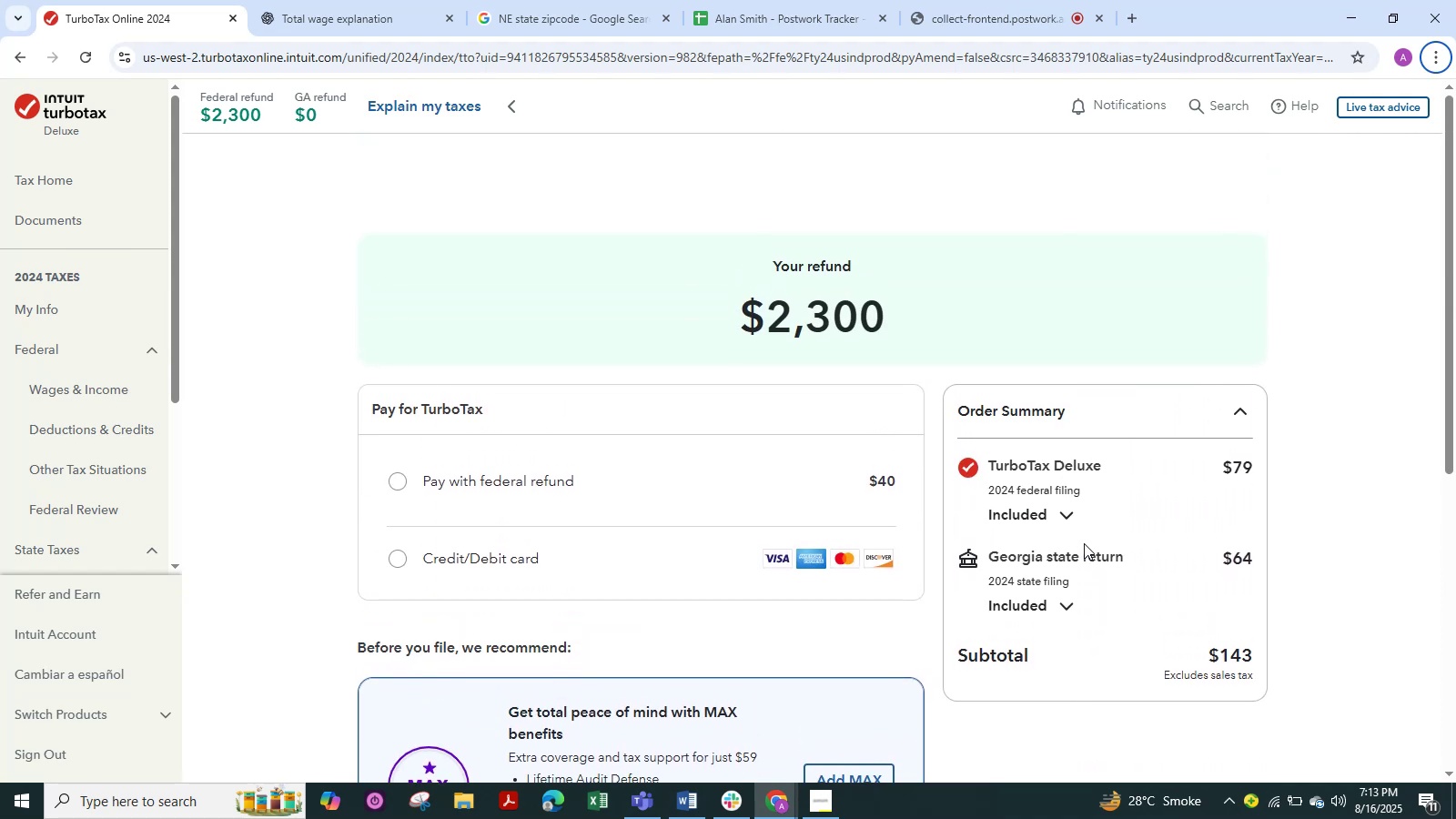 
key(Alt+AltLeft)
 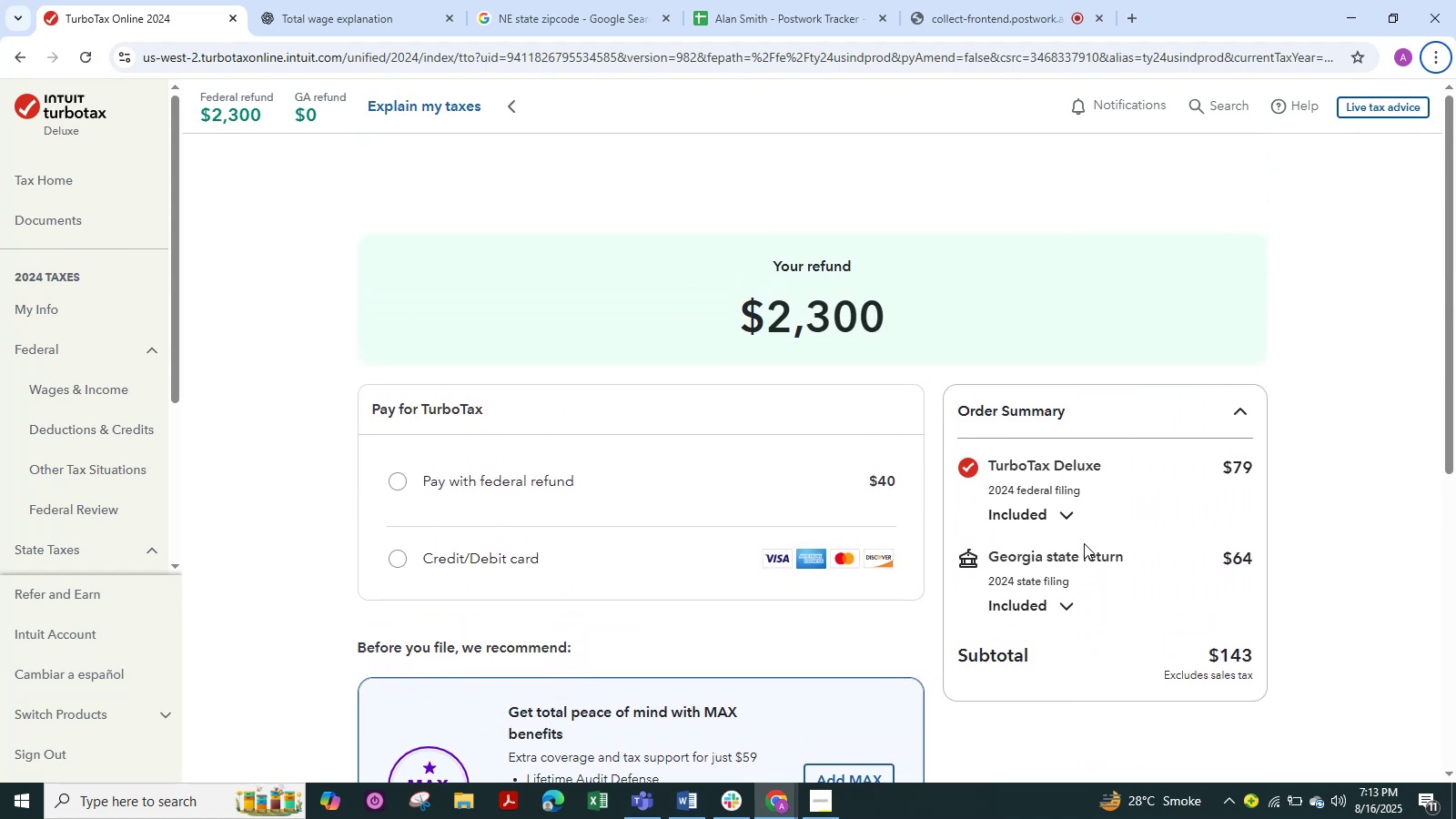 
key(Alt+Tab)
 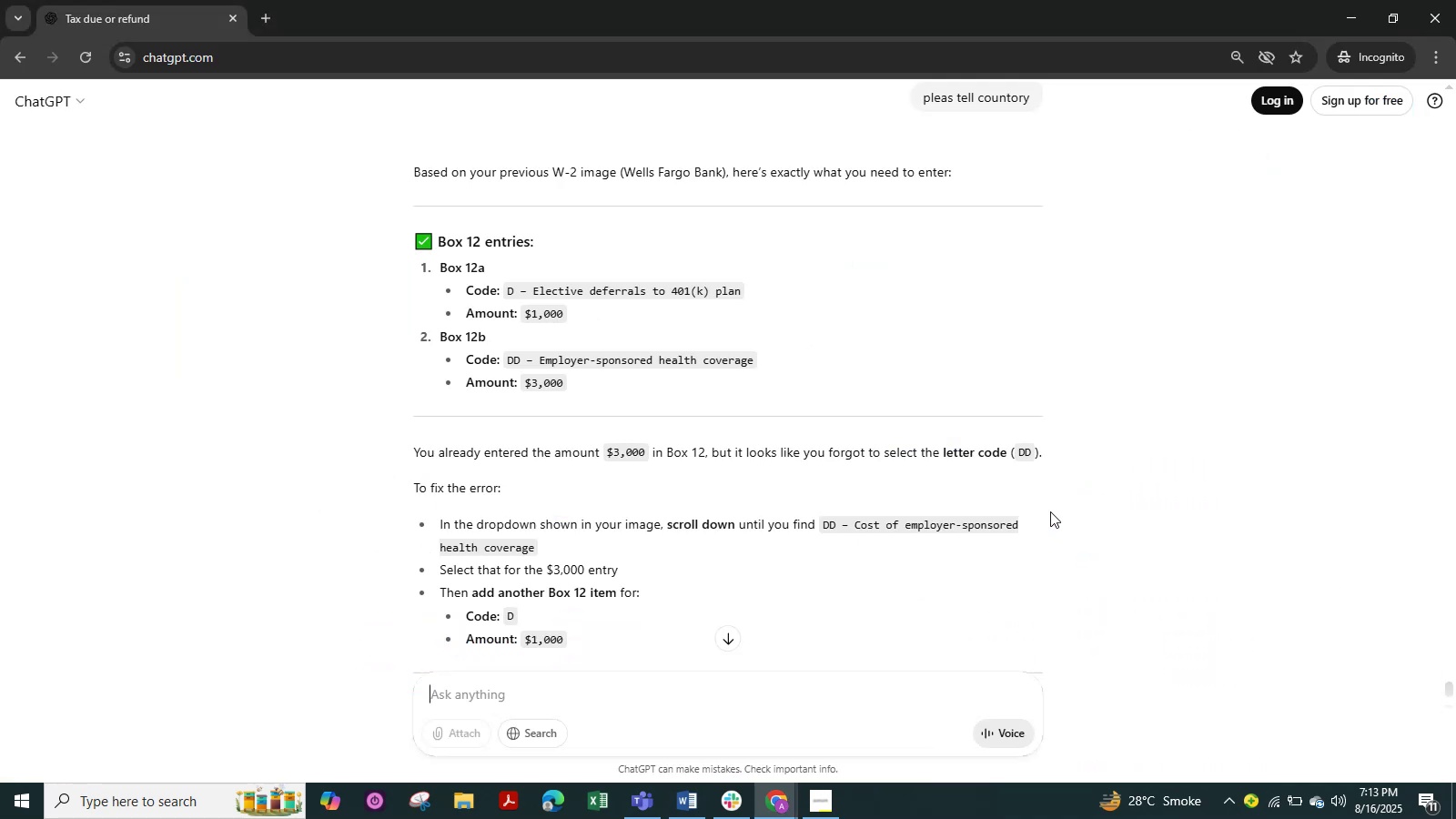 
key(Alt+Tab)
 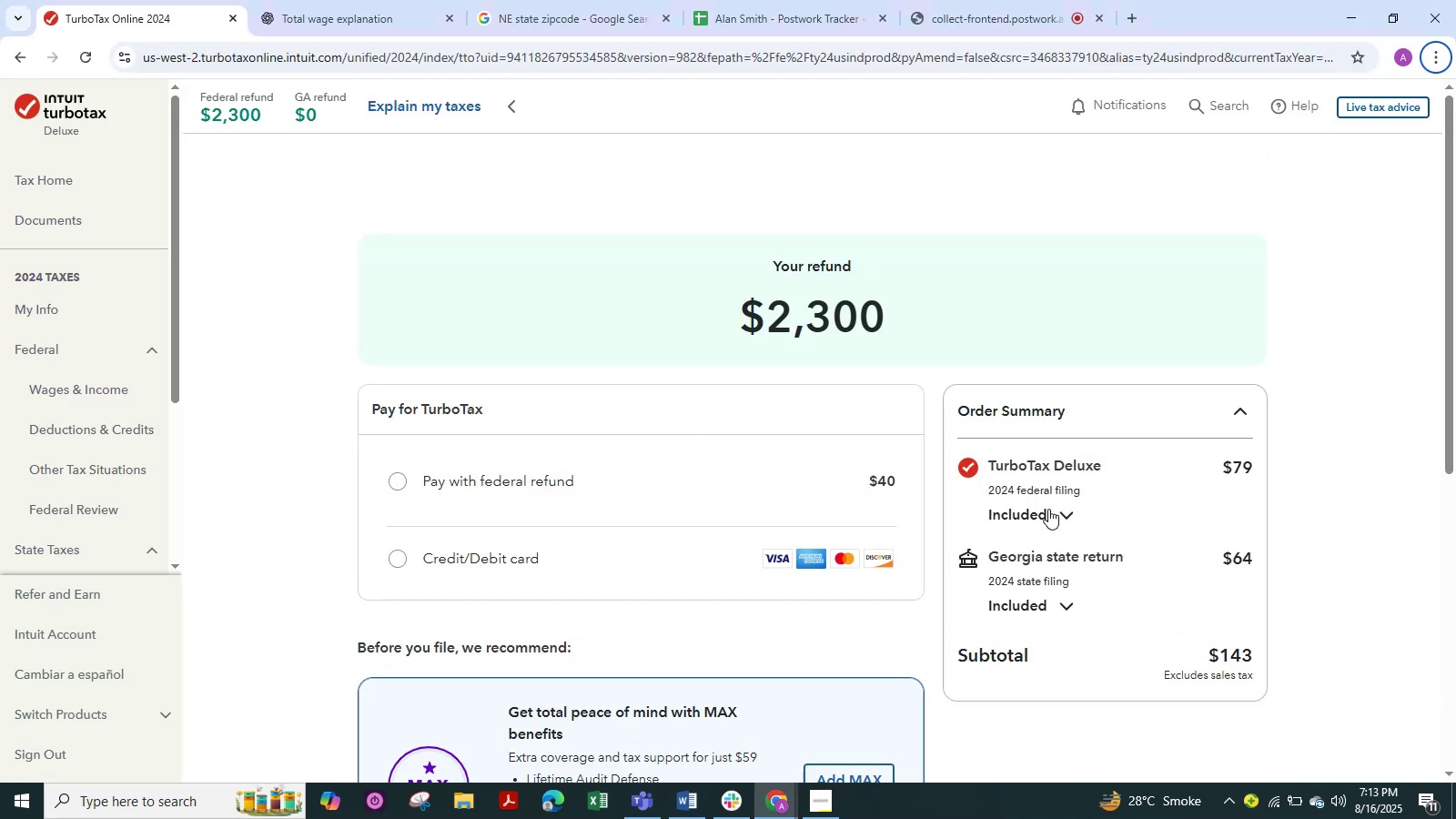 
key(Alt+Tab)
 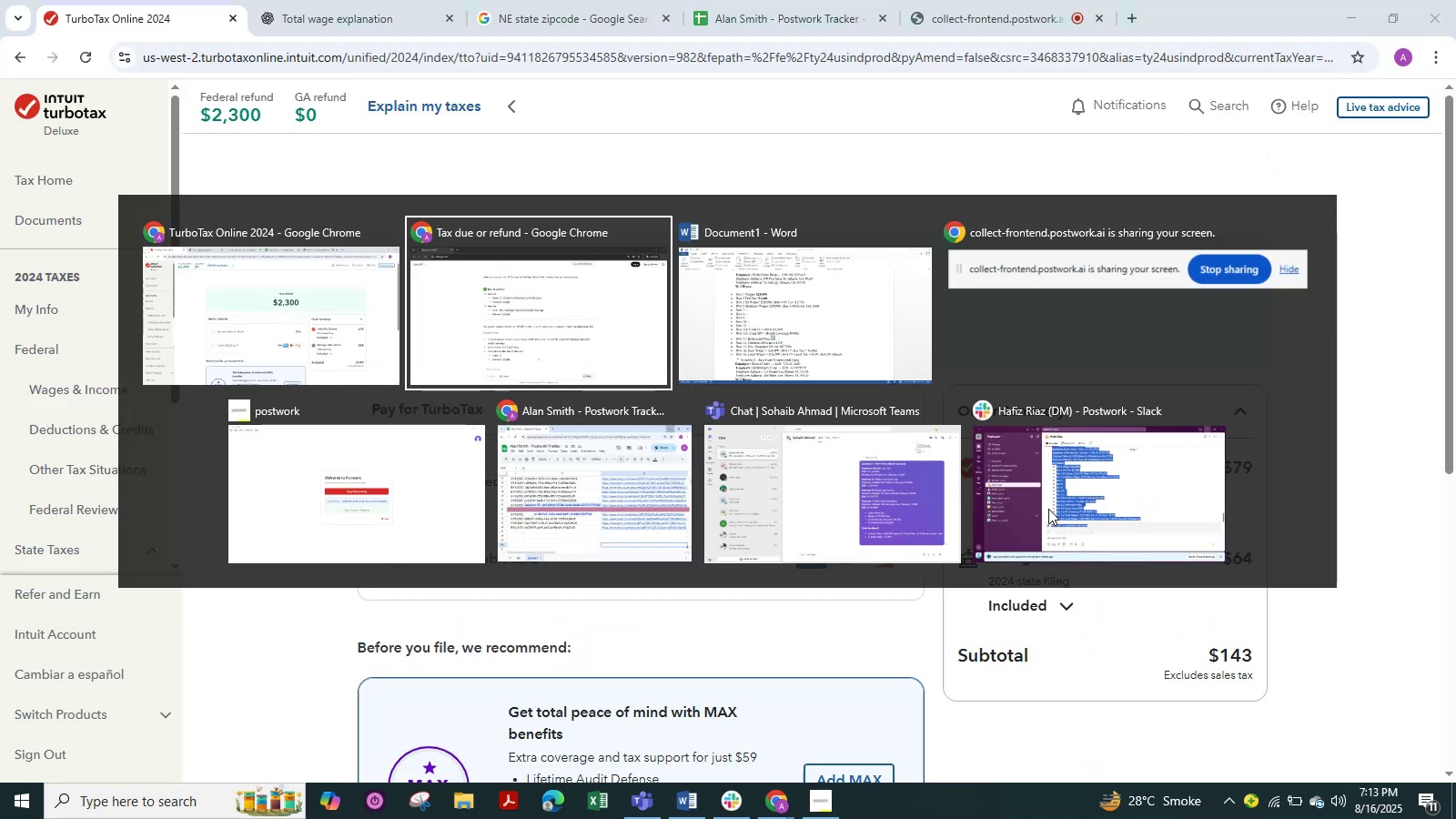 
key(Alt+Tab)
 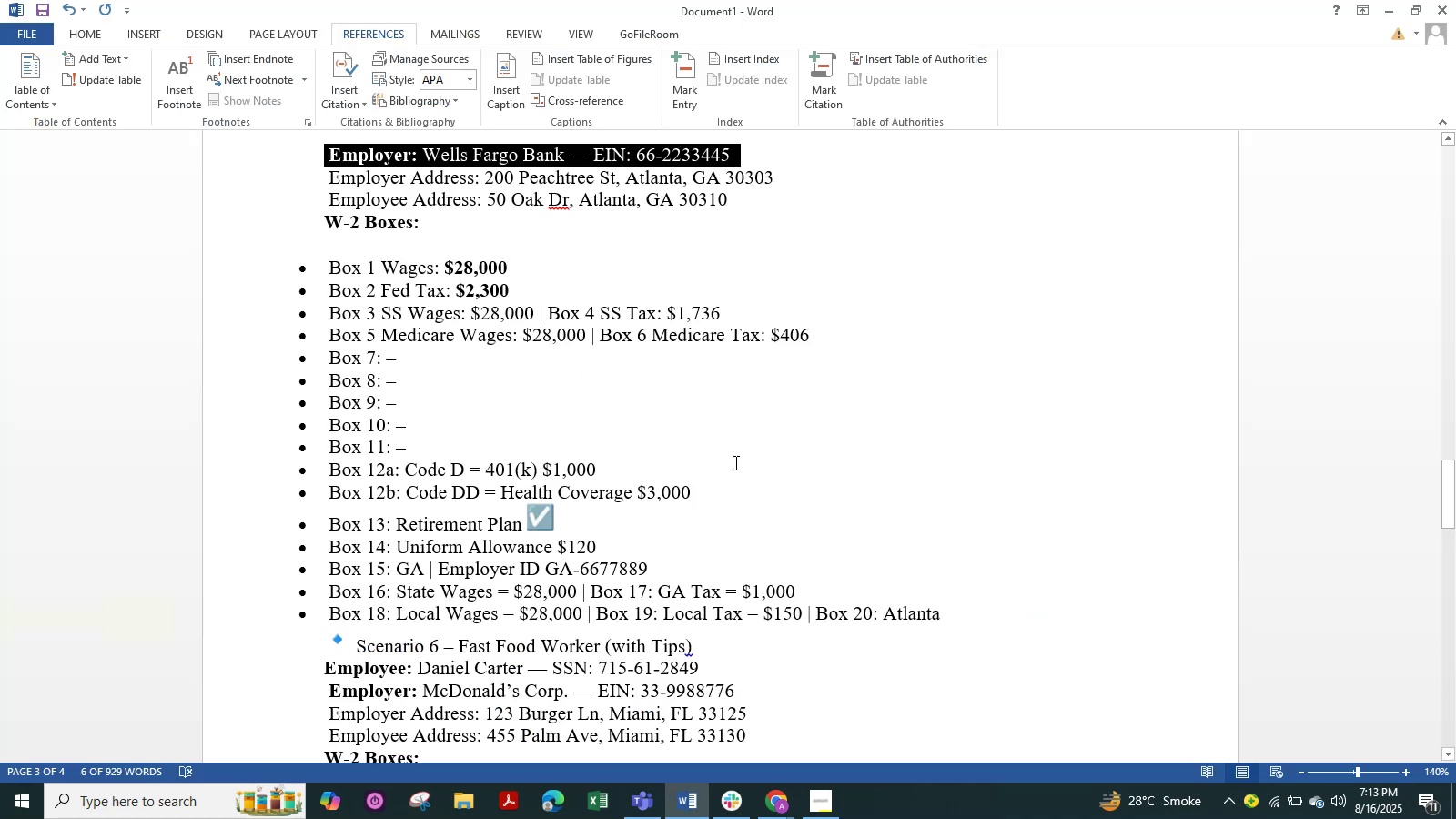 
key(Meta+Shift+S)
 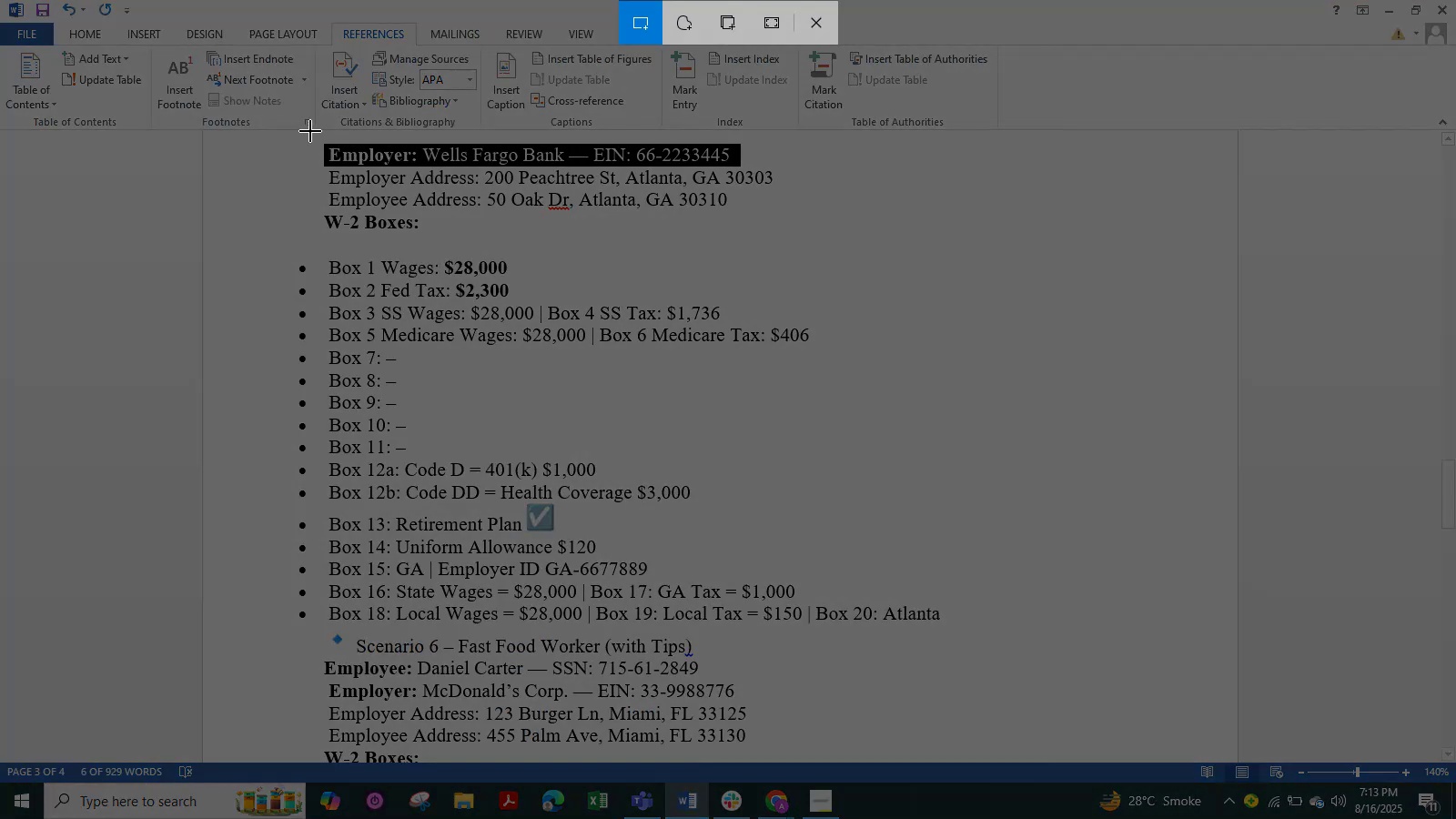 
left_click_drag(start_coordinate=[306, 134], to_coordinate=[895, 758])
 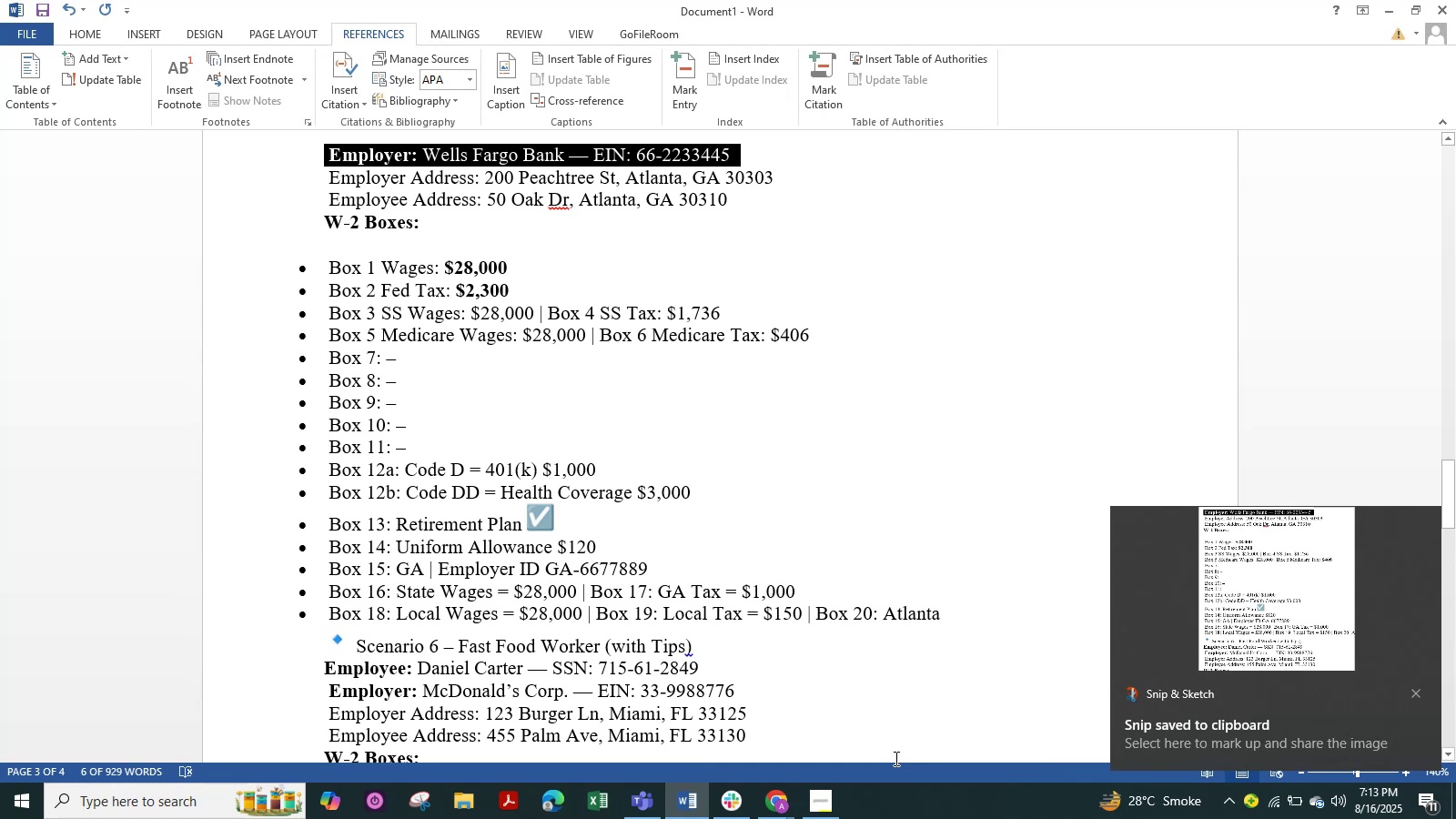 
key(Alt+Tab)
 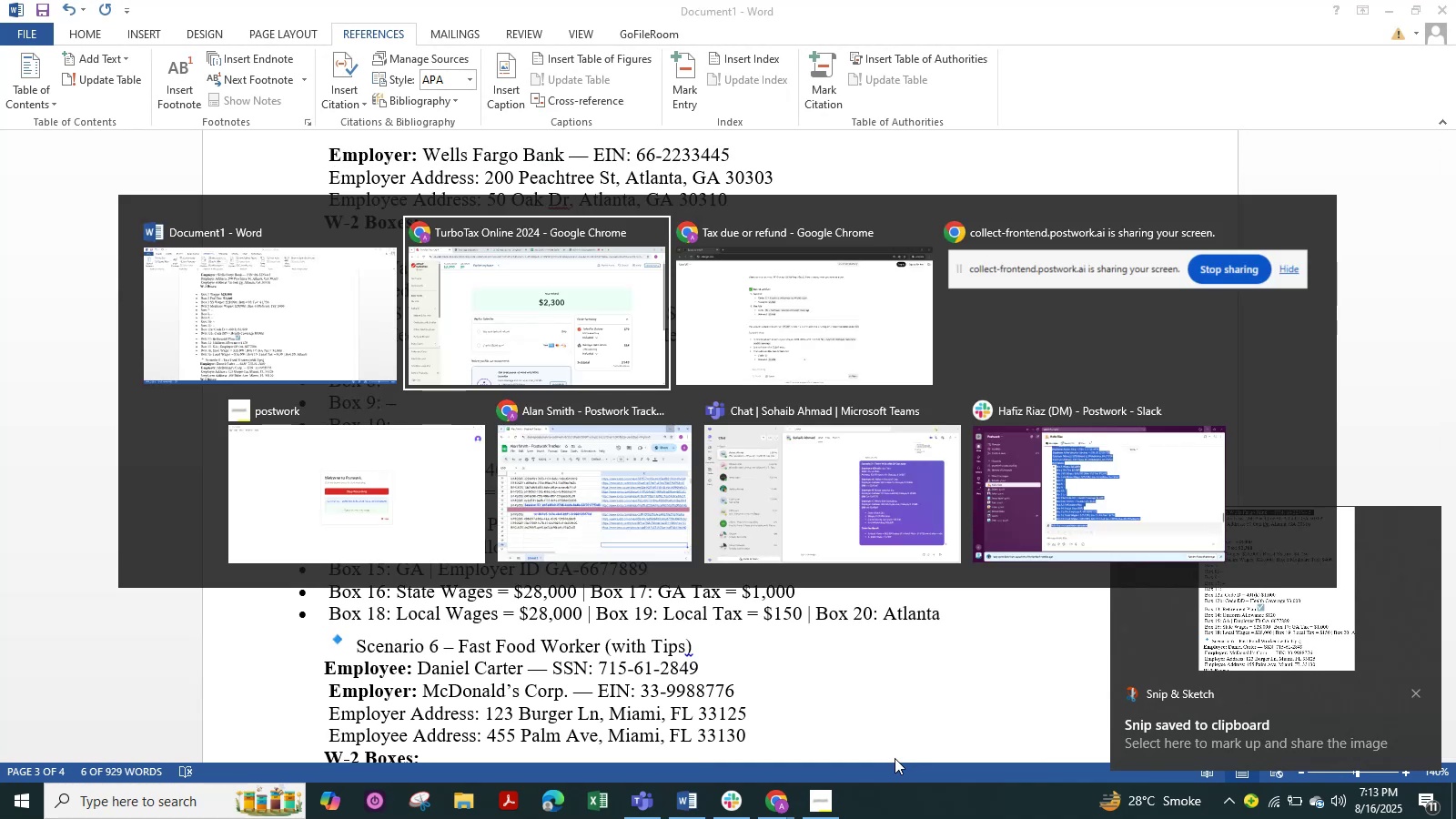 
key(Alt+Tab)
 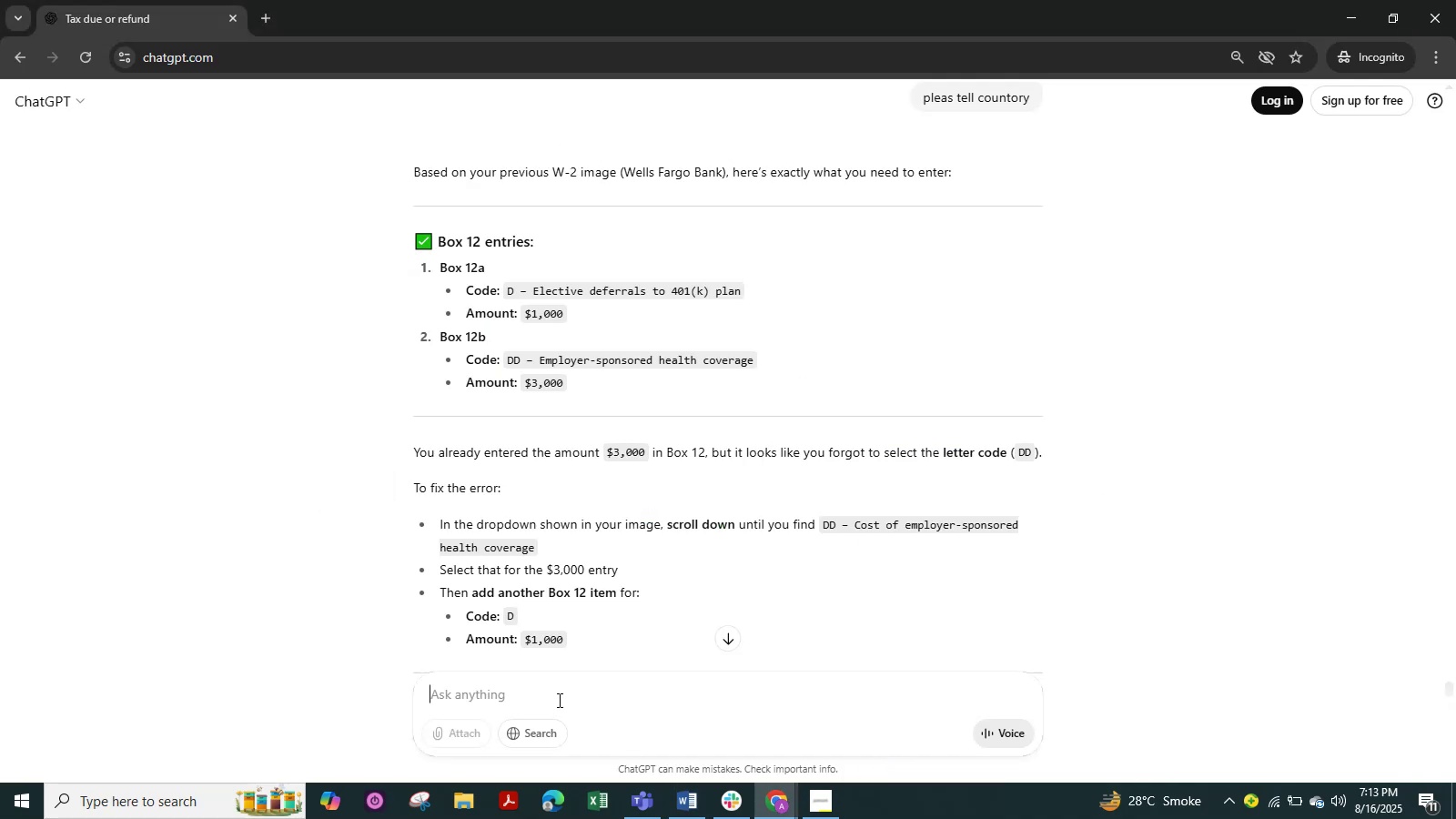 
key(Control+V)
 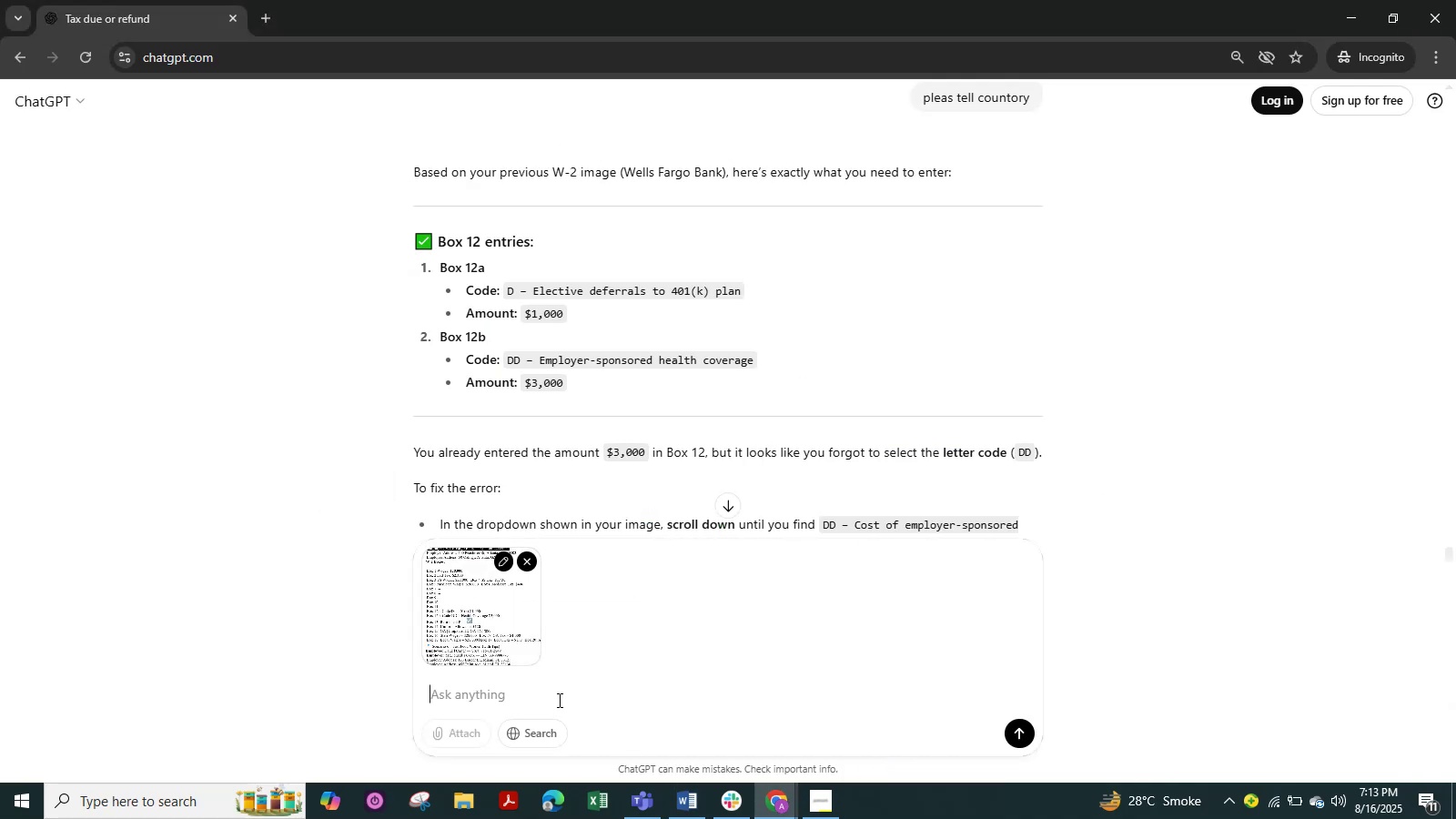 
scroll: coordinate [756, 354], scroll_direction: up, amount: 11.0
 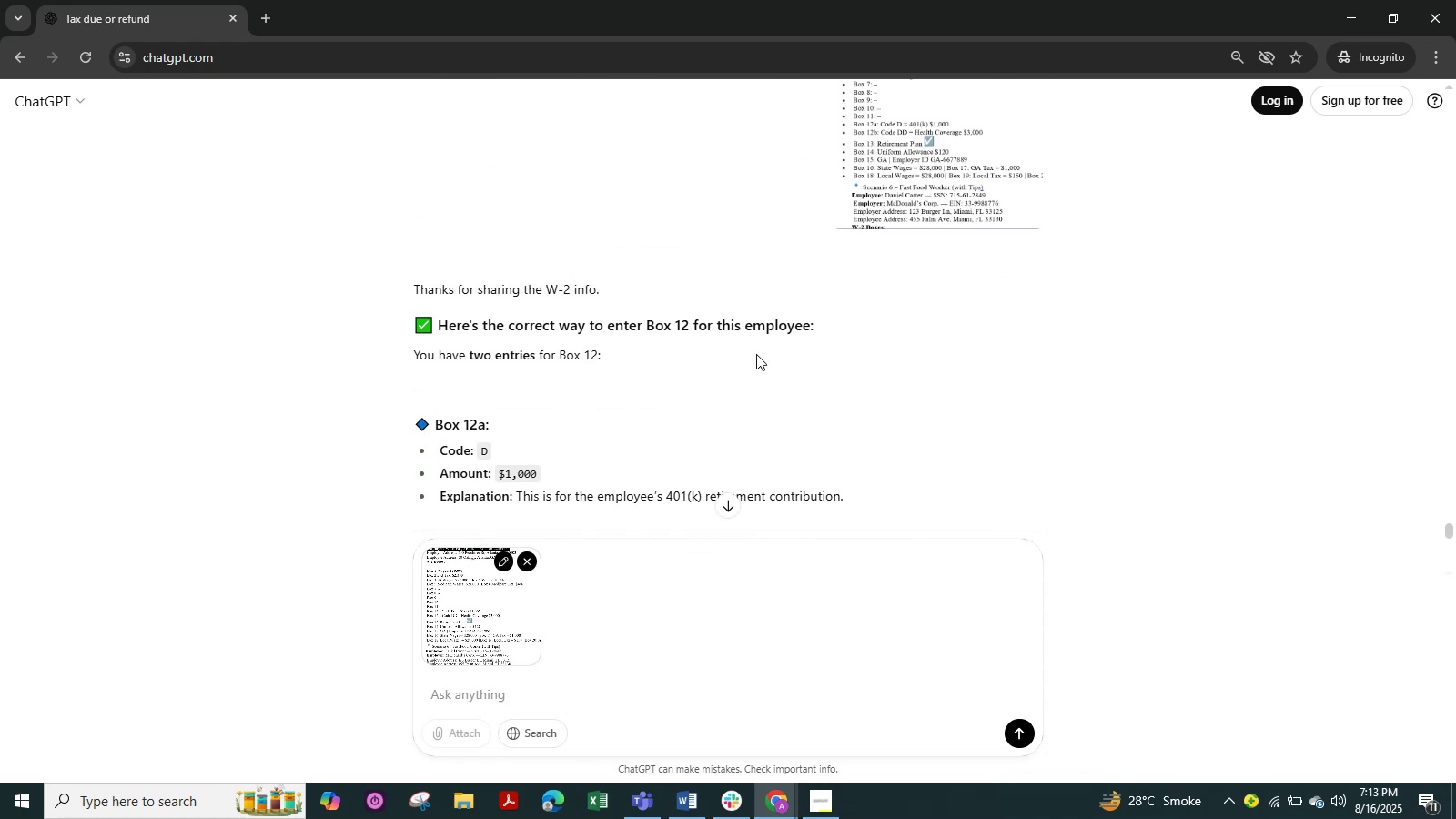 
key(Alt+Tab)
 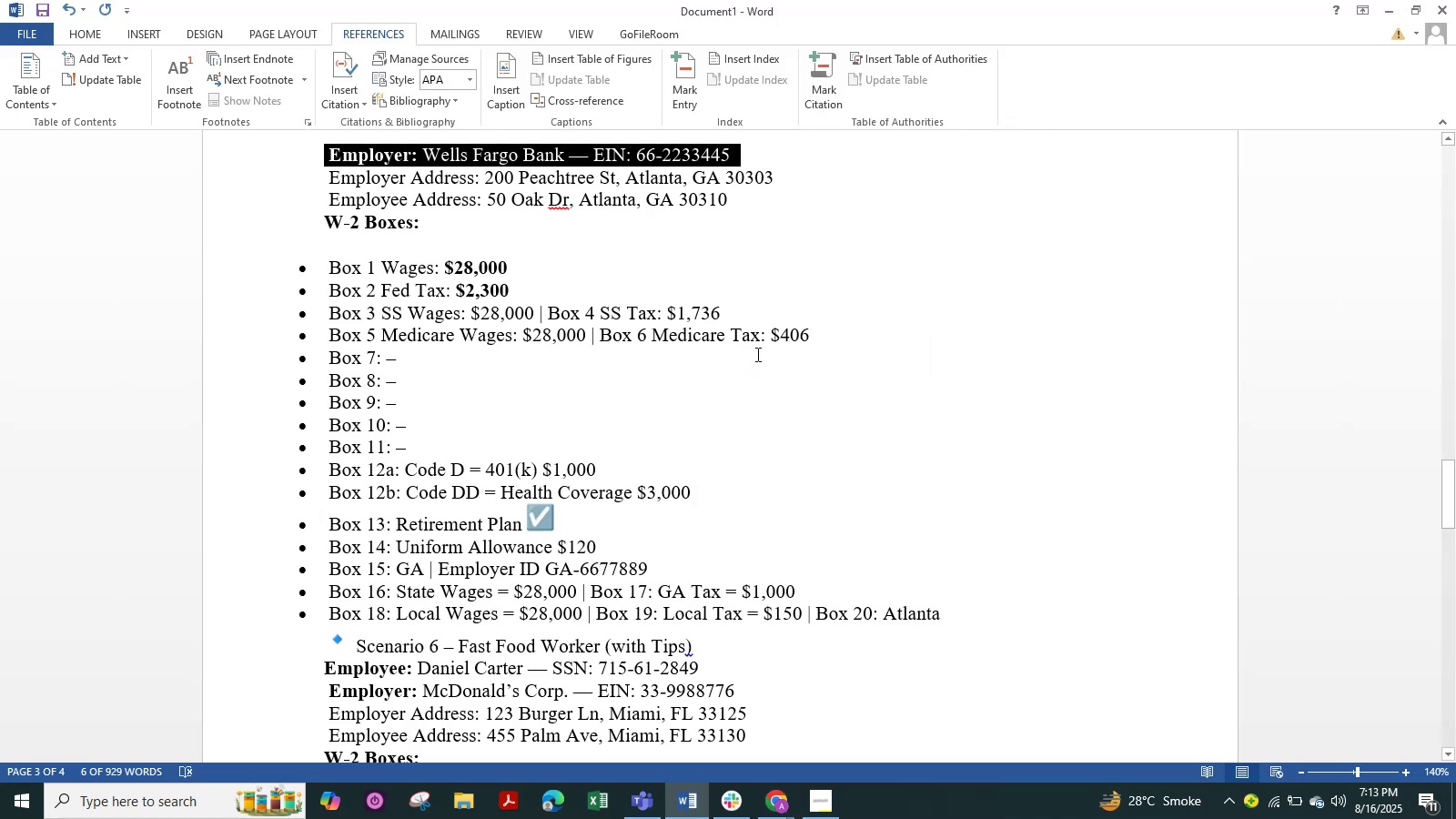 
key(Alt+Tab)
 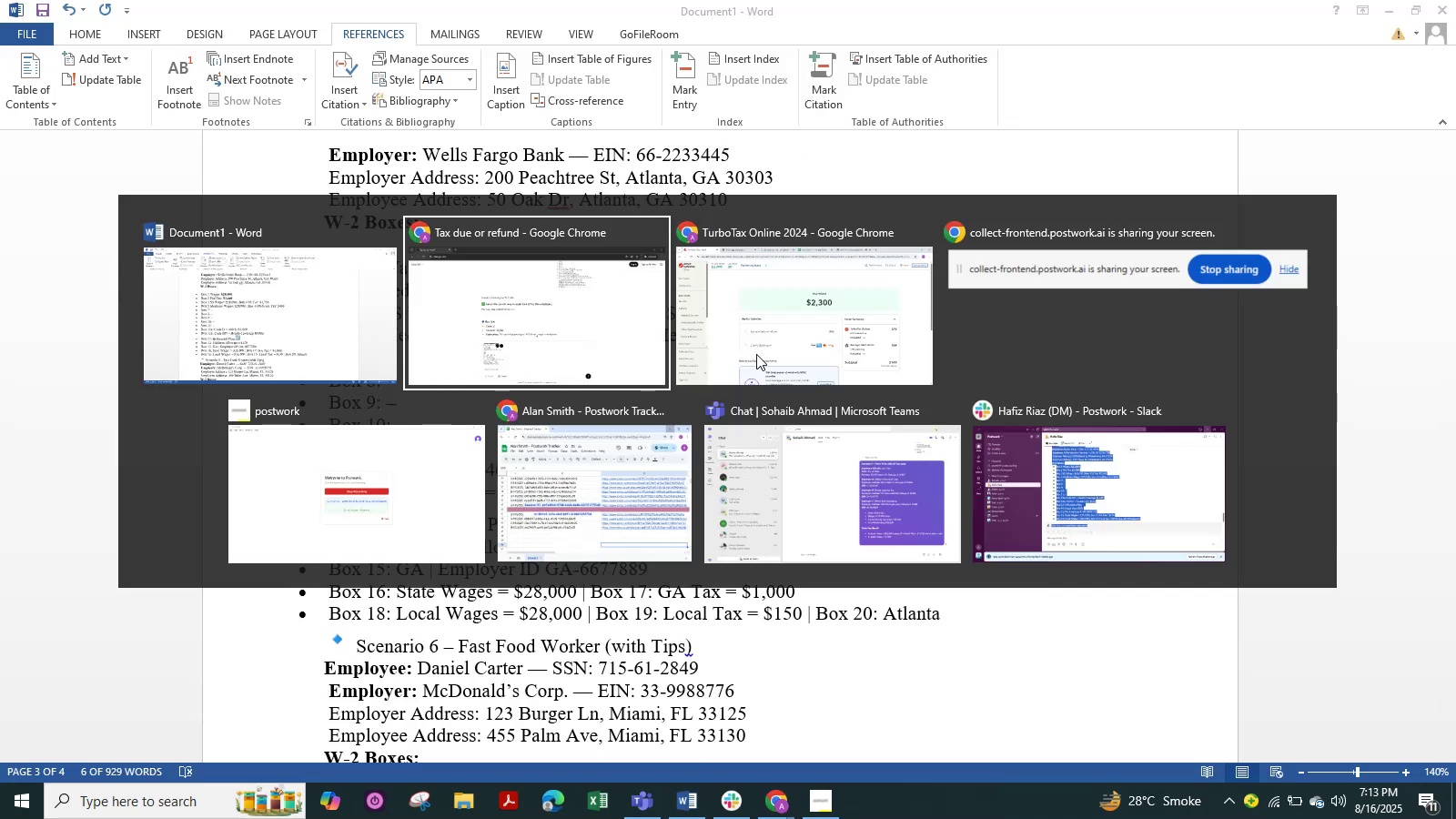 
key(Alt+Tab)
 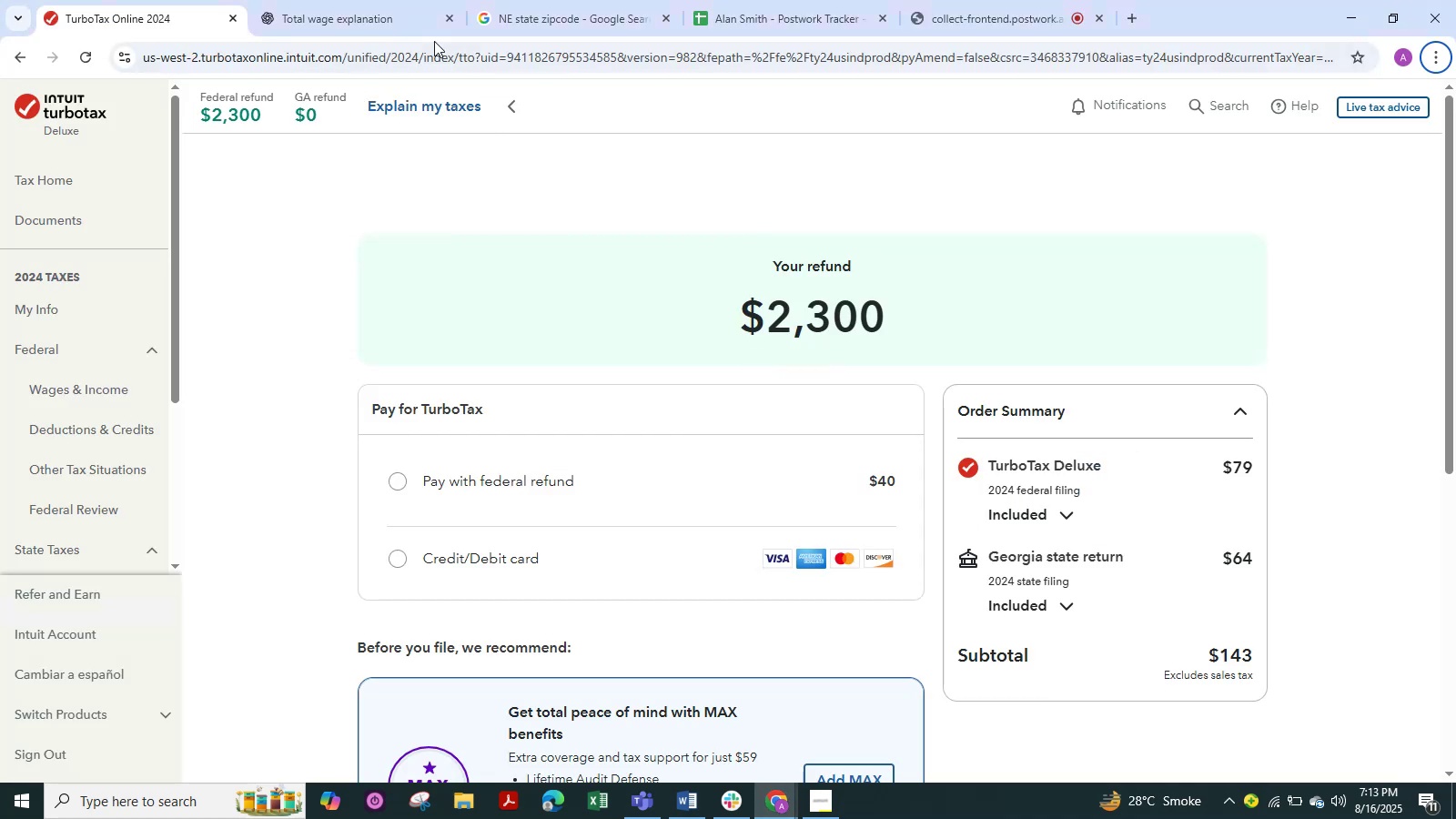 
left_click([378, 11])
 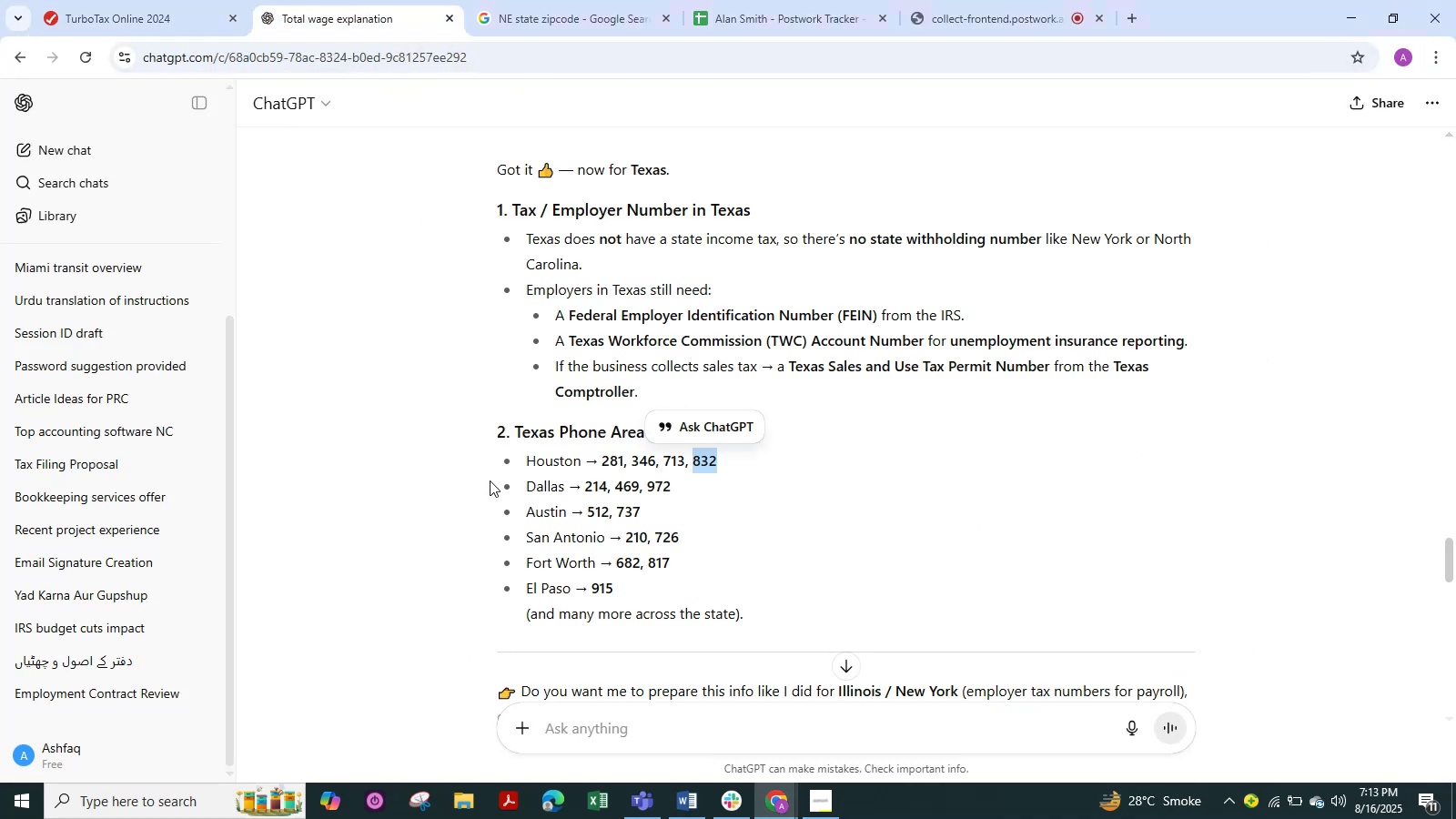 
scroll: coordinate [564, 563], scroll_direction: down, amount: 2.0
 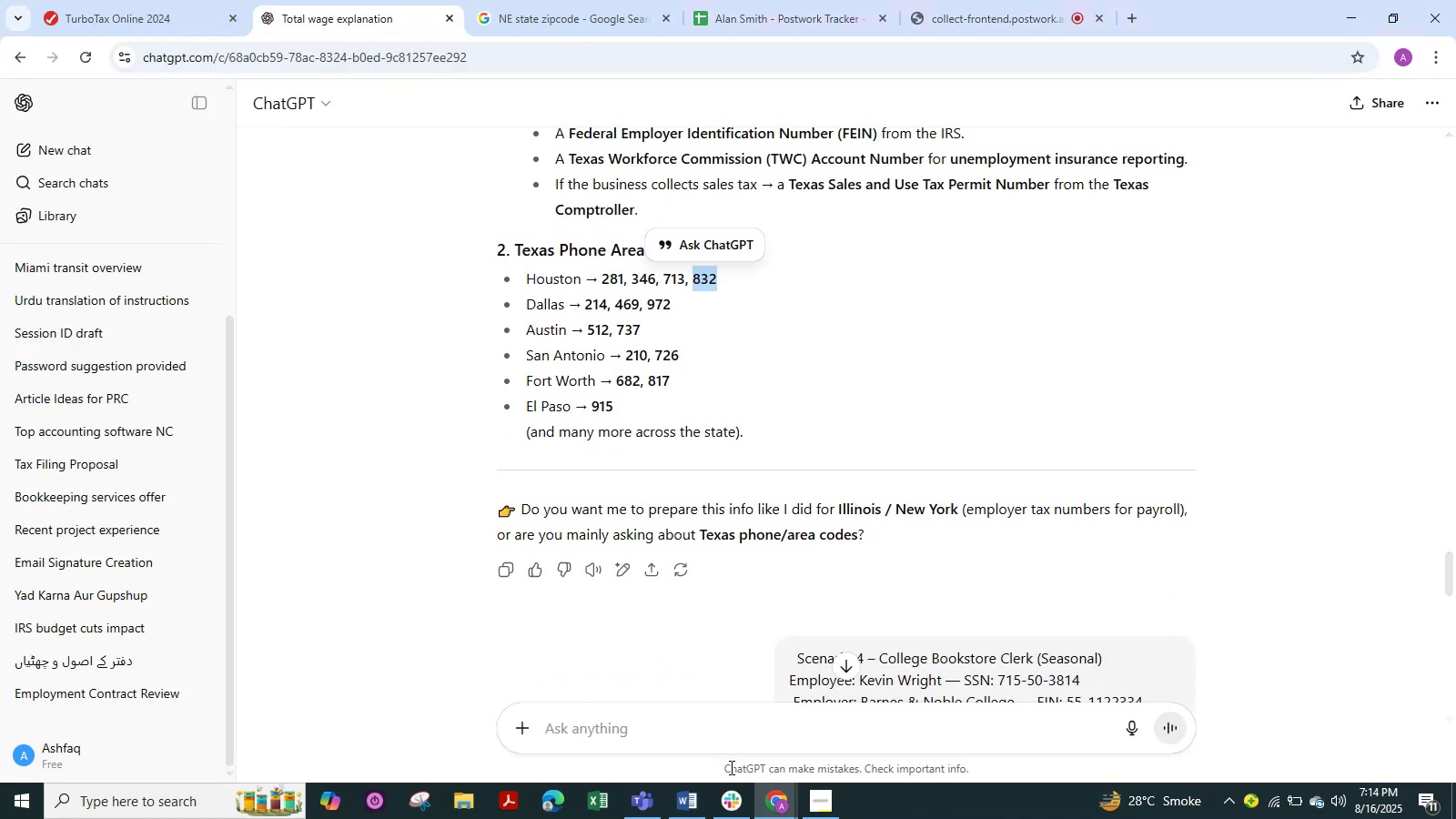 
left_click([685, 801])
 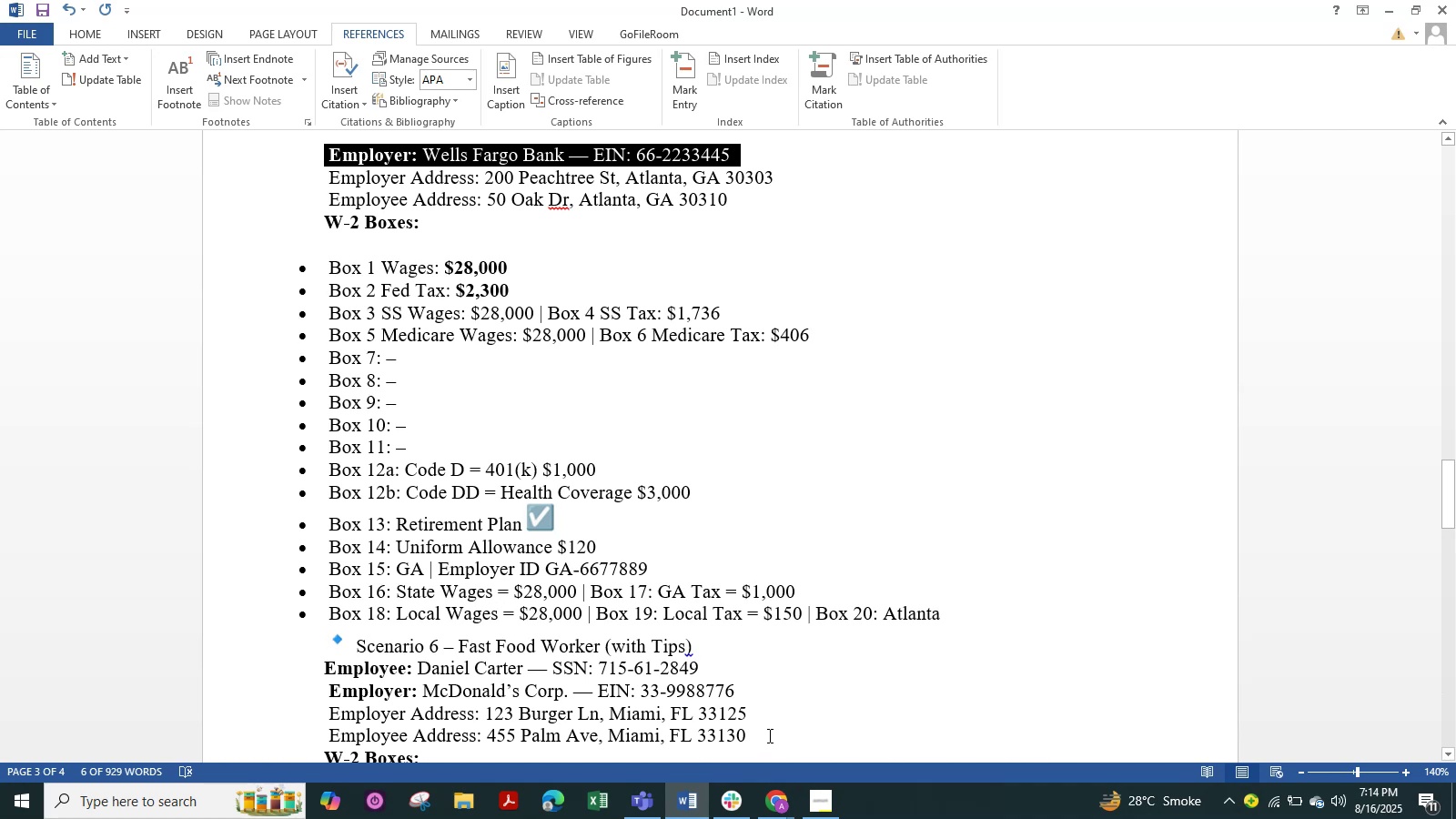 
wait(9.18)
 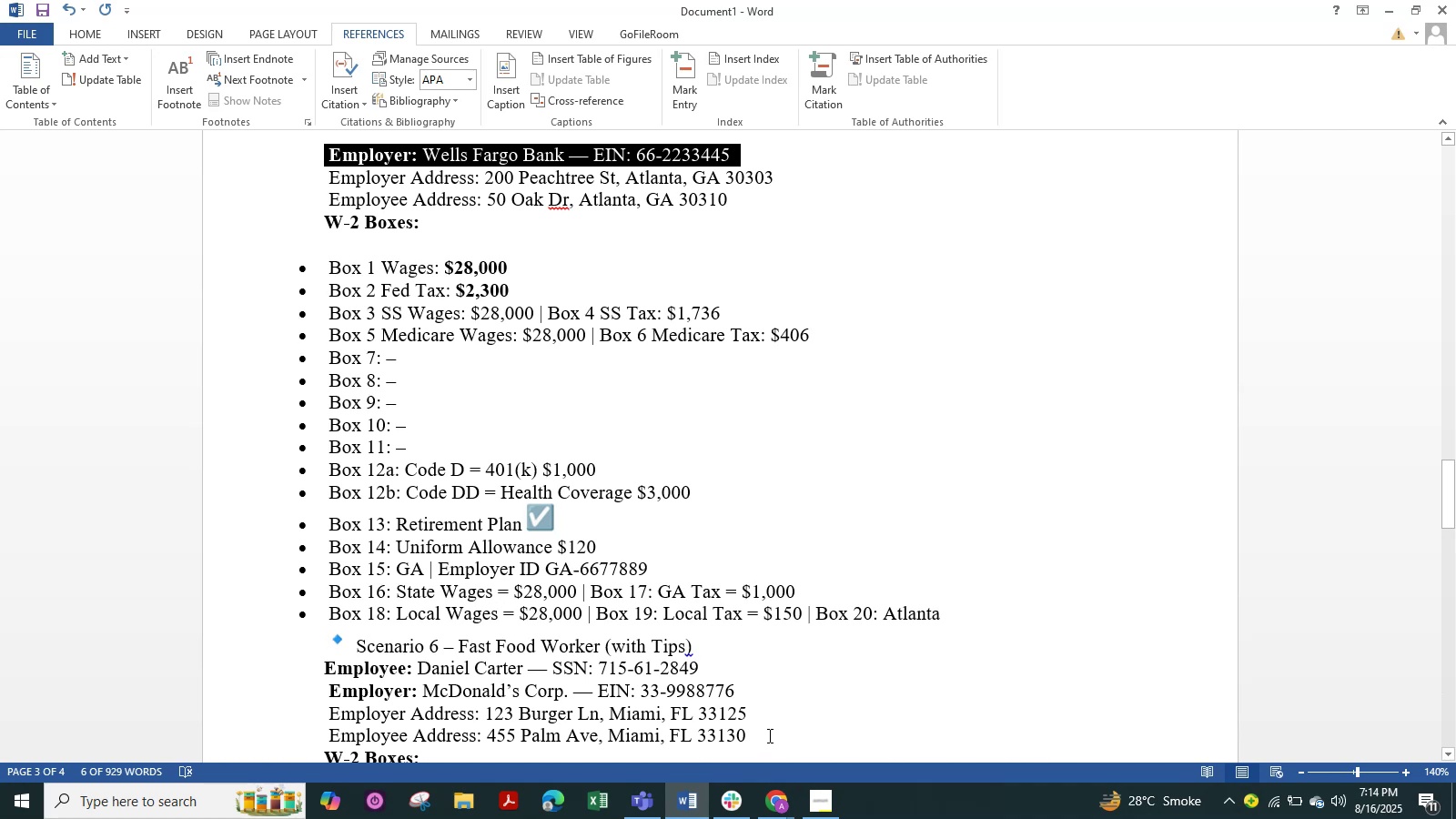 
left_click_drag(start_coordinate=[946, 617], to_coordinate=[326, 161])
 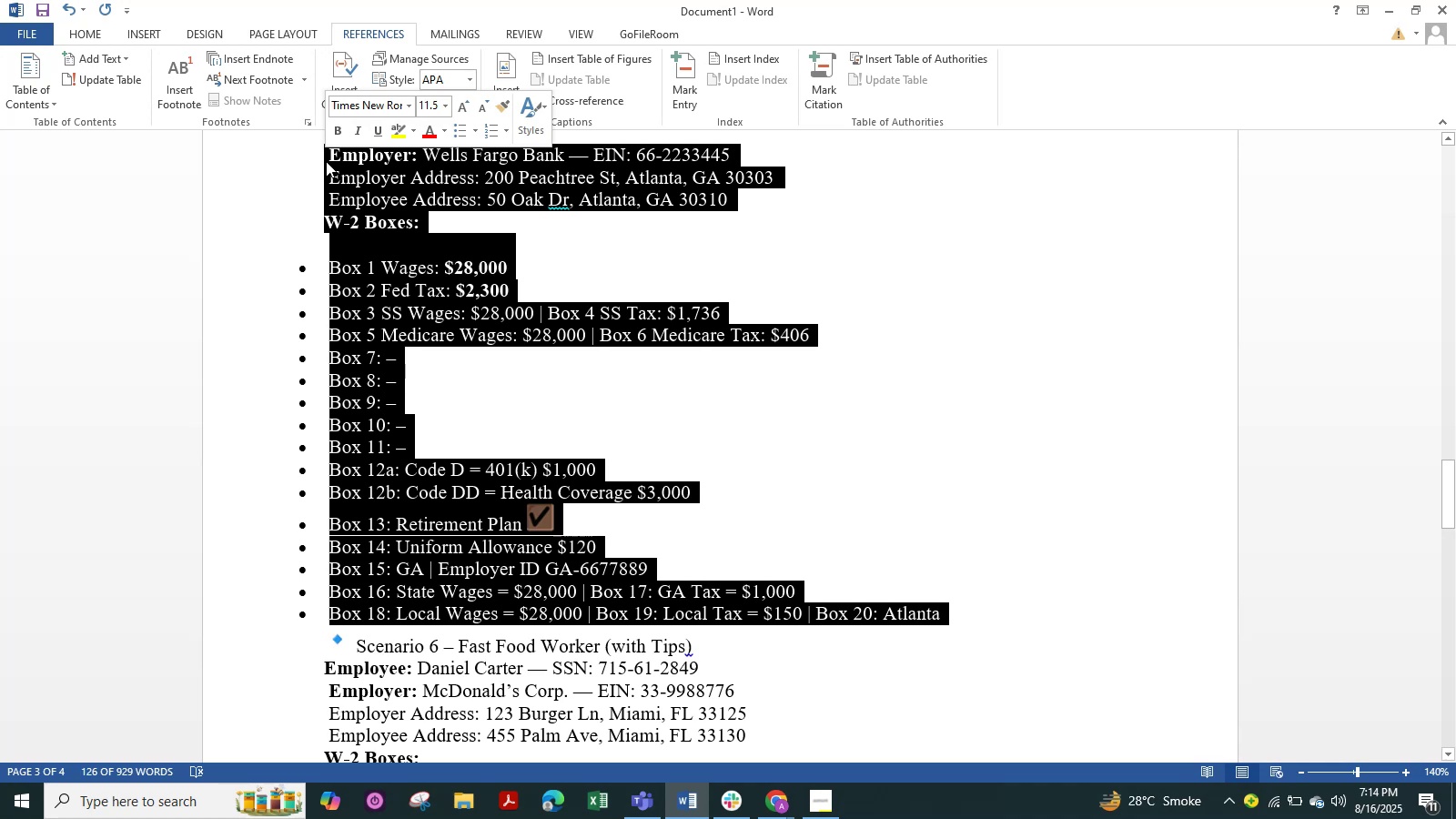 
key(Control+C)
 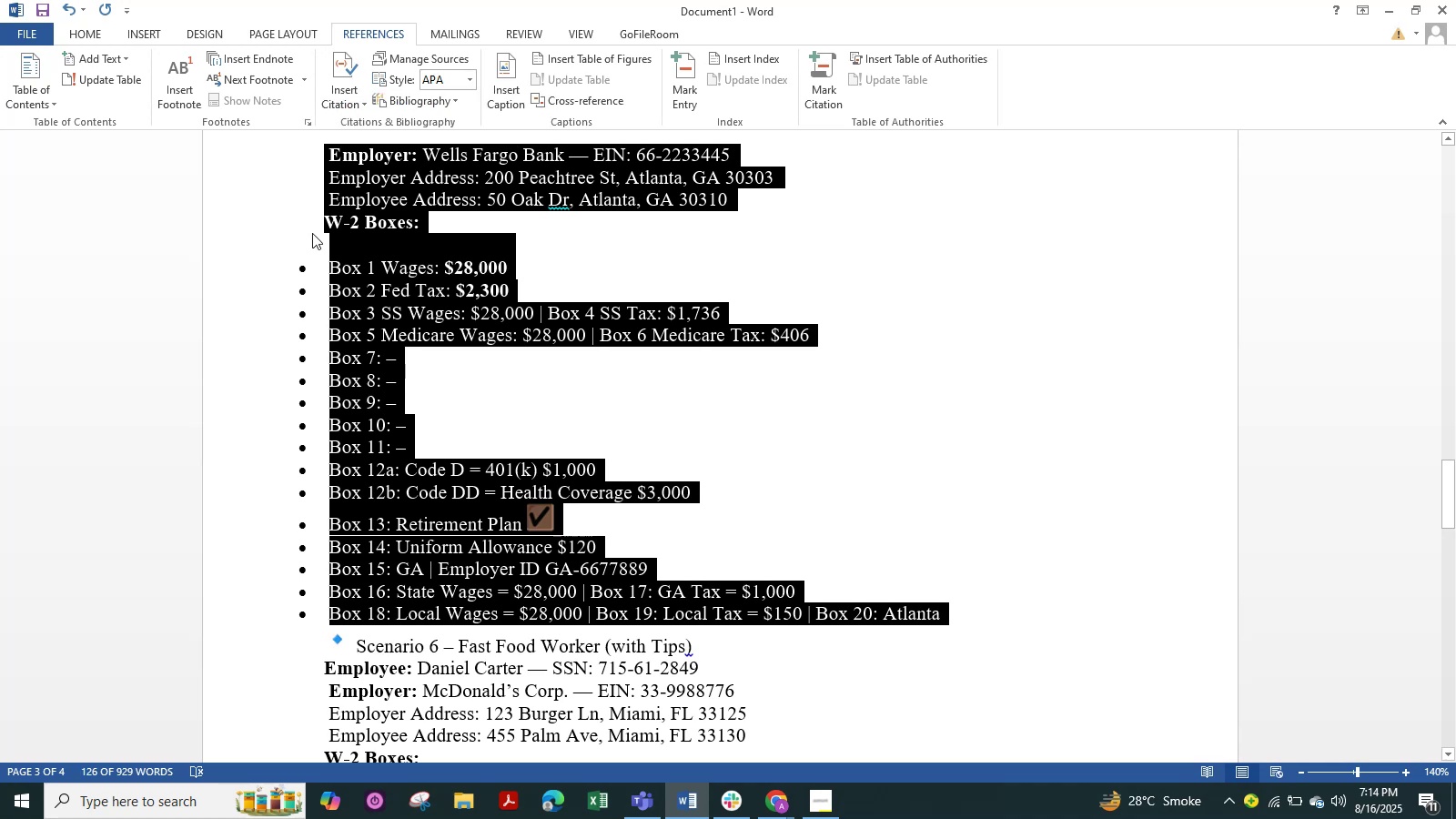 
key(Alt+Tab)
 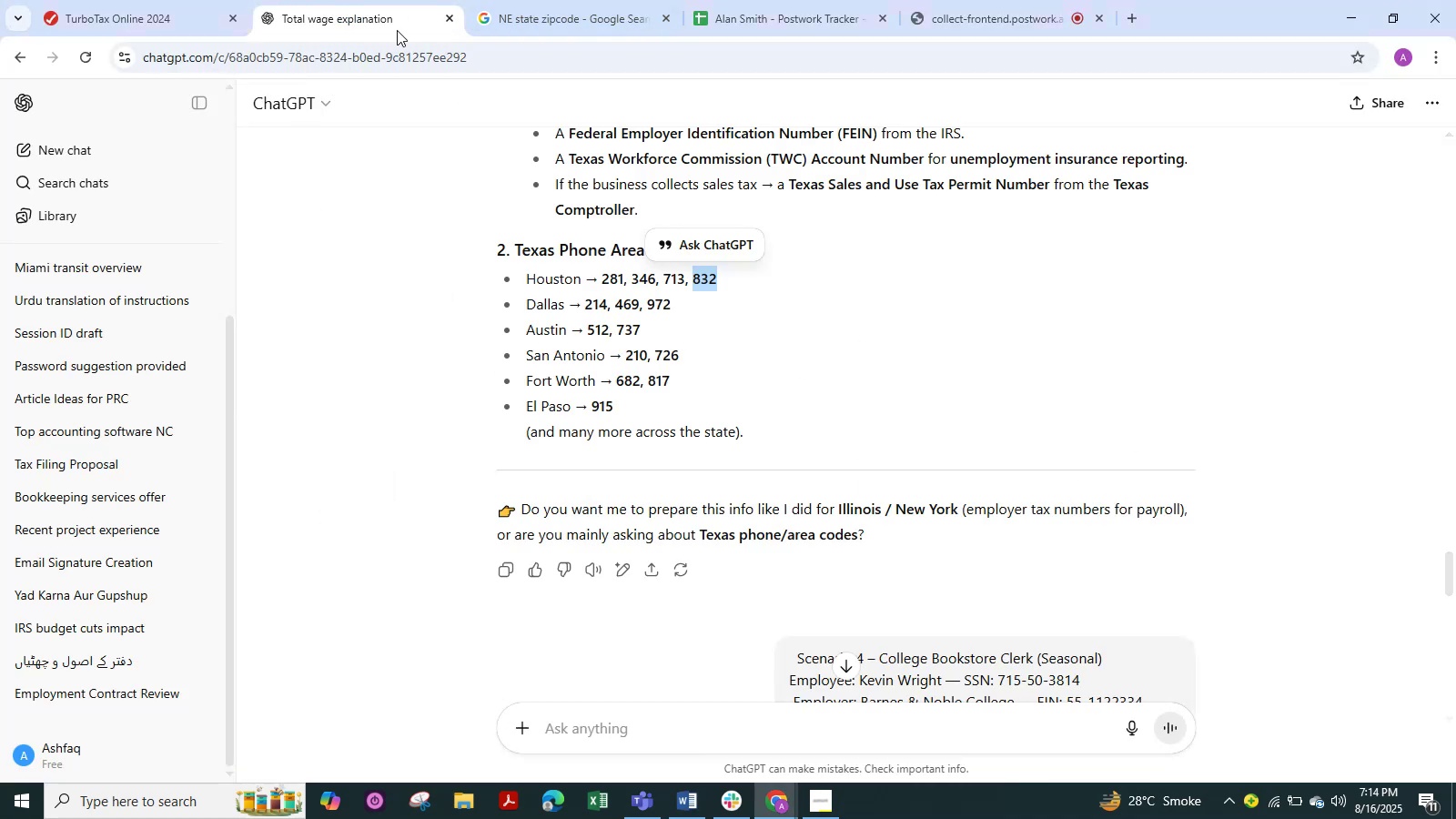 
scroll: coordinate [642, 675], scroll_direction: down, amount: 4.0
 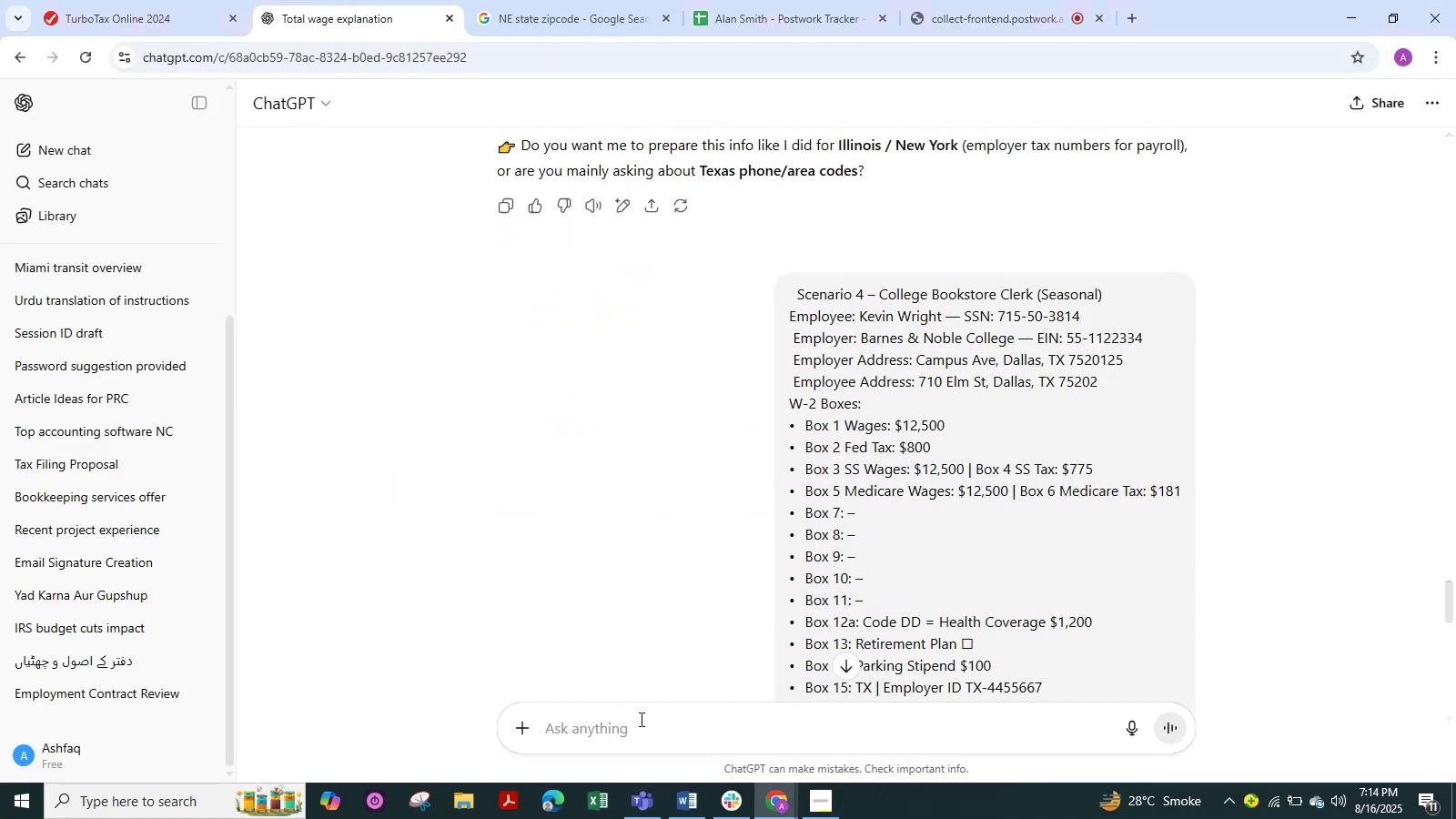 
left_click([640, 719])
 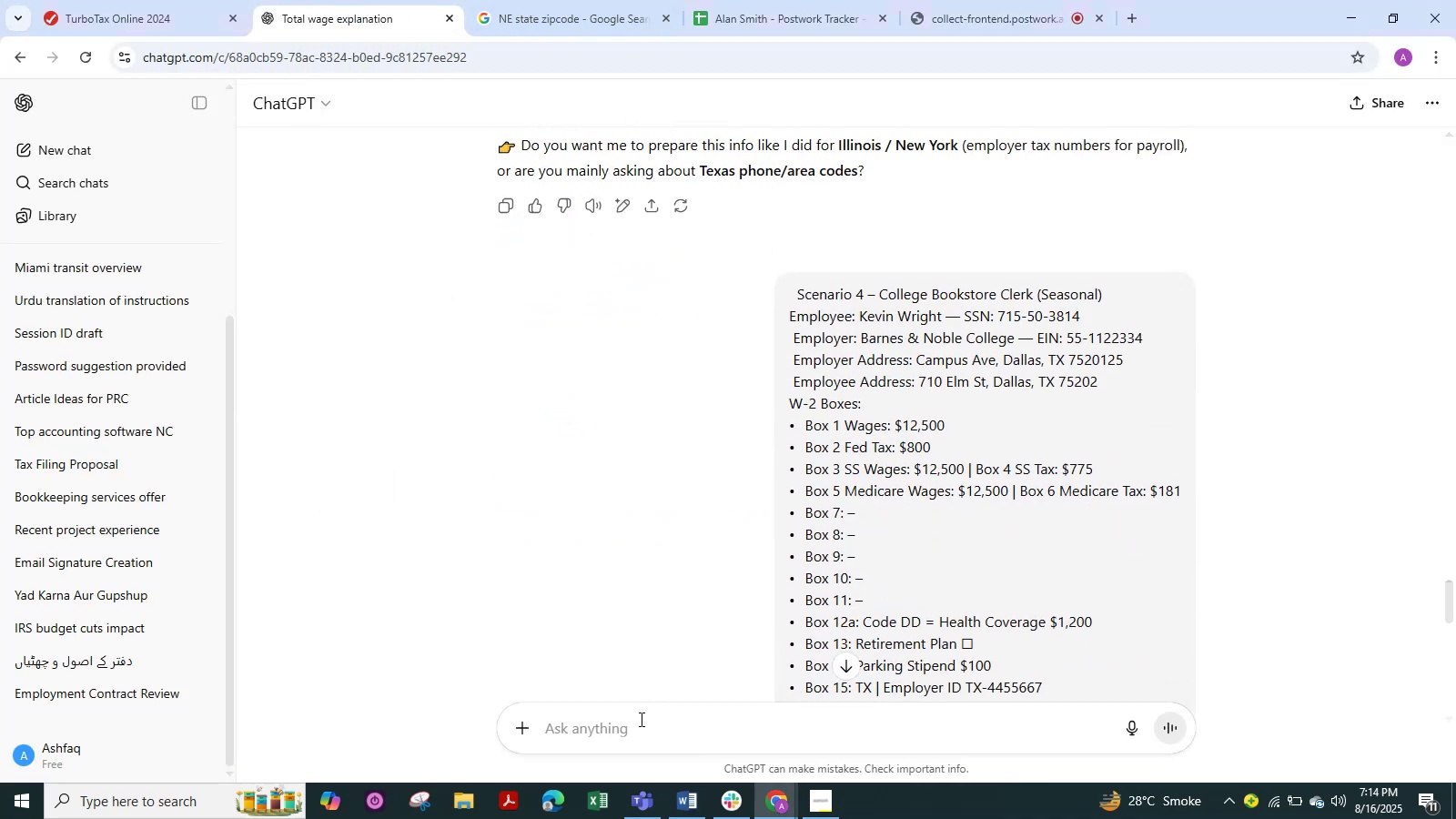 
key(Control+V)
 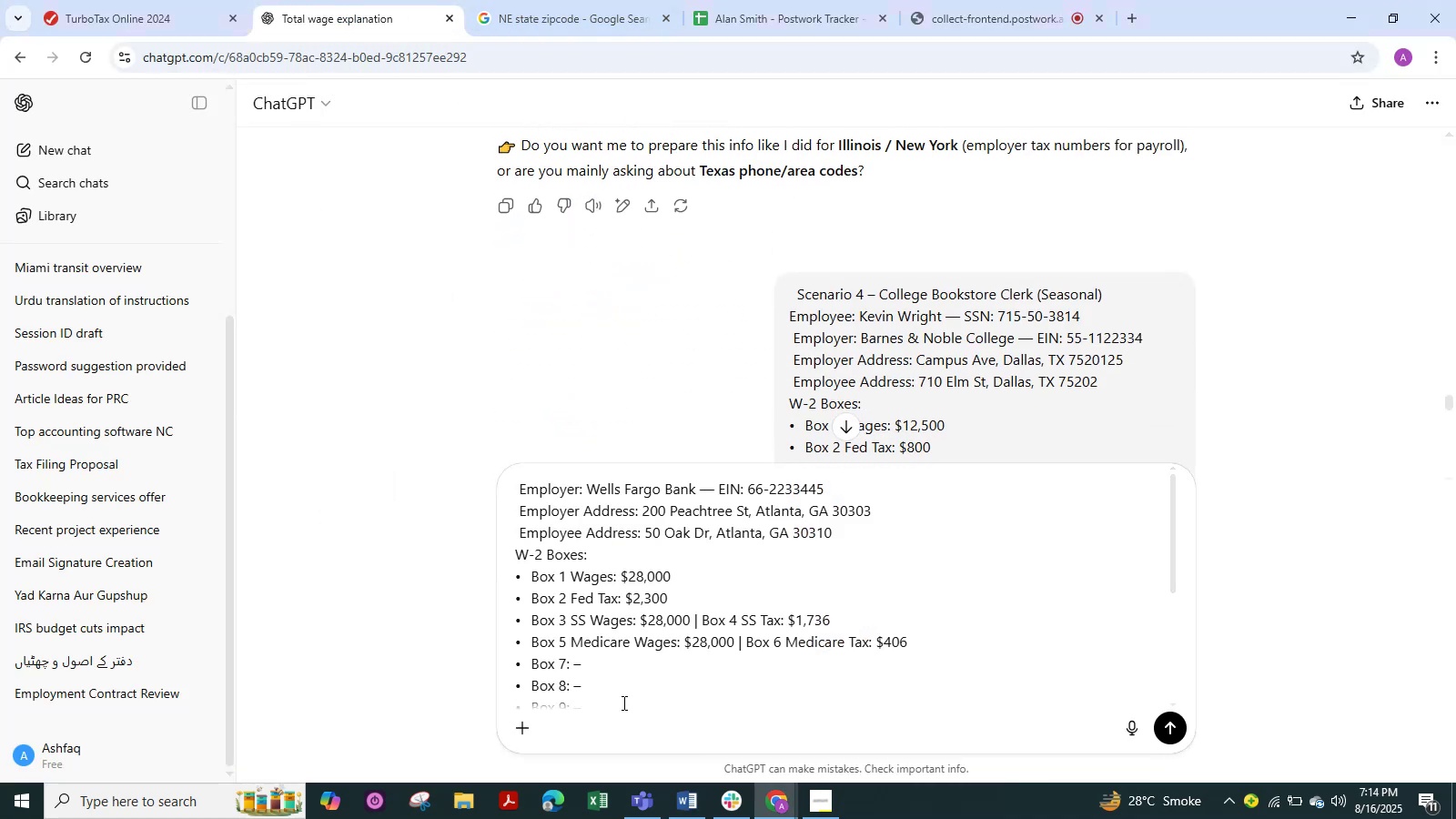 
scroll: coordinate [1172, 289], scroll_direction: down, amount: 25.0
 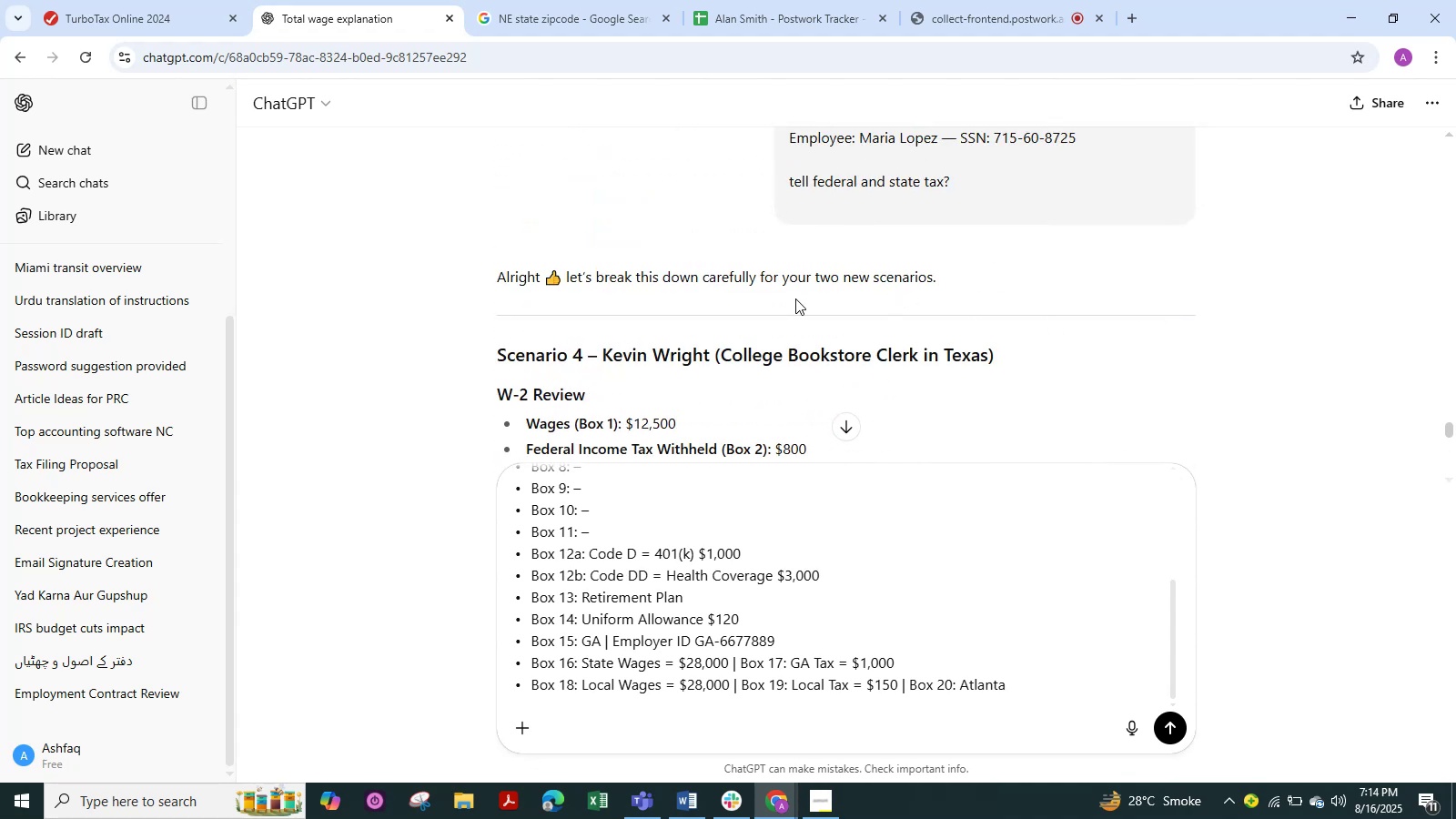 
scroll: coordinate [804, 292], scroll_direction: up, amount: 1.0
 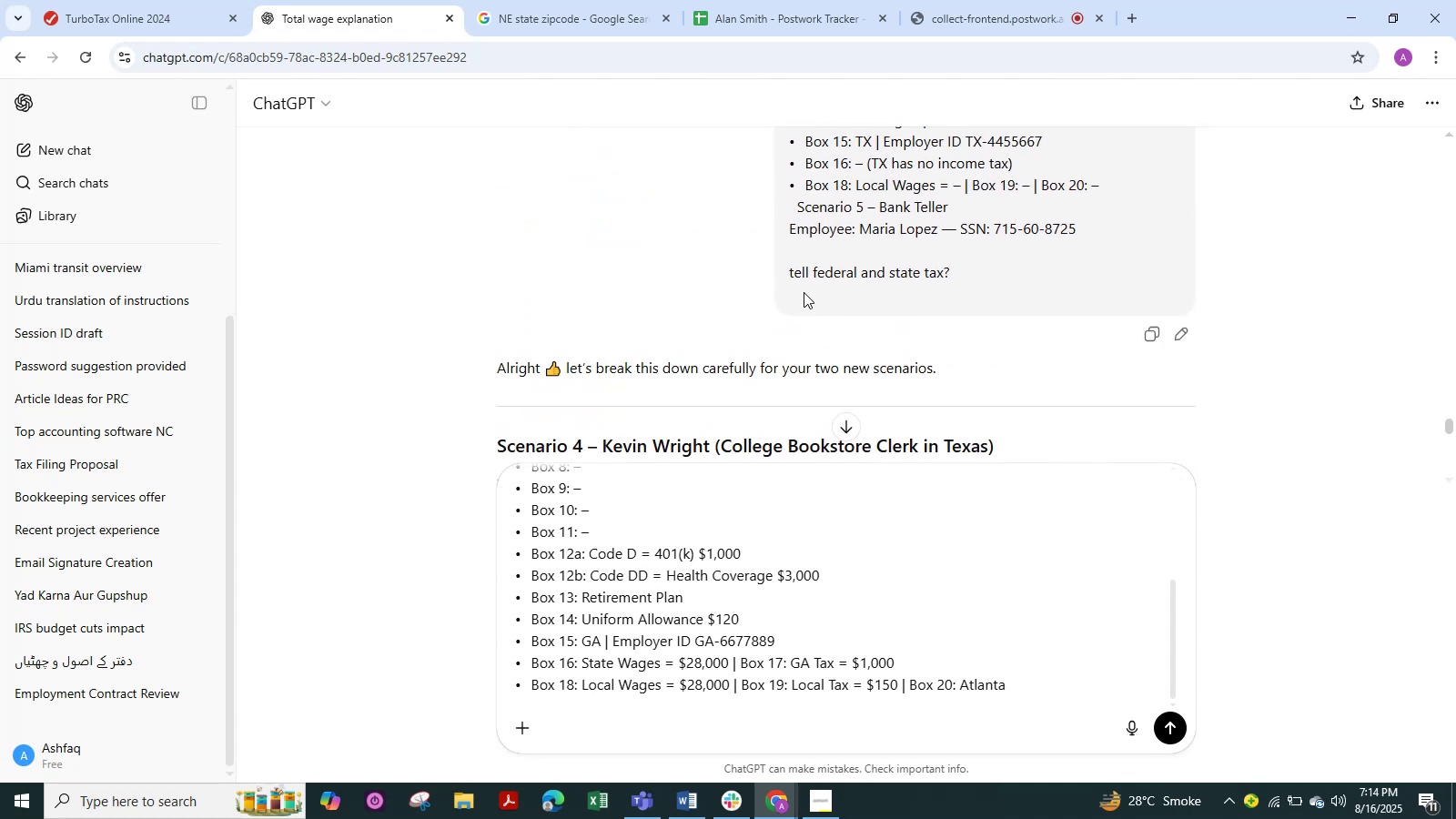 
scroll: coordinate [804, 292], scroll_direction: down, amount: 2.0
 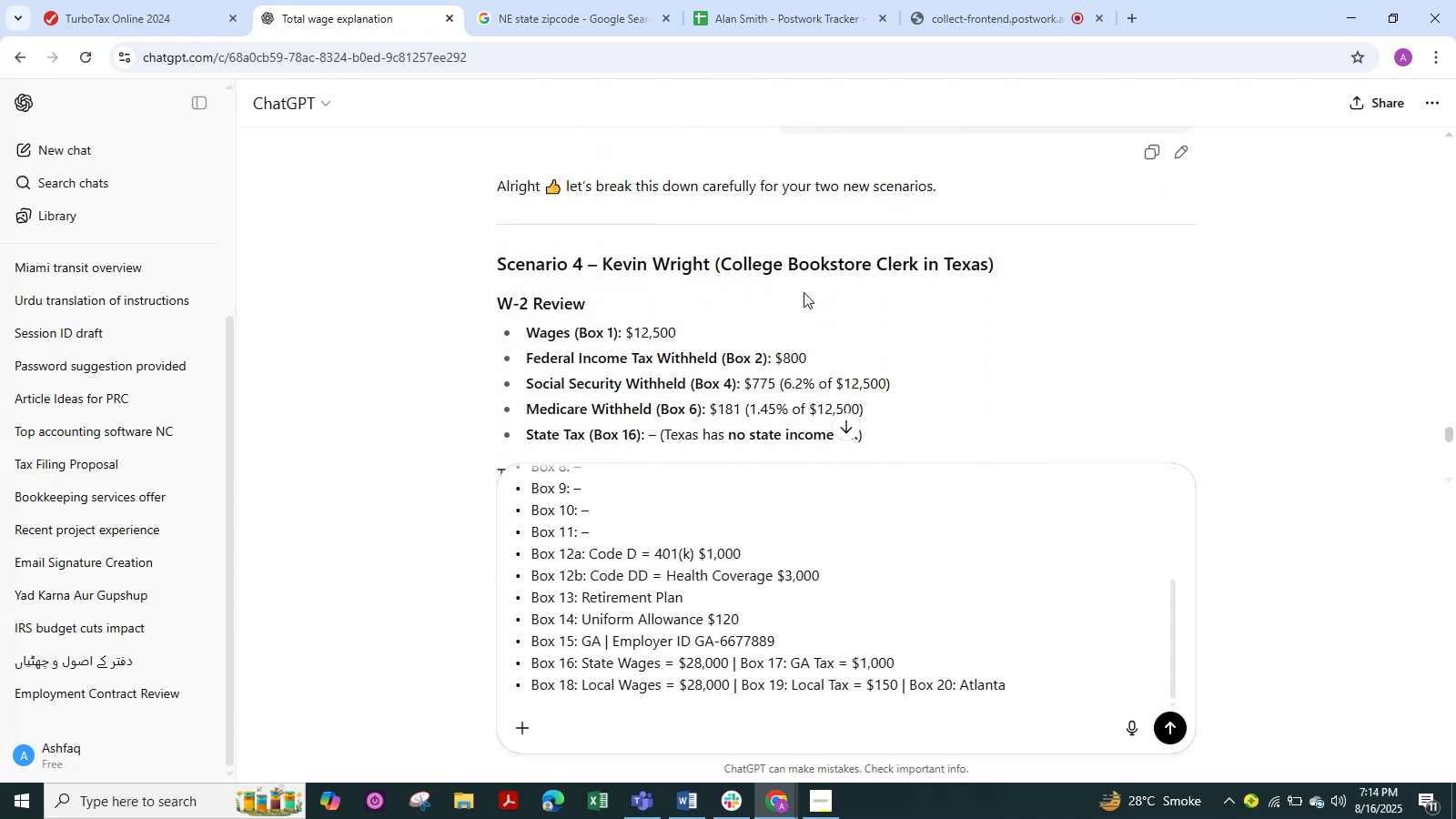 
scroll: coordinate [804, 292], scroll_direction: up, amount: 2.0
 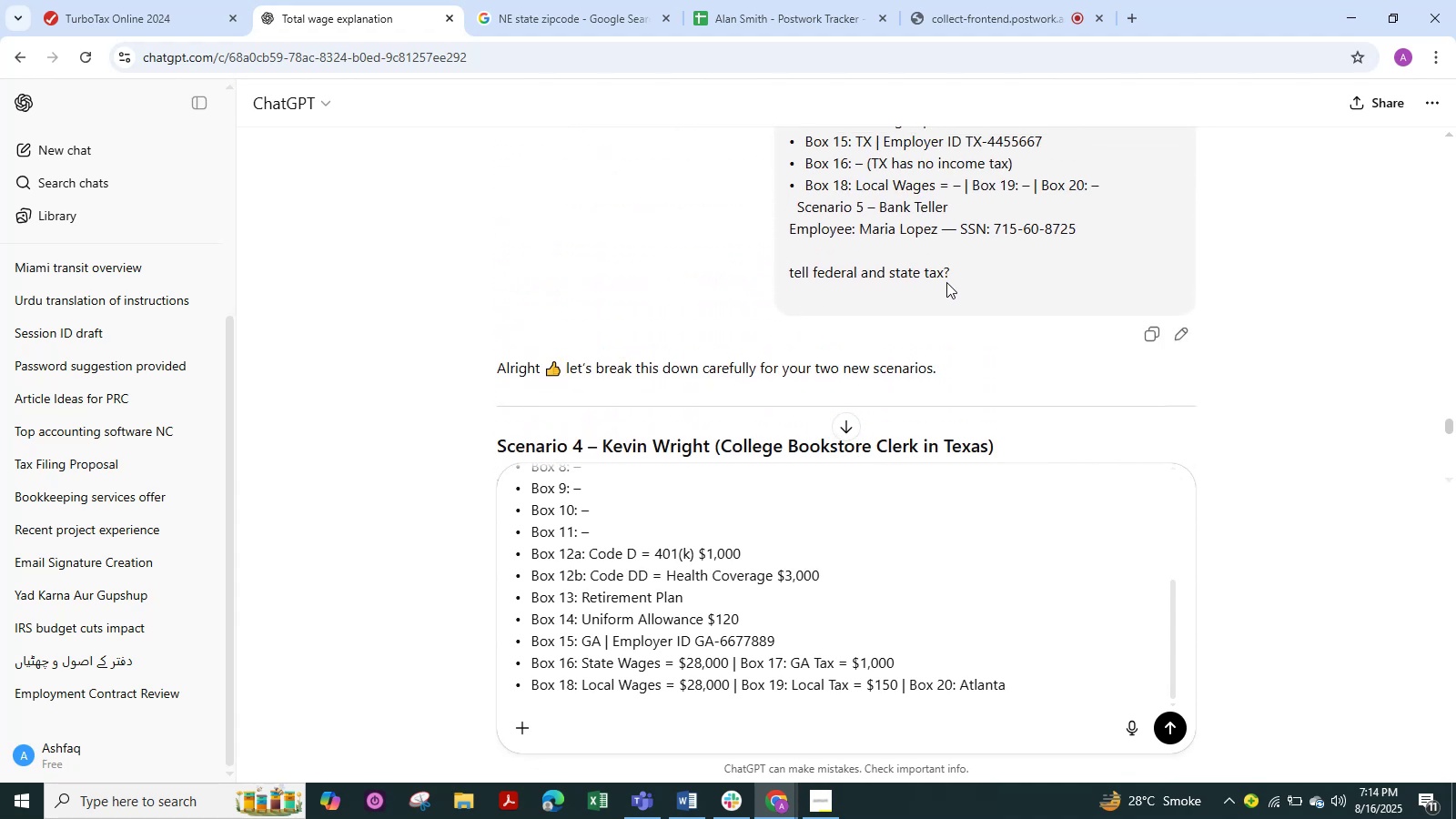 
left_click_drag(start_coordinate=[956, 270], to_coordinate=[789, 272])
 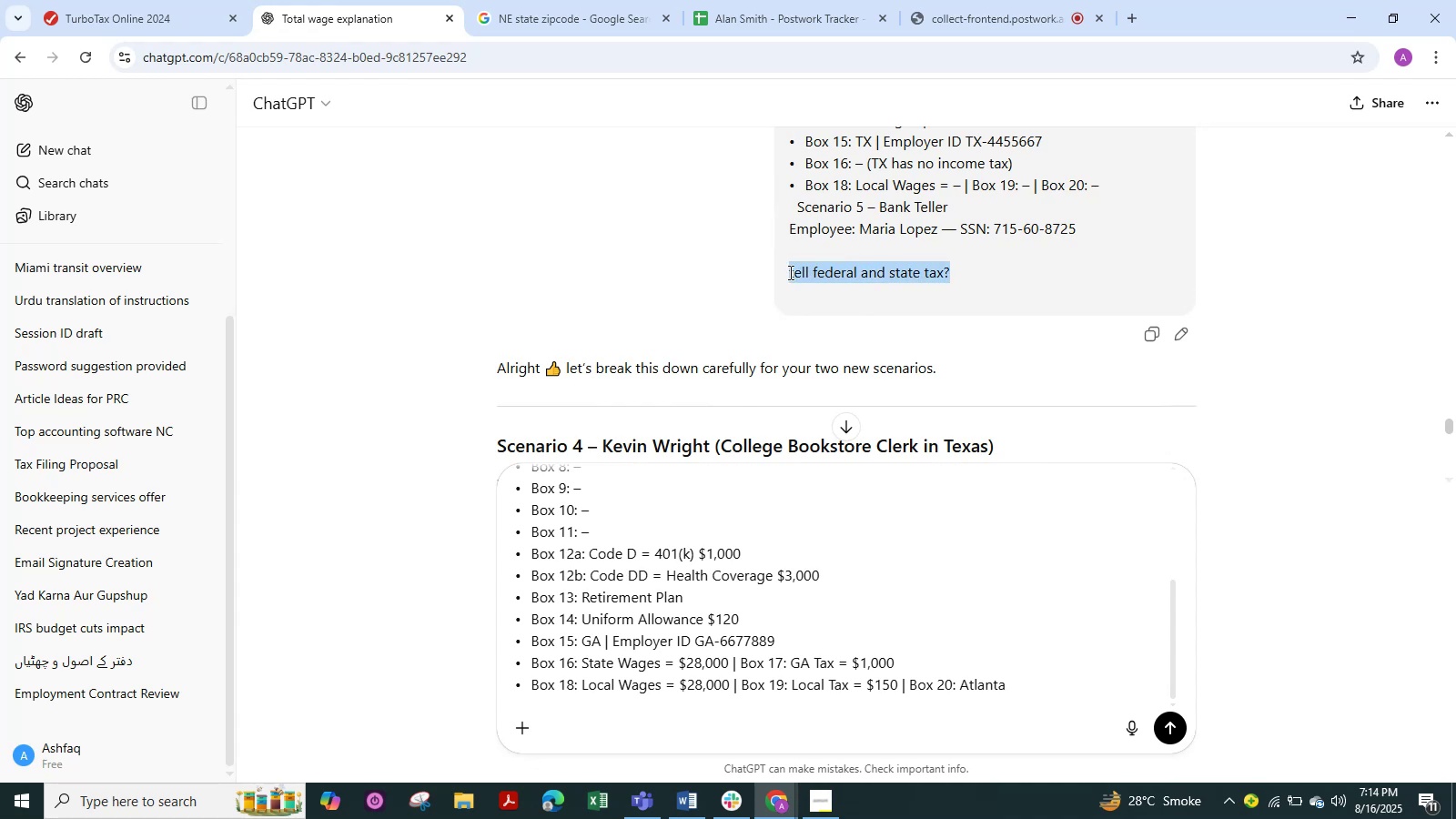 
key(Control+C)
 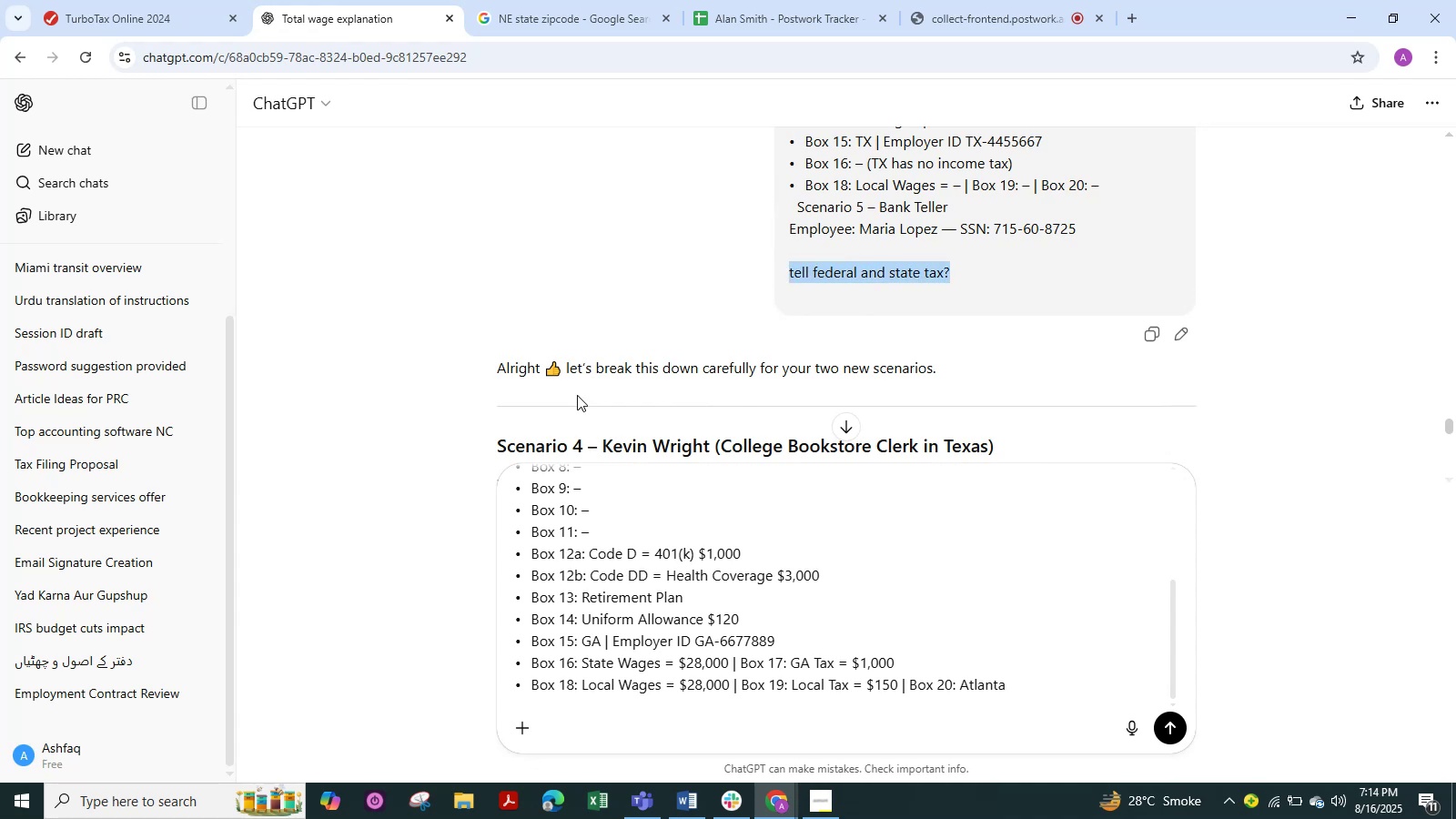 
scroll: coordinate [1059, 692], scroll_direction: down, amount: 31.0
 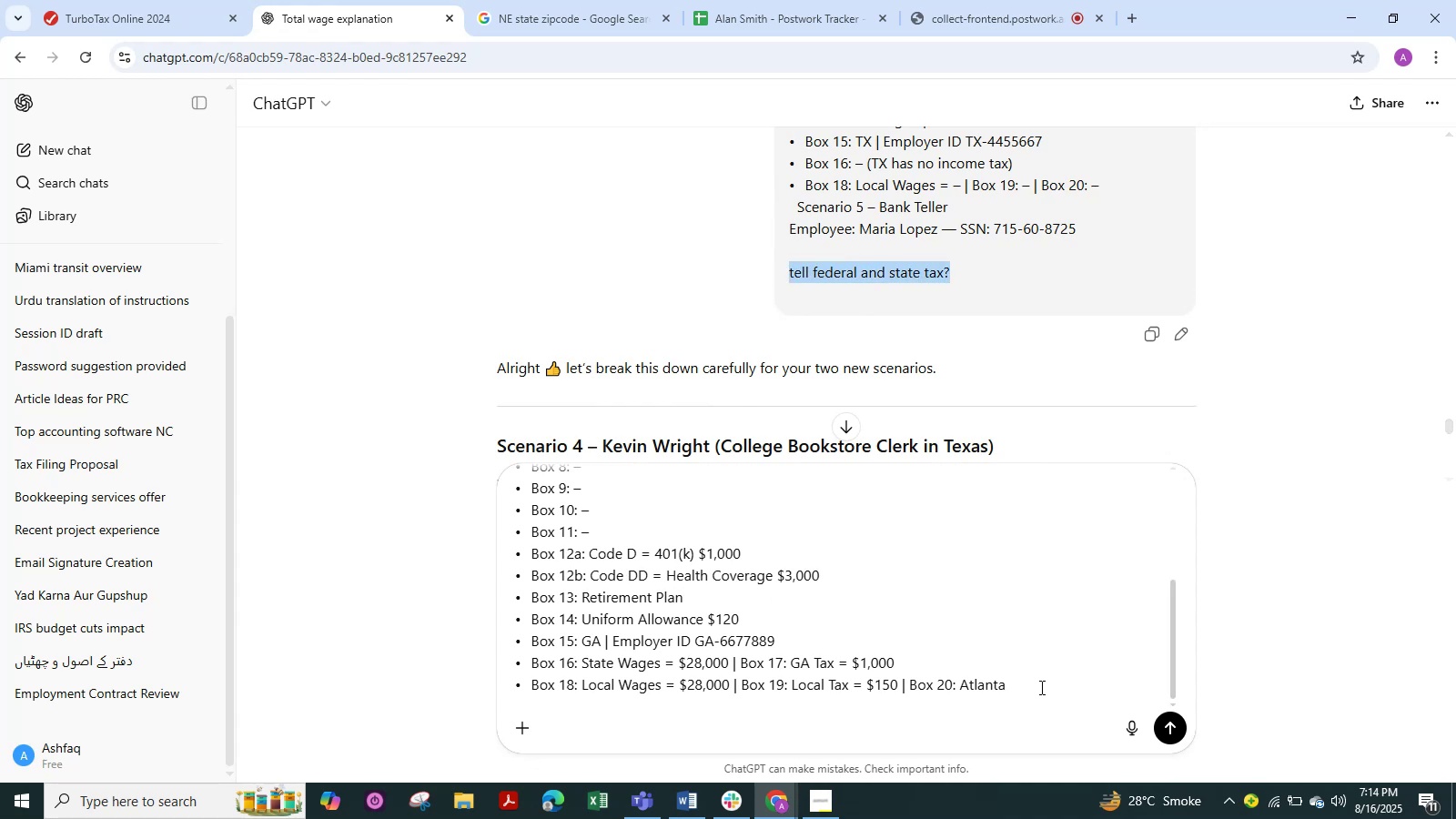 
left_click([1040, 687])
 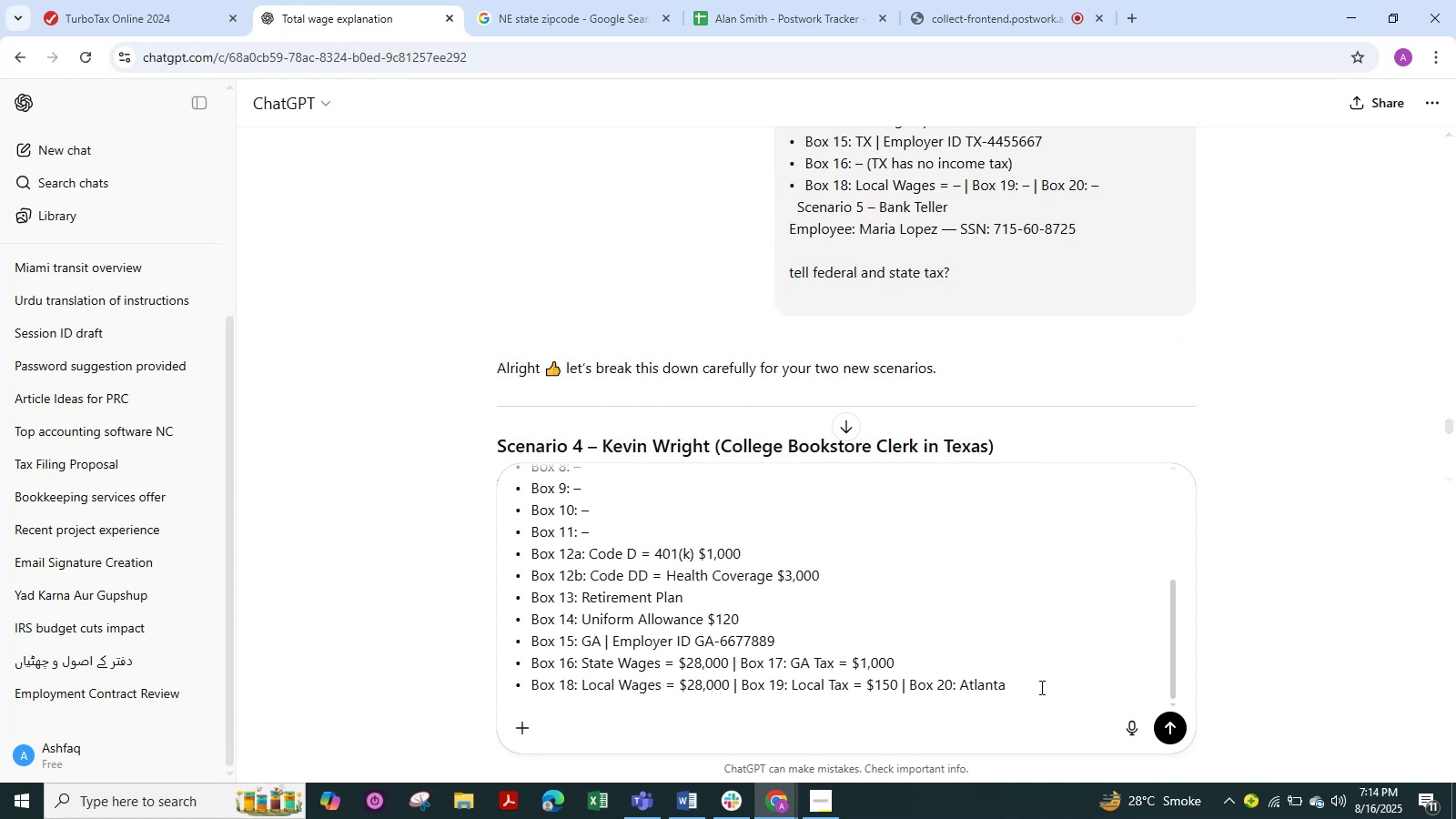 
key(Shift+NumpadEnter)
 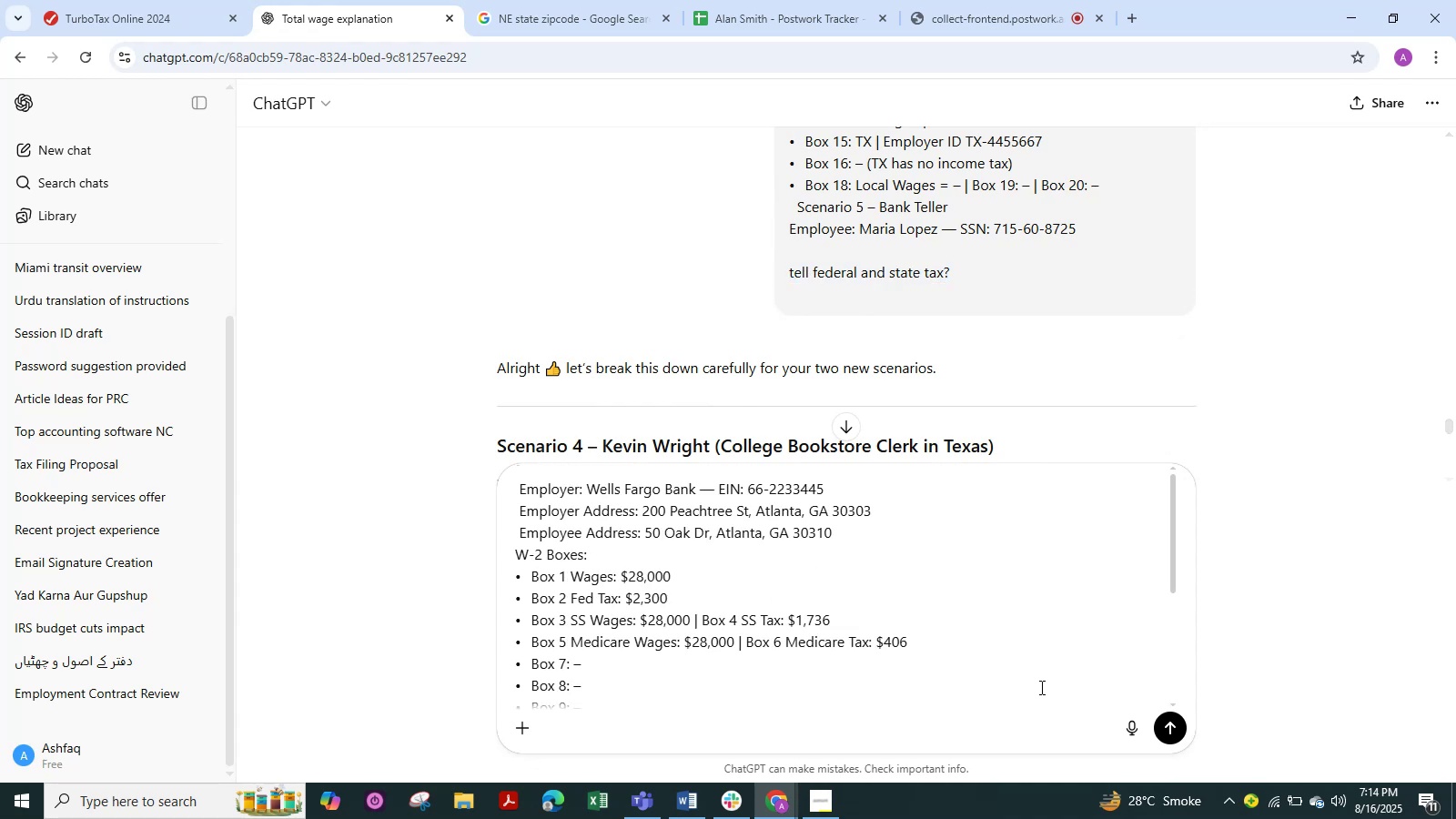 
scroll: coordinate [885, 643], scroll_direction: down, amount: 15.0
 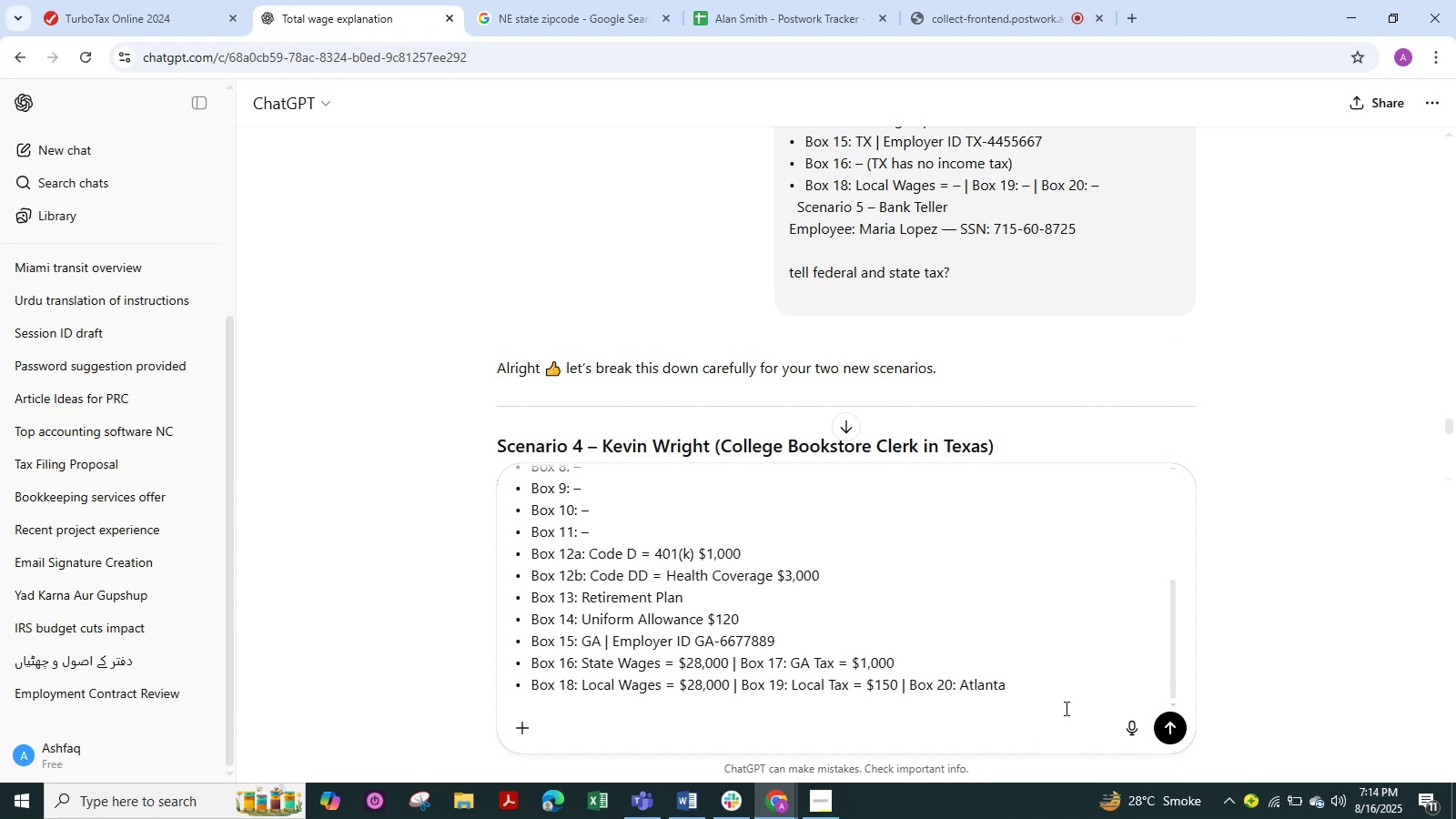 
left_click([1026, 698])
 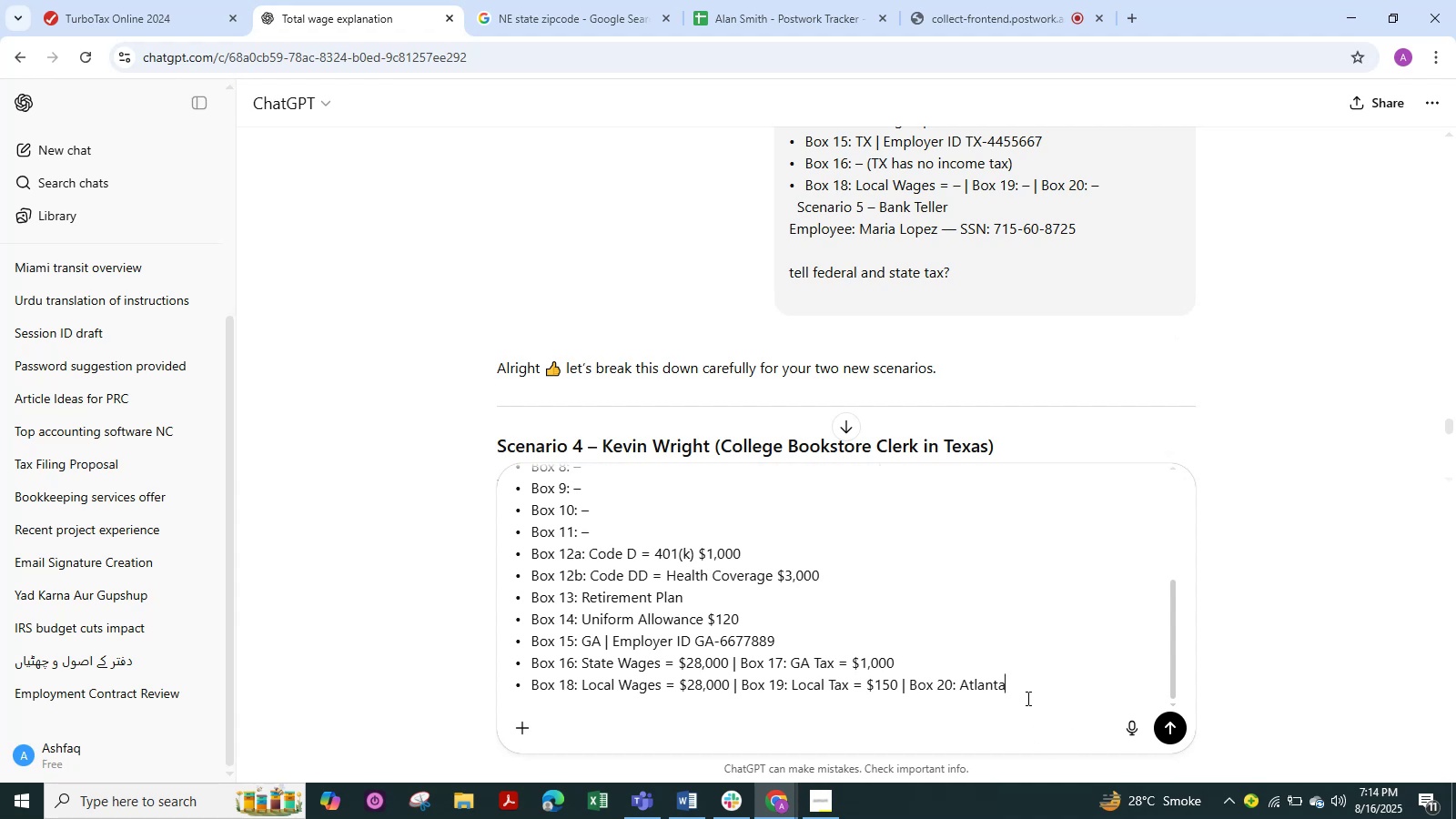 
key(Shift+NumpadEnter)
 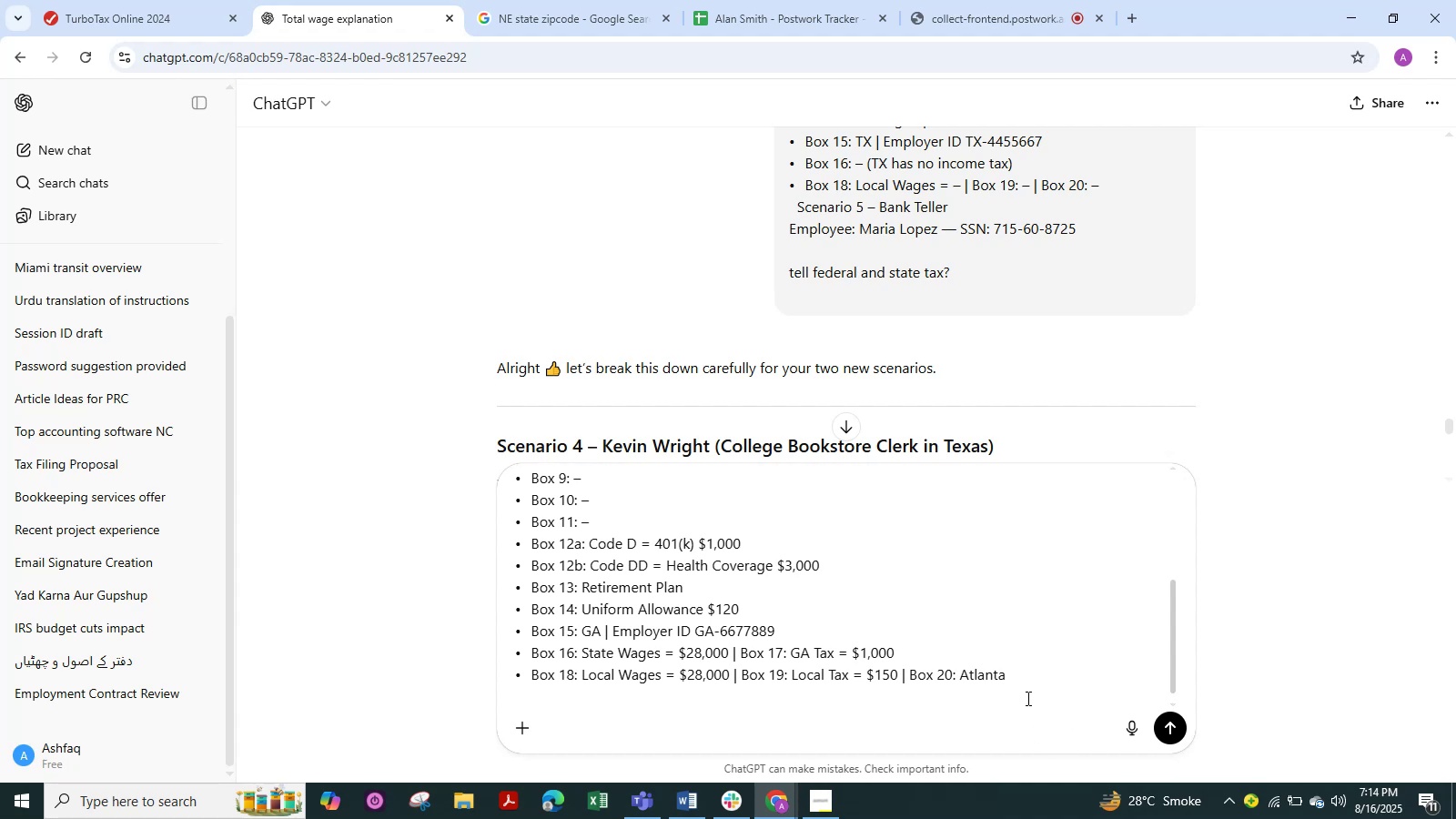 
key(Shift+NumpadEnter)
 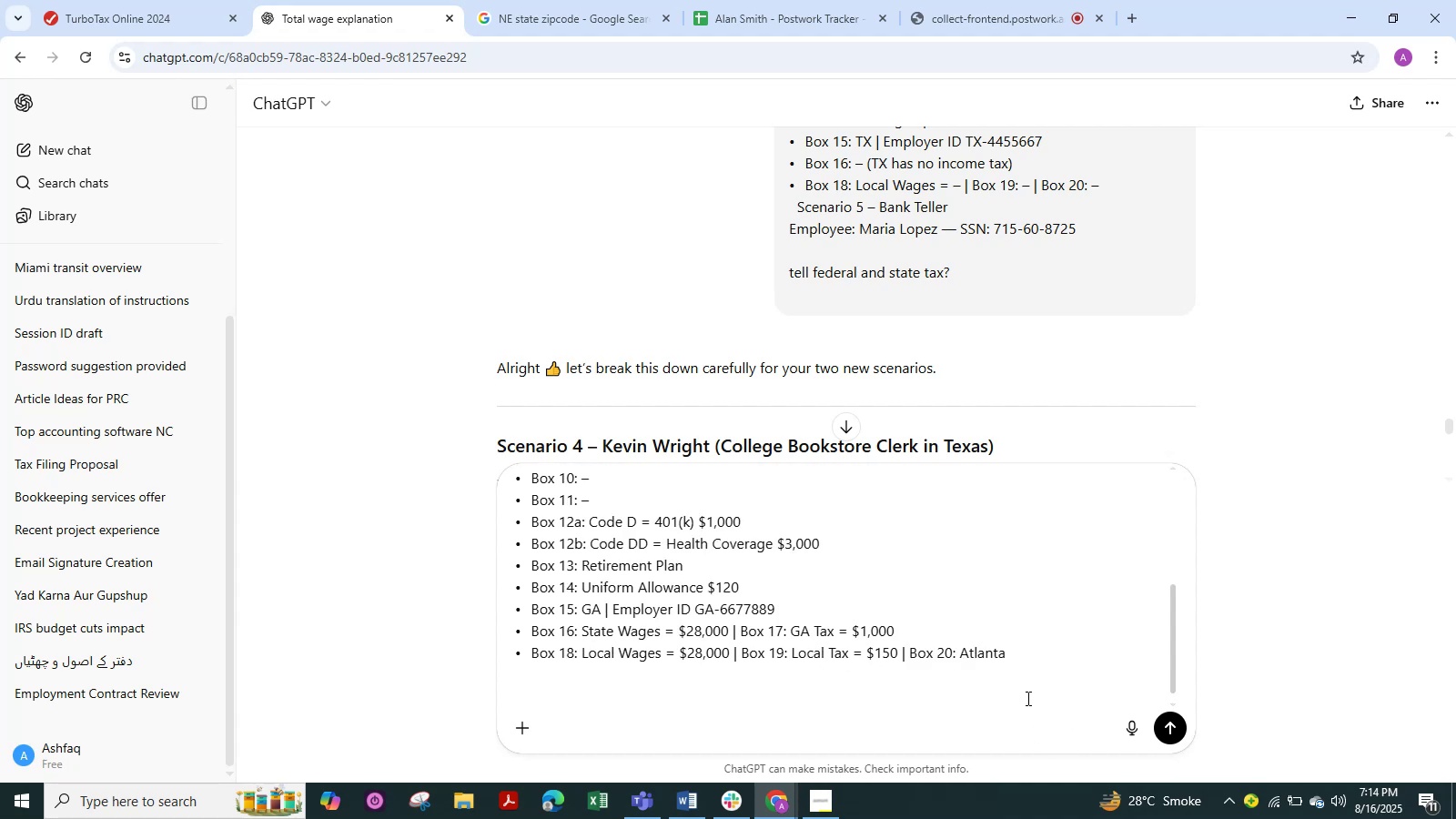 
key(Control+V)
 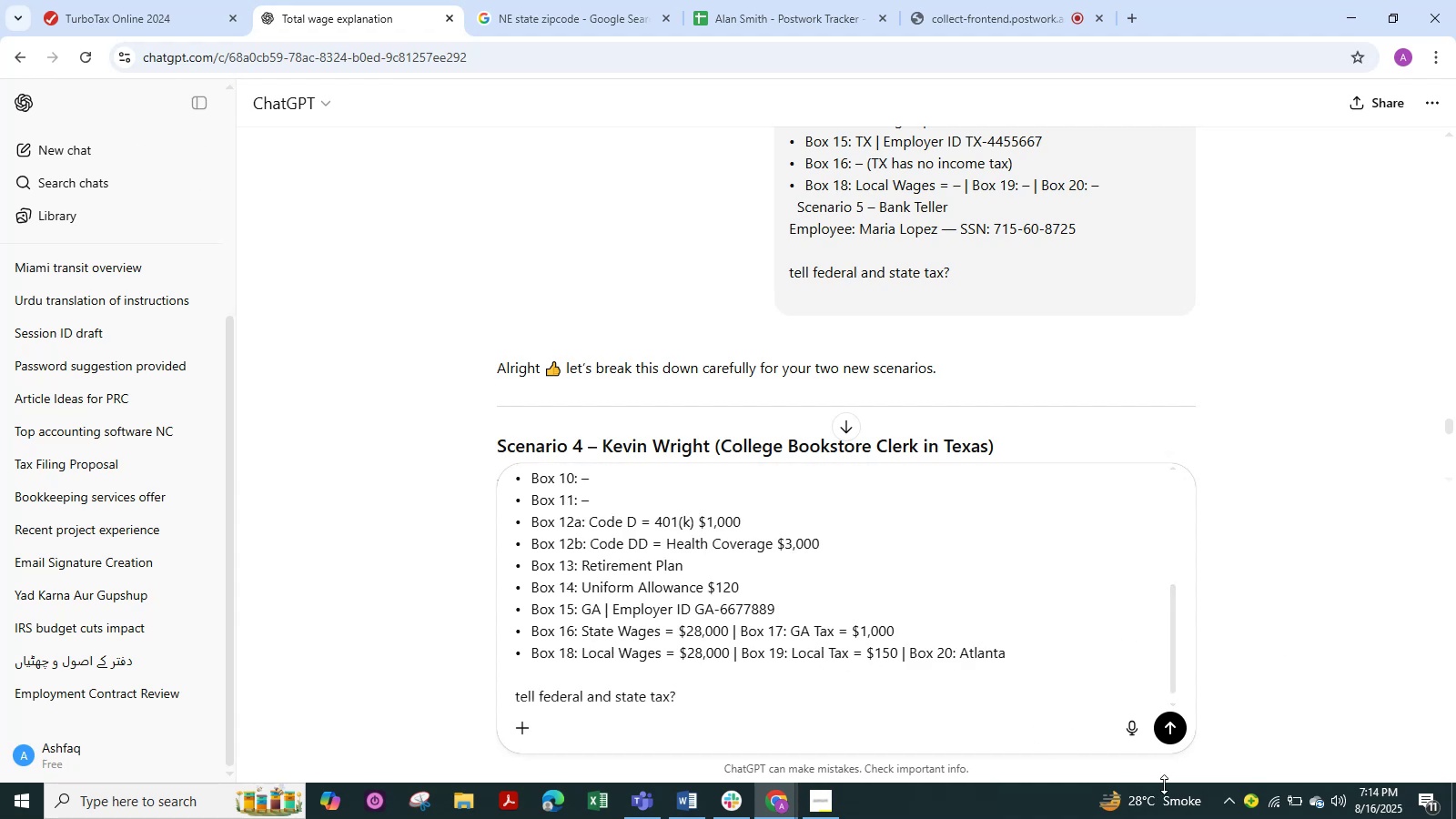 
left_click([1173, 728])
 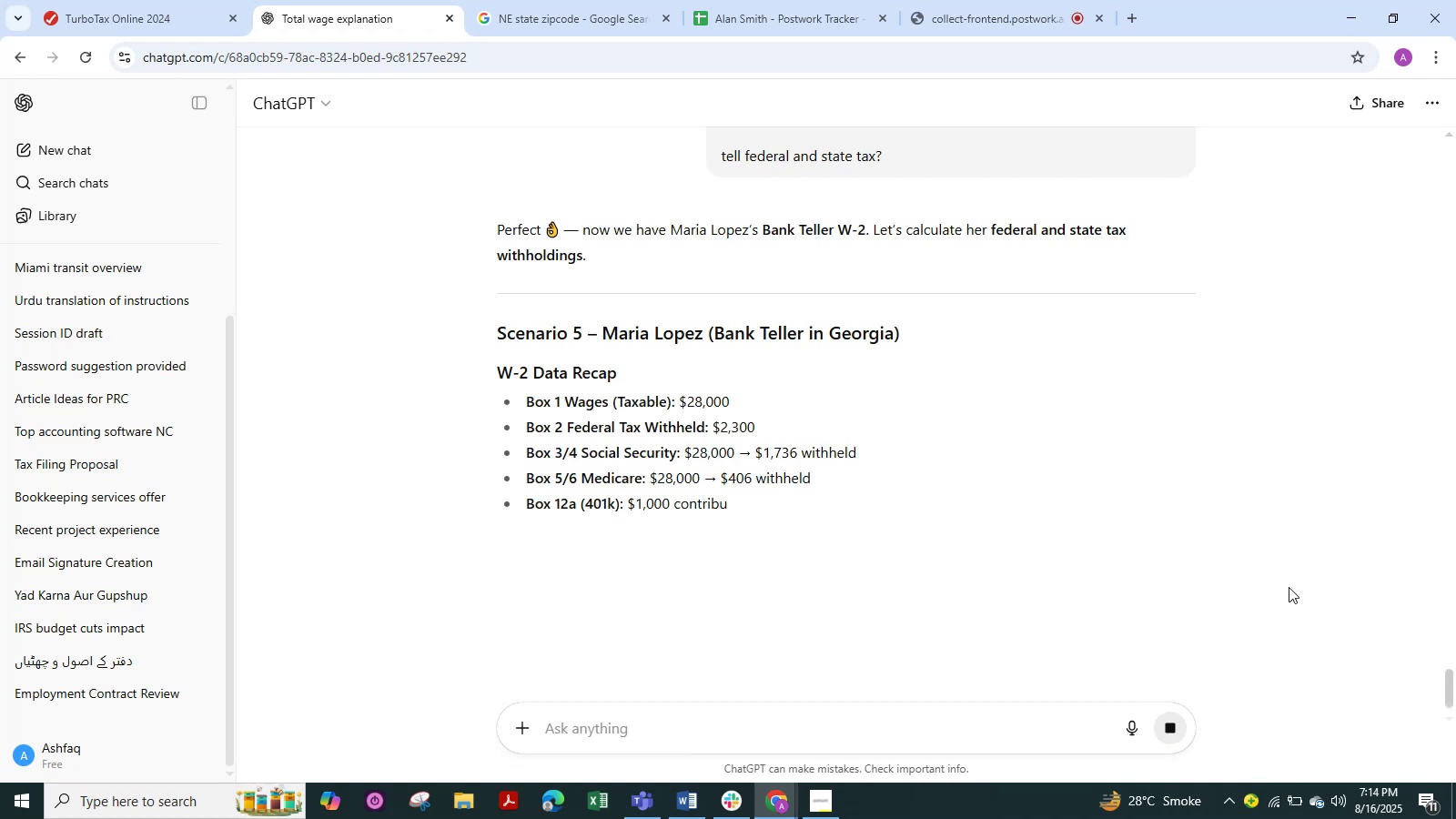 
wait(6.4)
 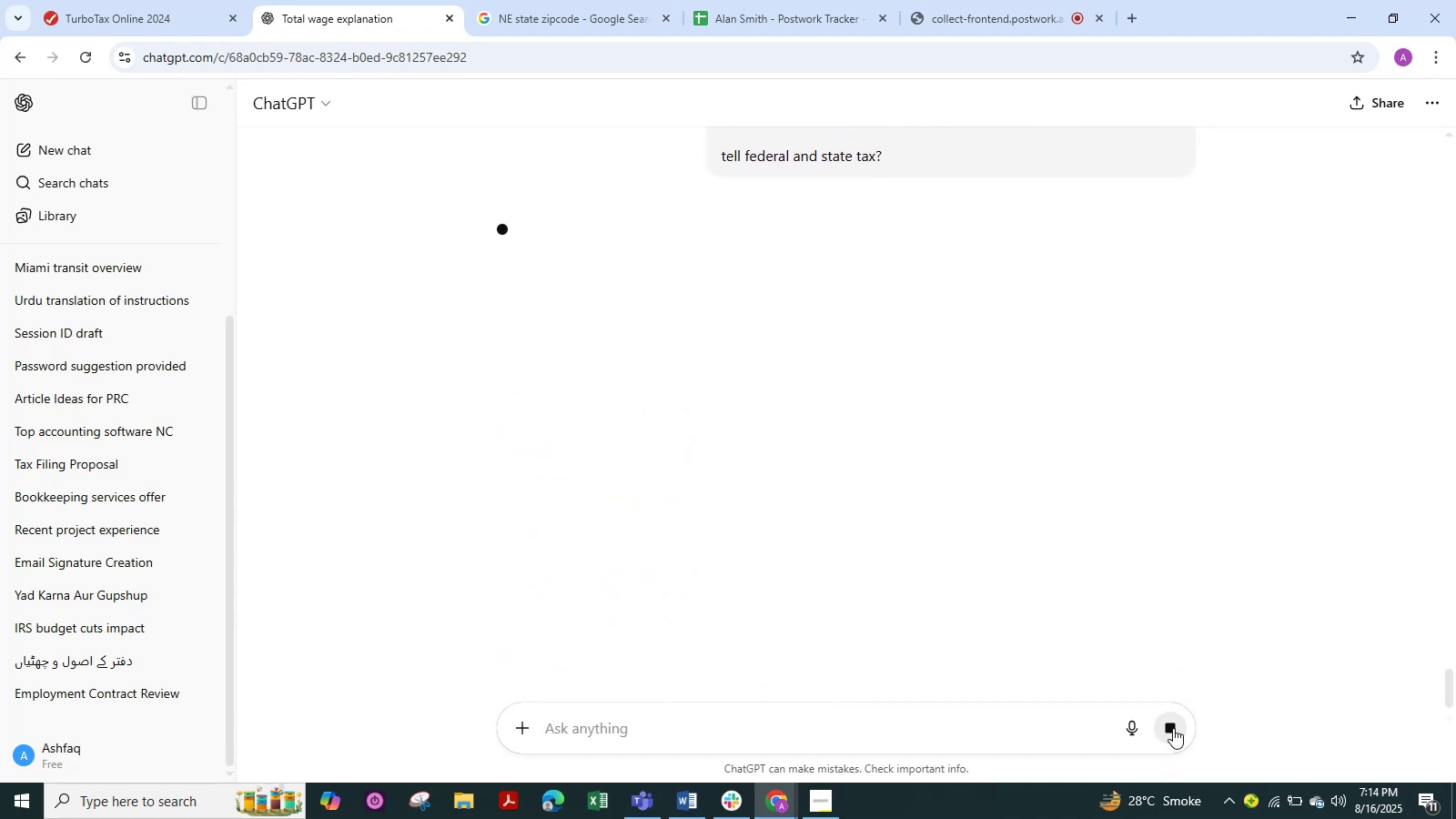 
scroll: coordinate [556, 596], scroll_direction: down, amount: 9.0
 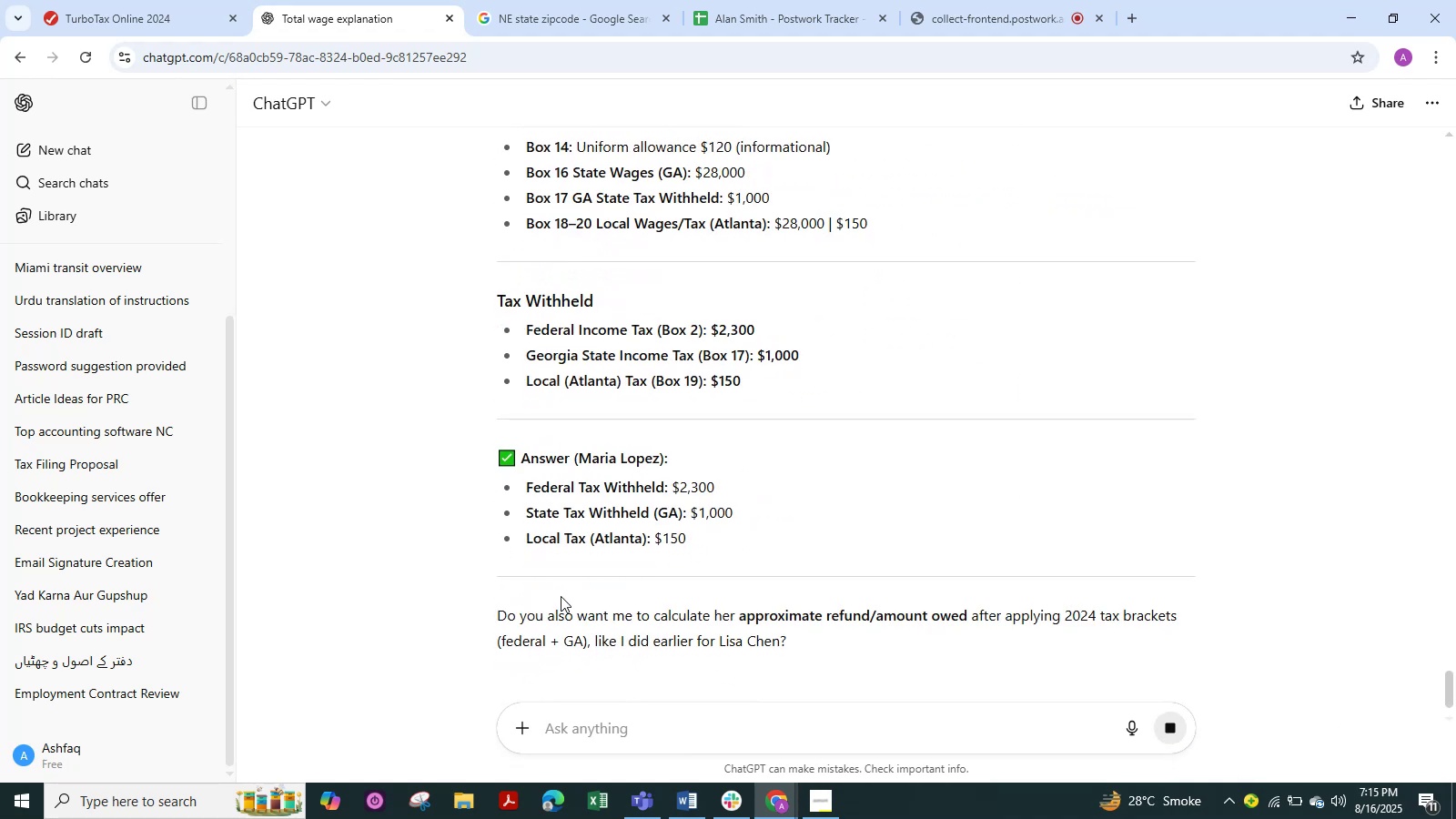 
mouse_move([627, 533])
 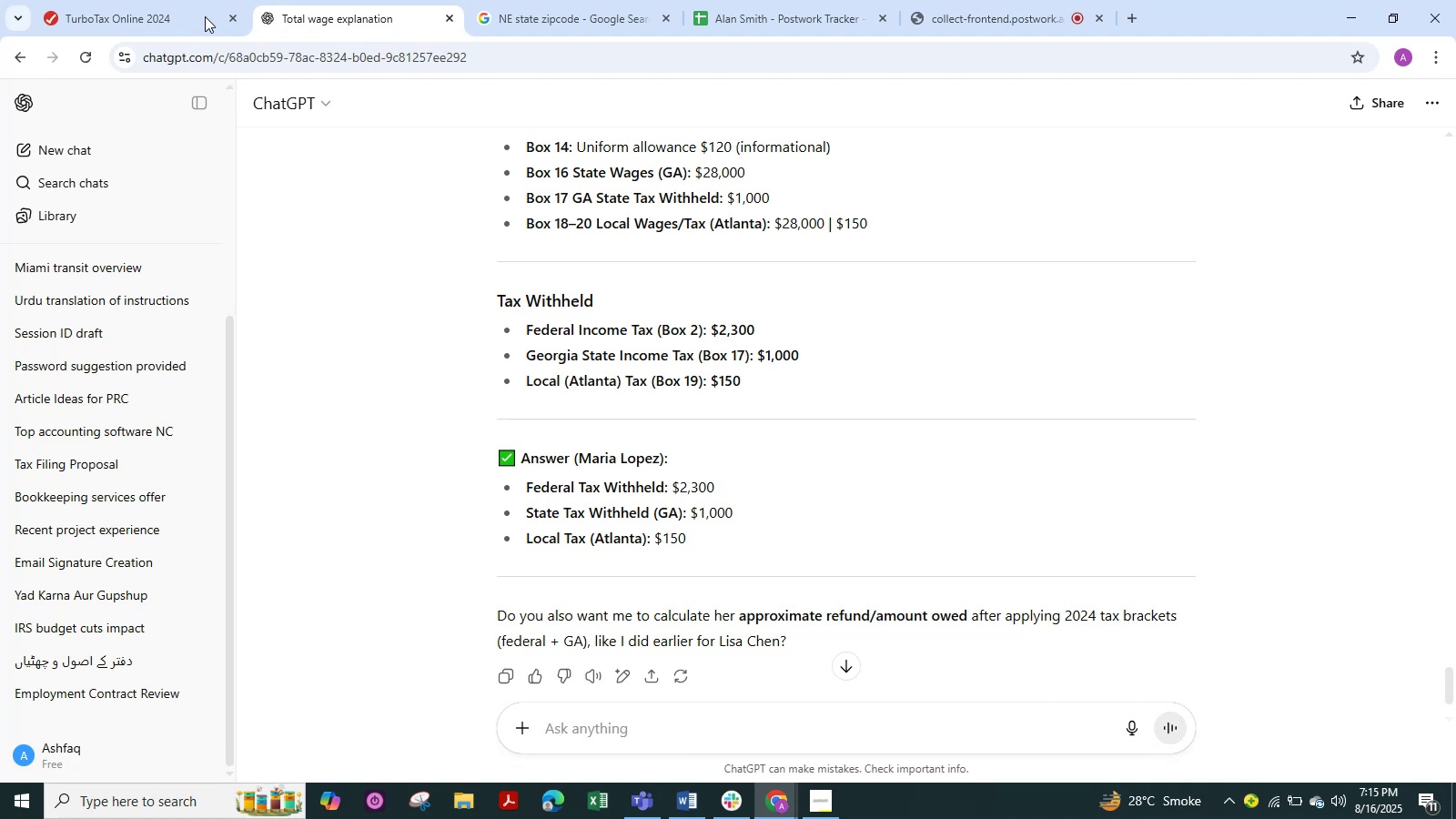 
left_click([81, 8])
 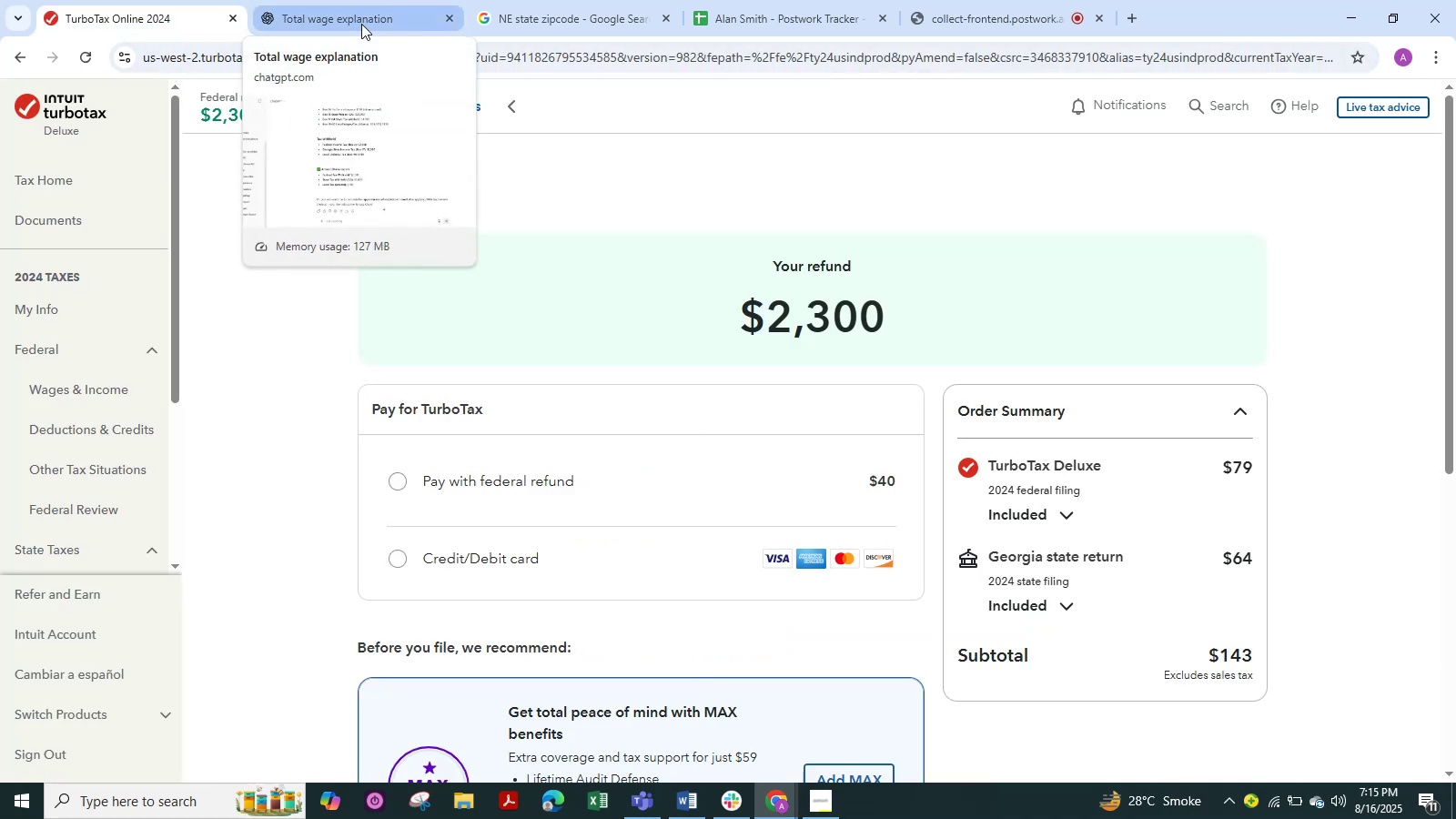 
left_click([366, 19])
 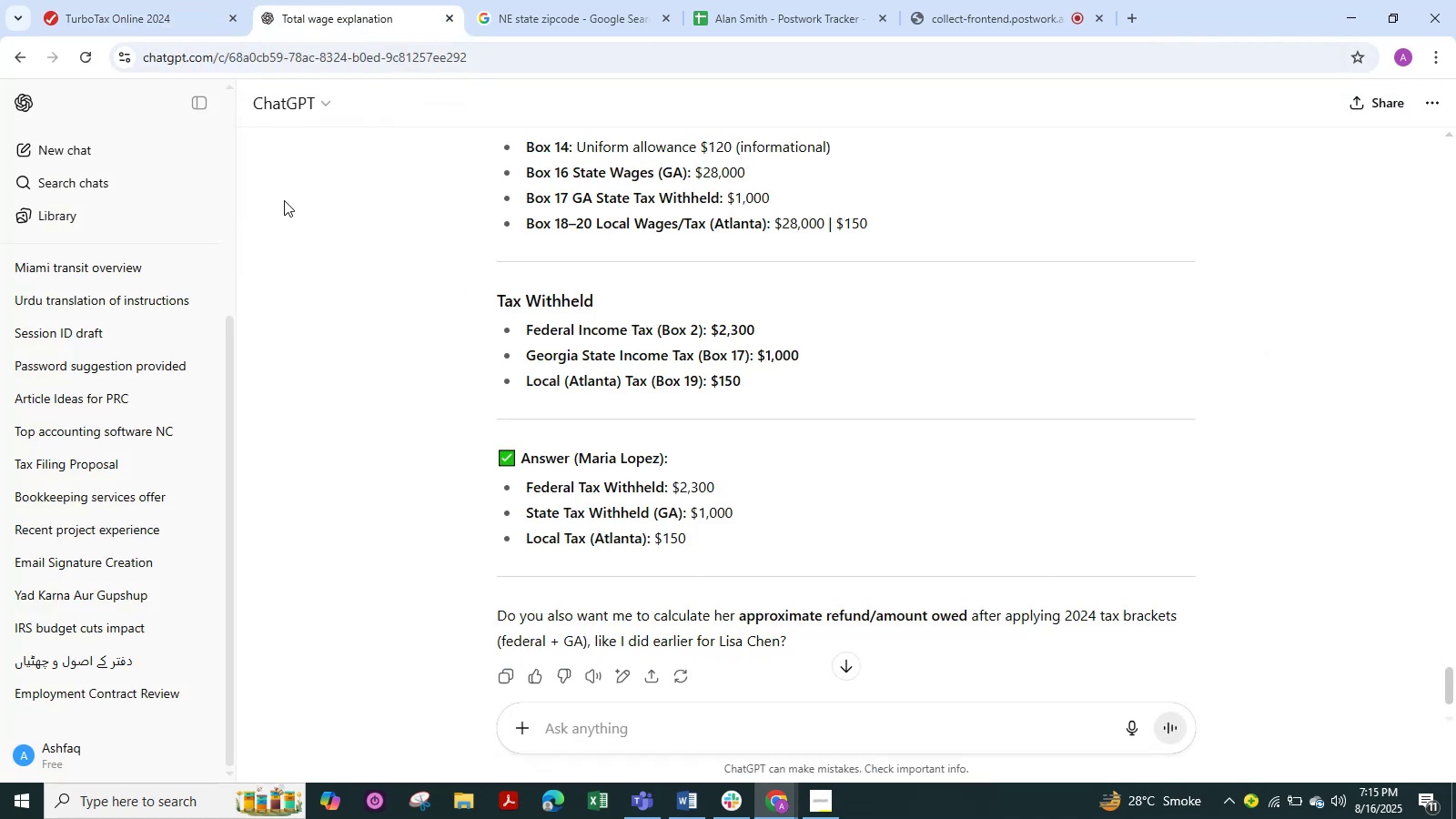 
left_click([141, 8])
 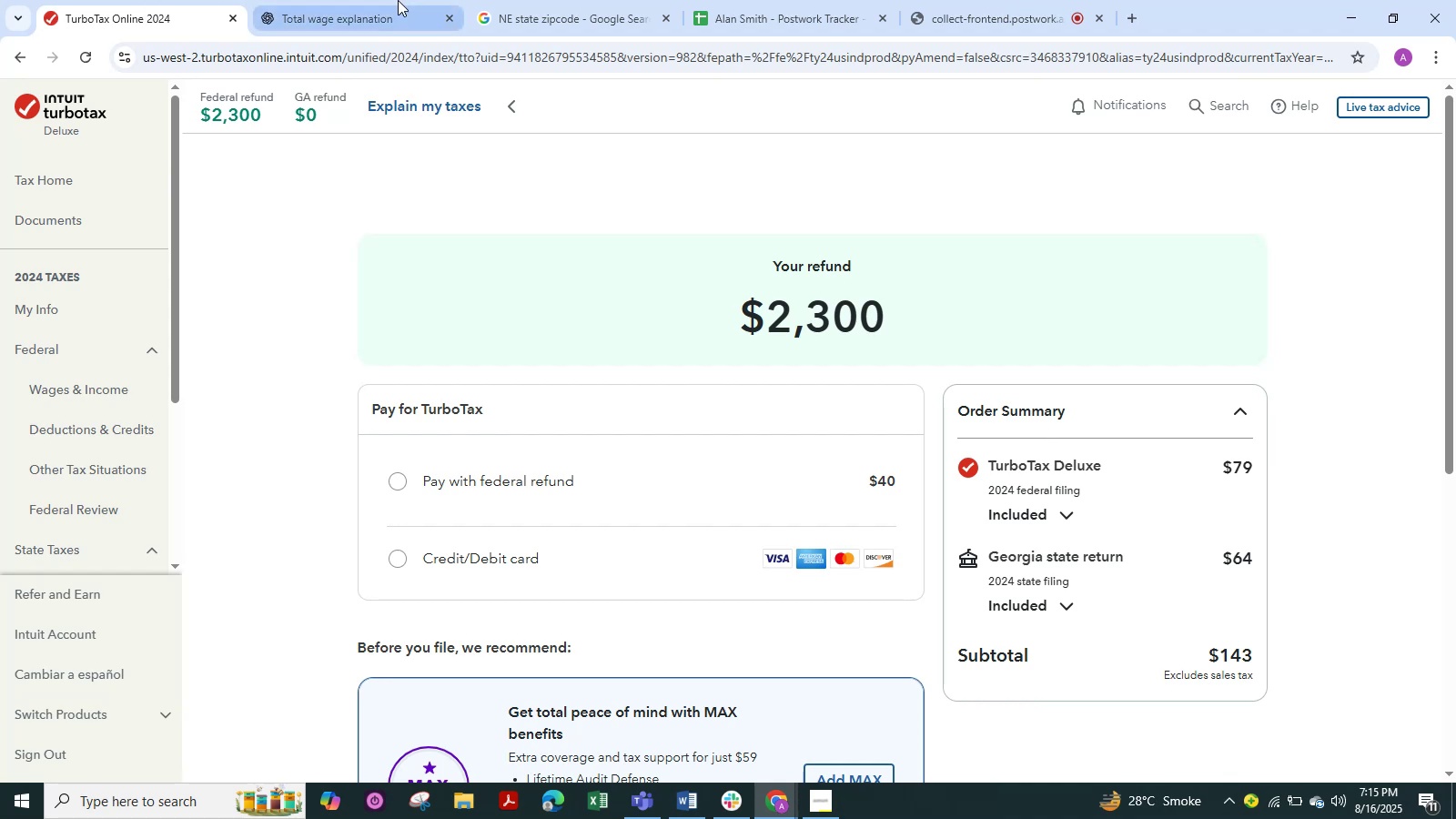 
left_click_drag(start_coordinate=[904, 317], to_coordinate=[735, 308])
 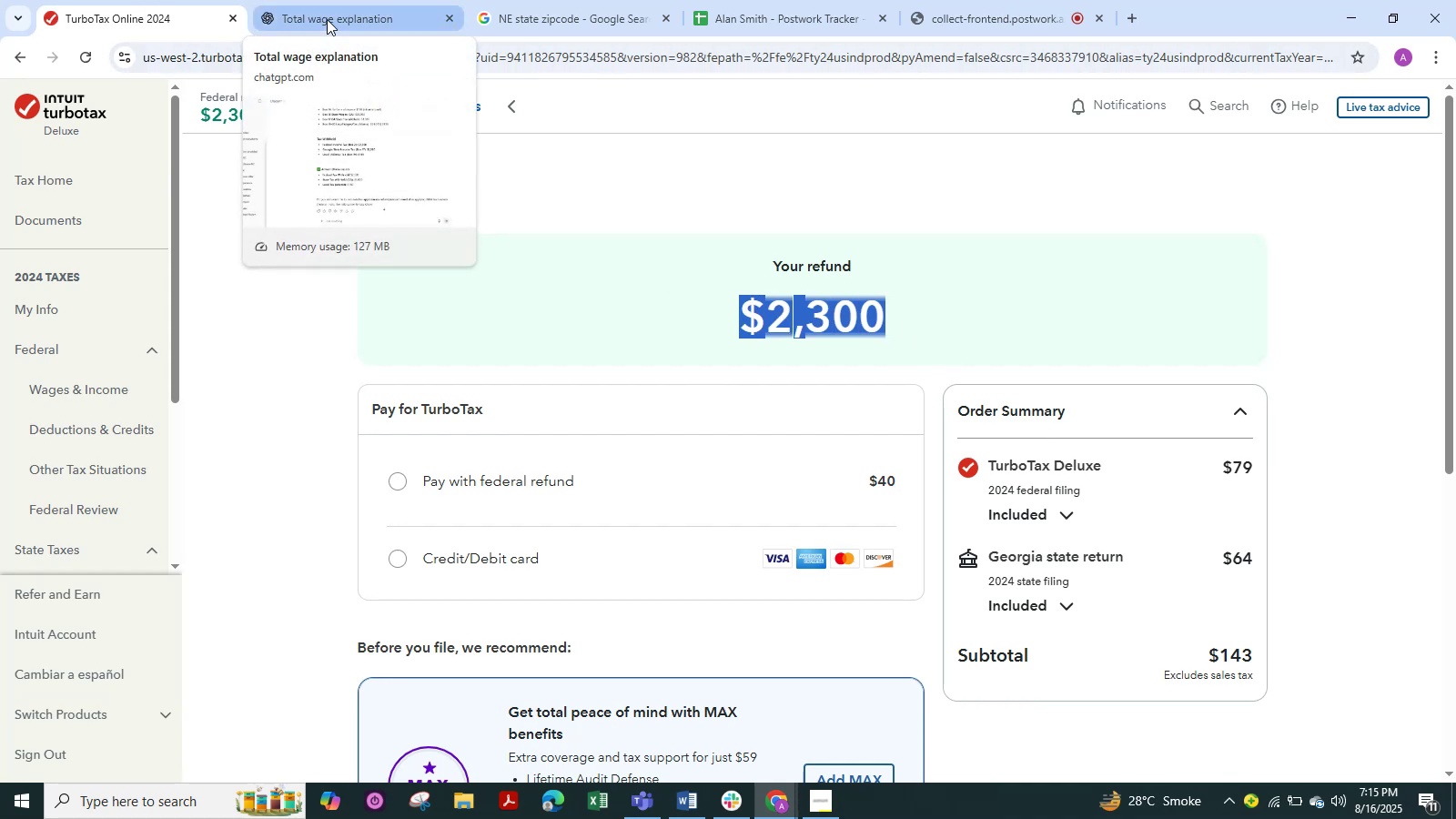 
wait(5.25)
 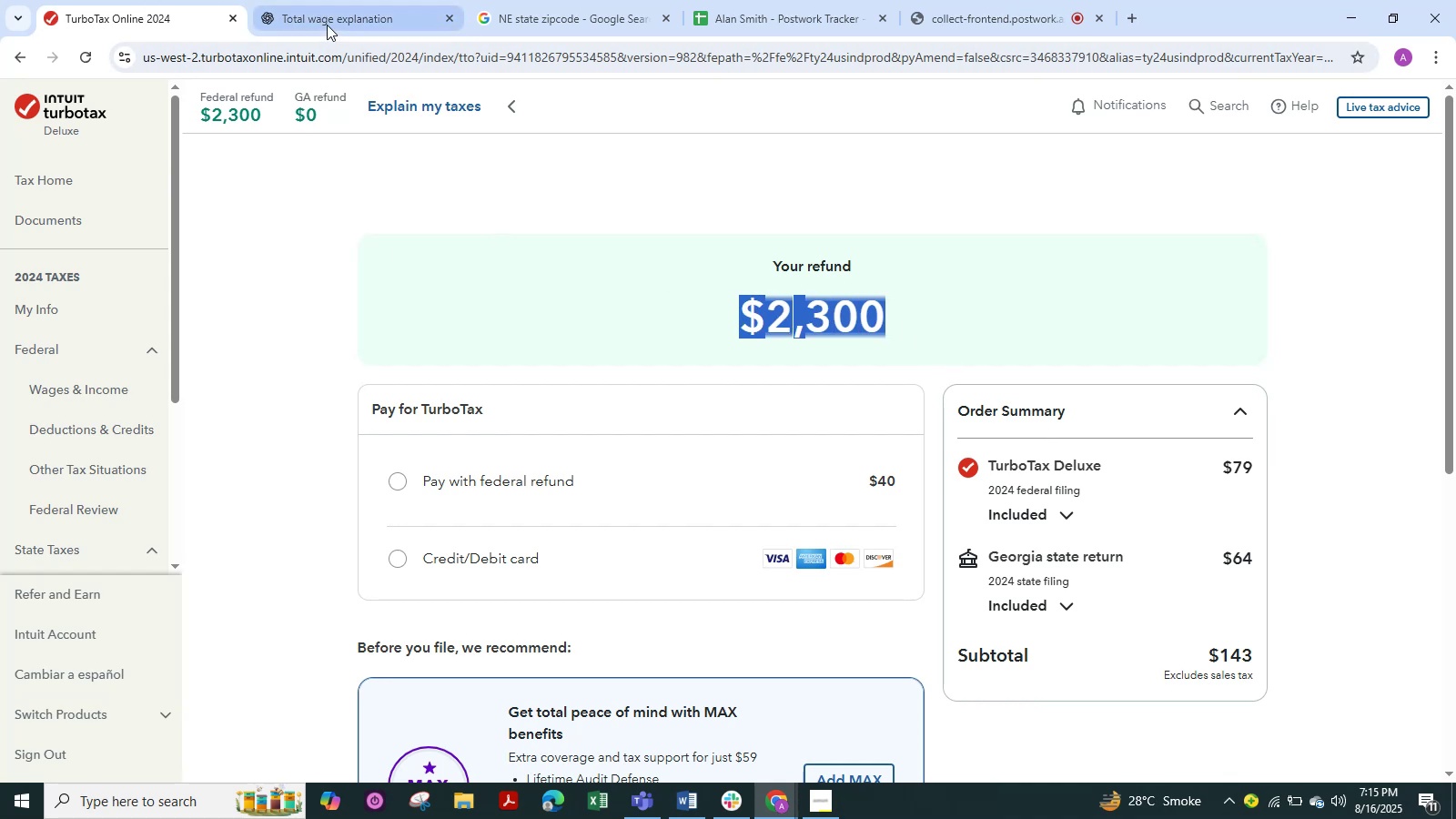 
left_click([327, 19])
 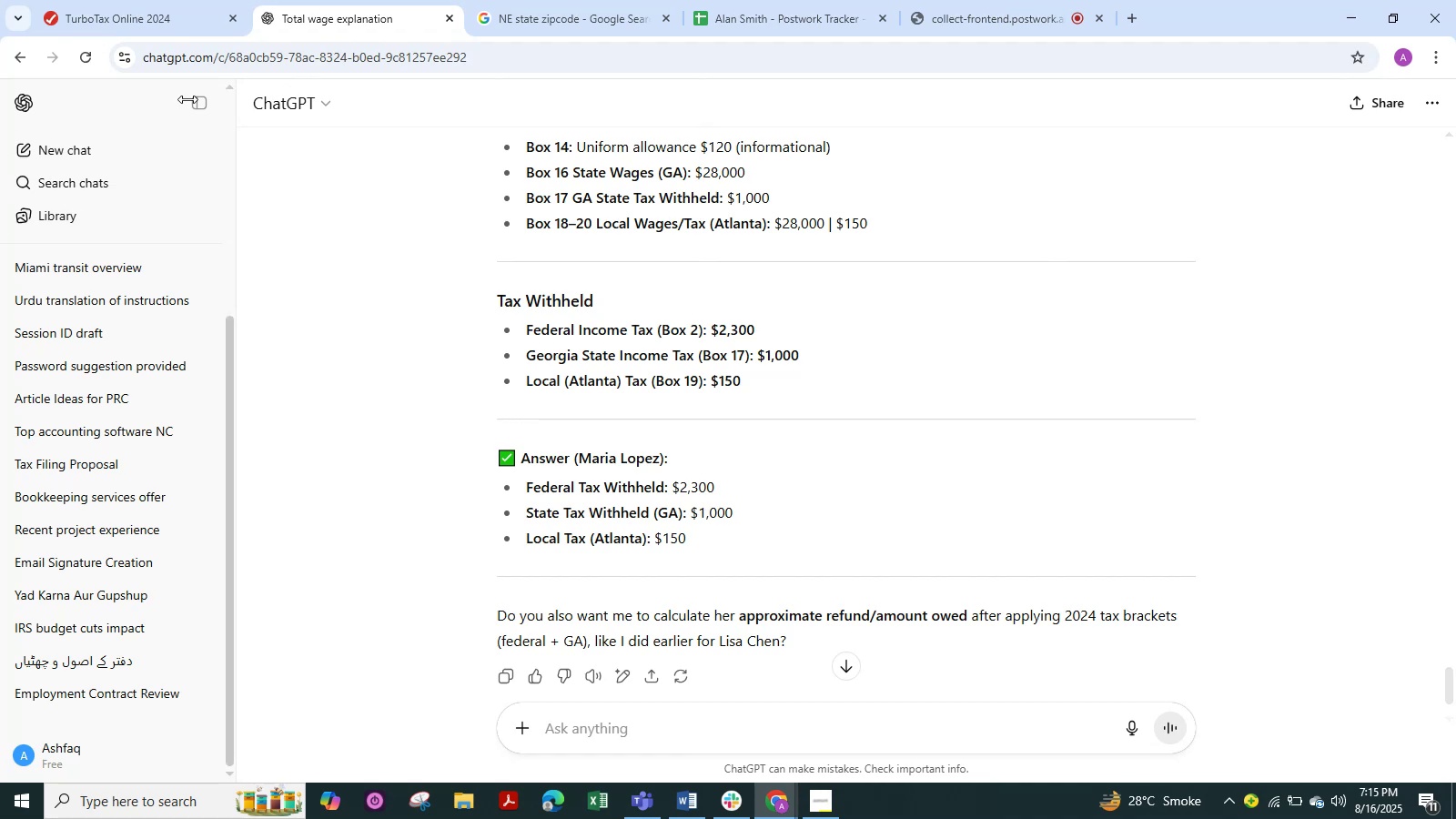 
left_click([172, 0])
 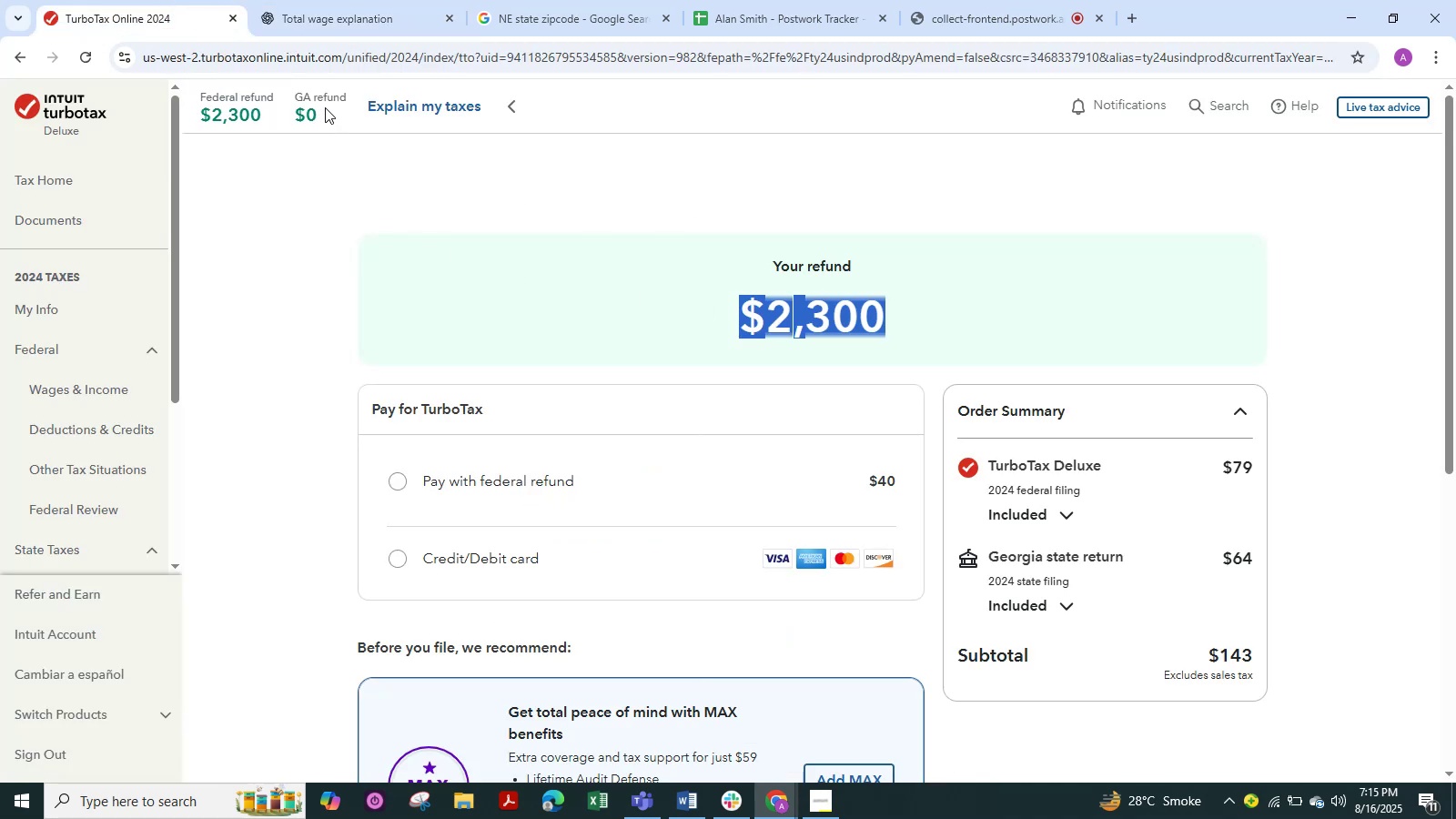 
wait(5.93)
 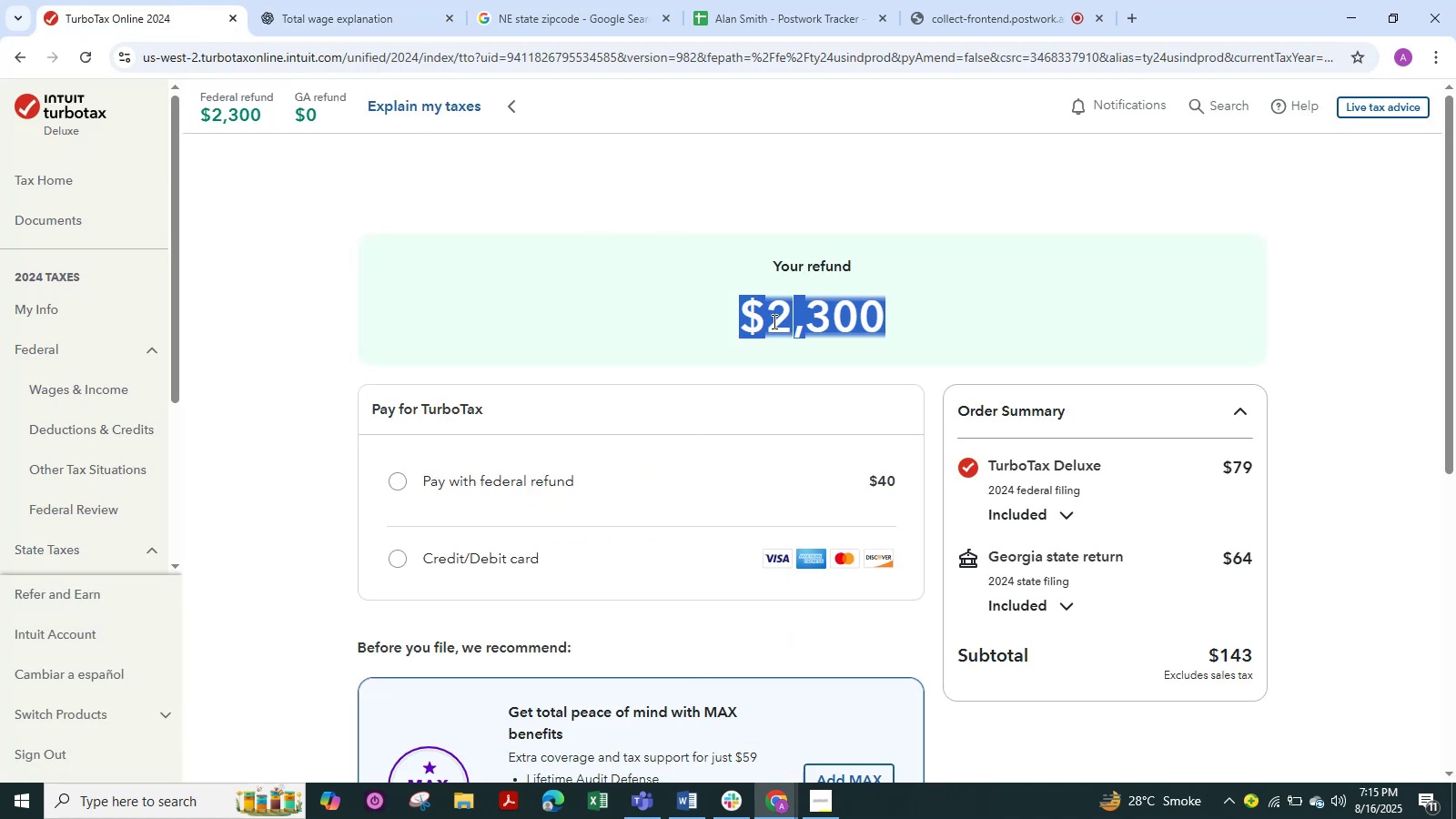 
left_click([323, 14])
 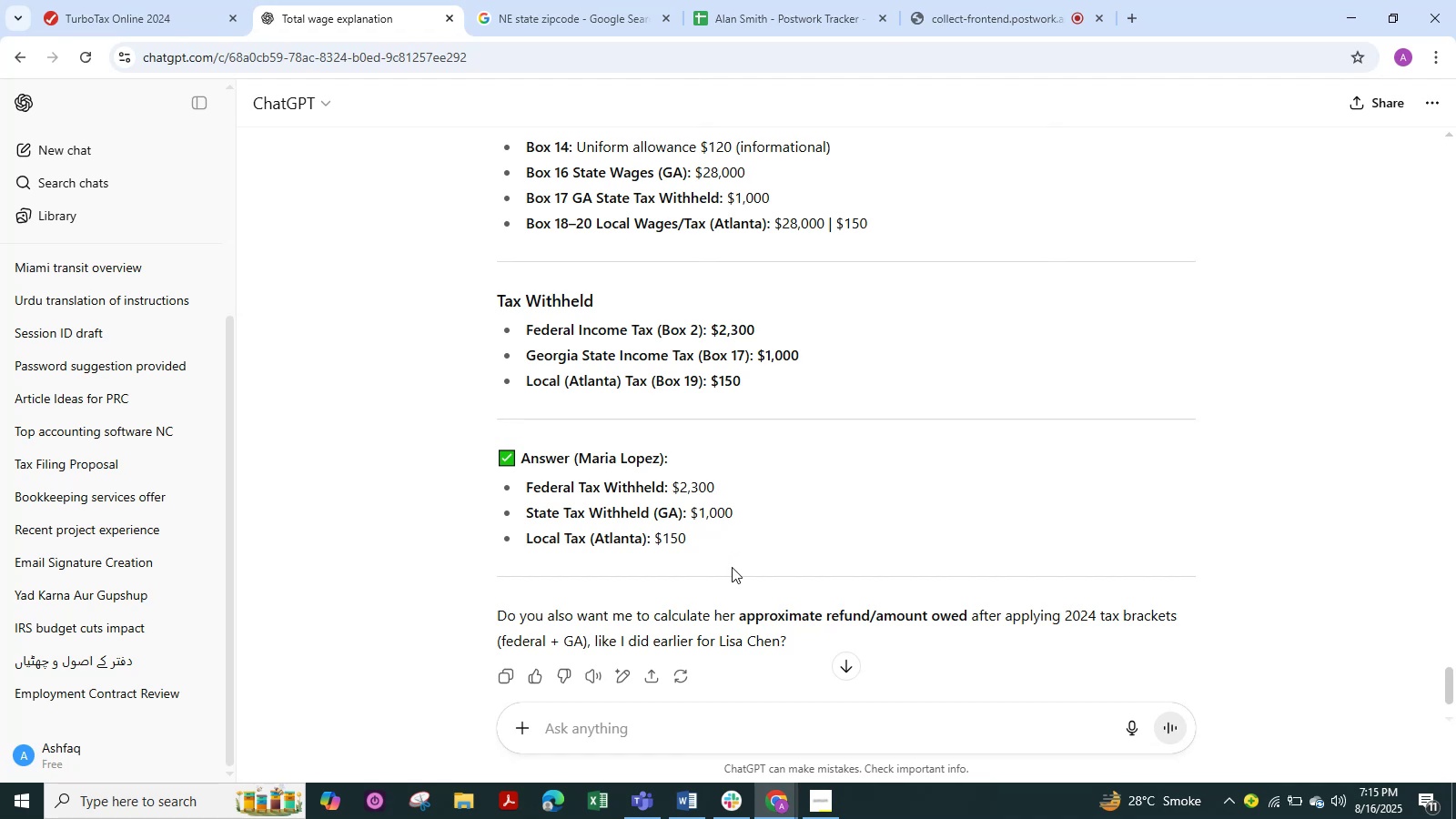 
wait(6.61)
 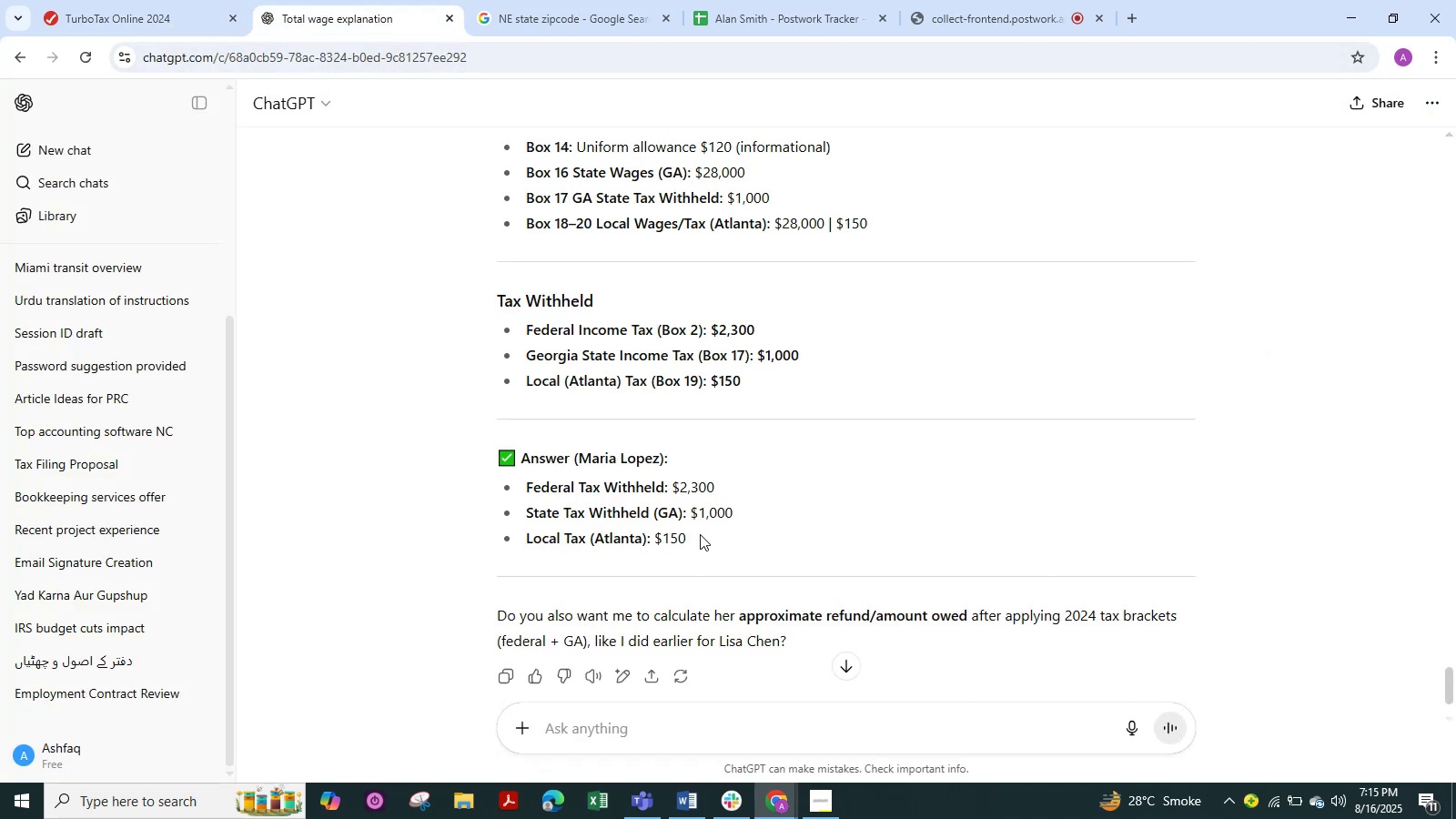 
scroll: coordinate [732, 567], scroll_direction: down, amount: 2.0
 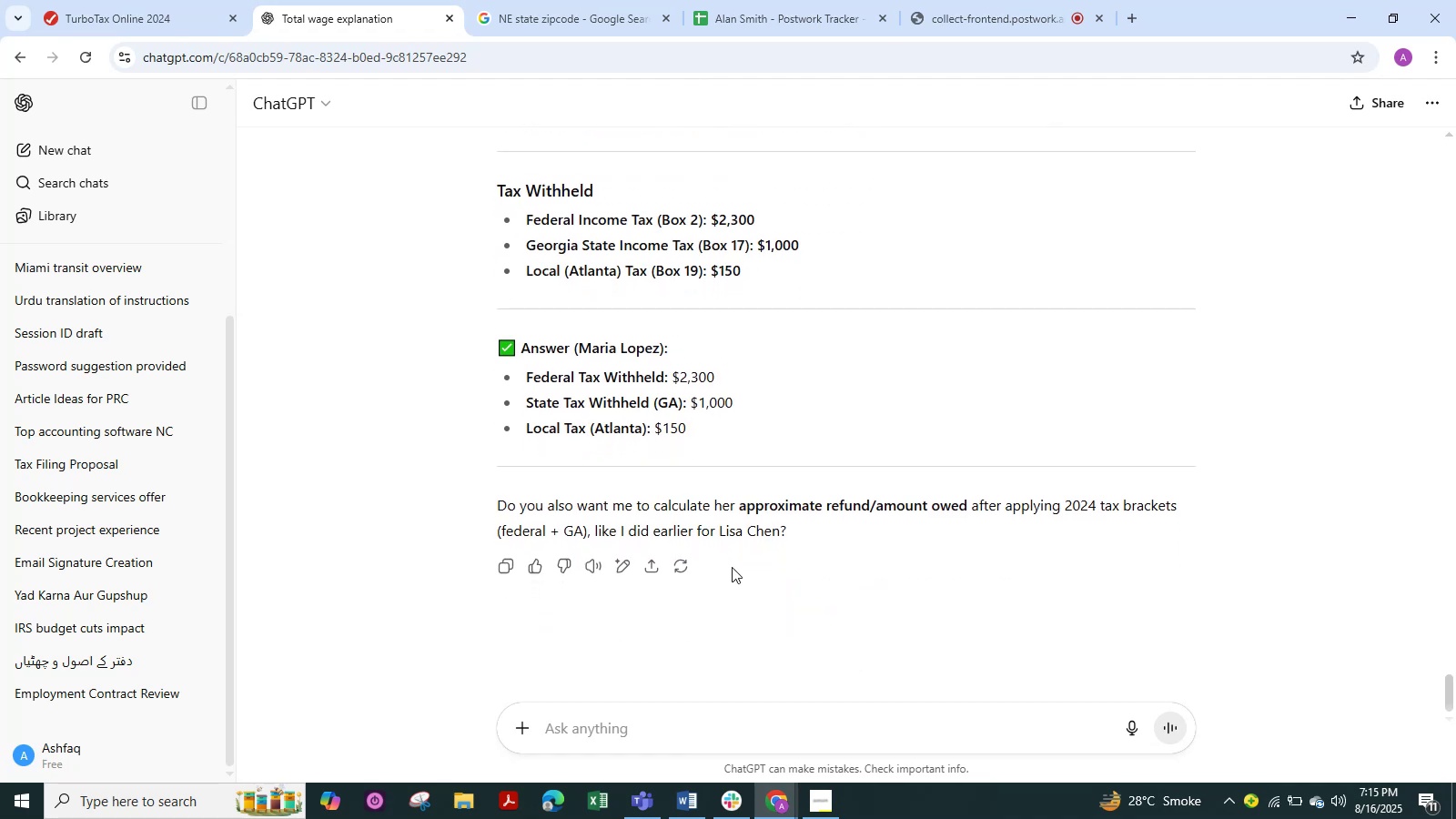 
scroll: coordinate [732, 567], scroll_direction: up, amount: 1.0
 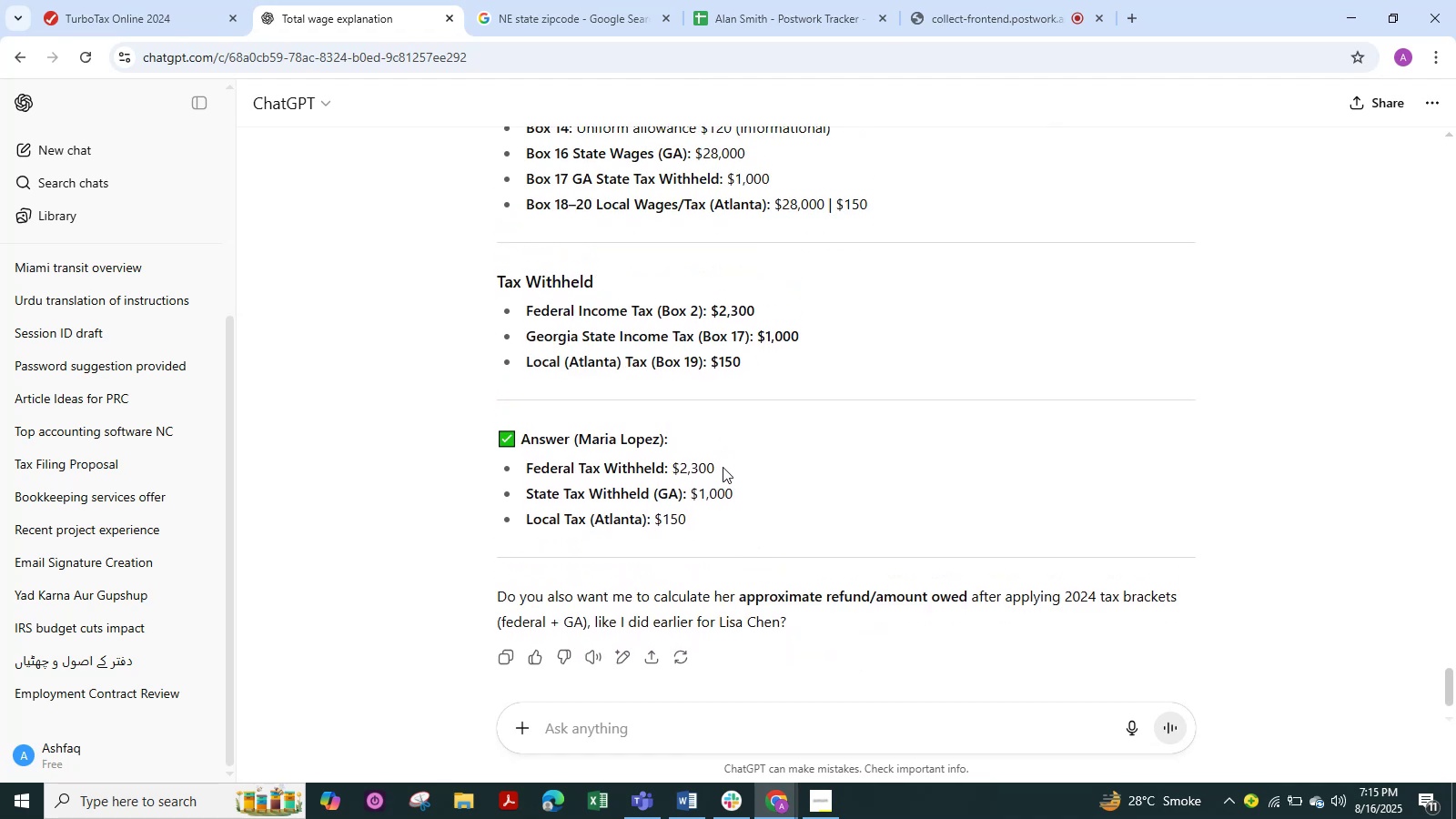 
left_click_drag(start_coordinate=[713, 465], to_coordinate=[391, 462])
 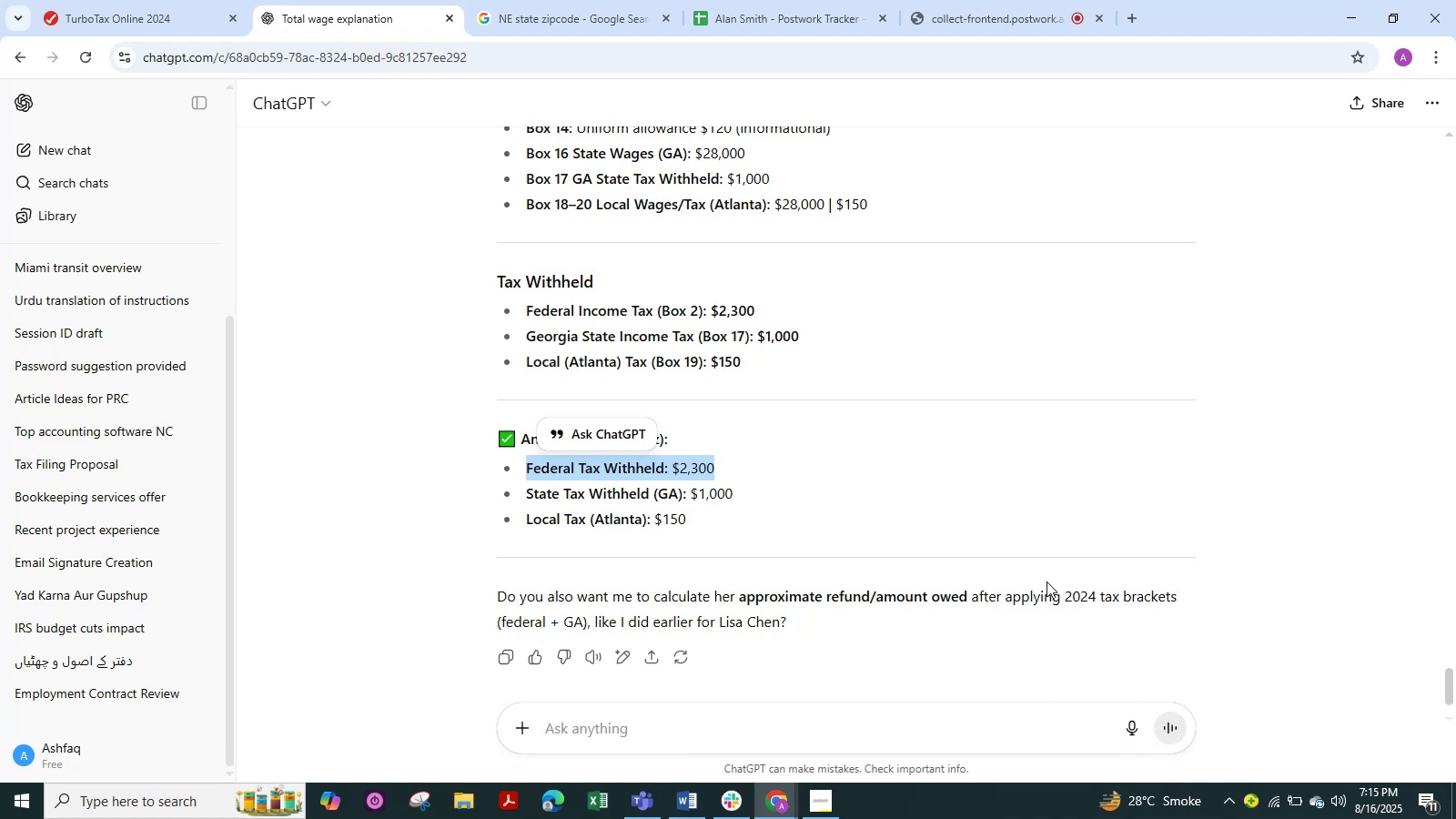 
wait(18.53)
 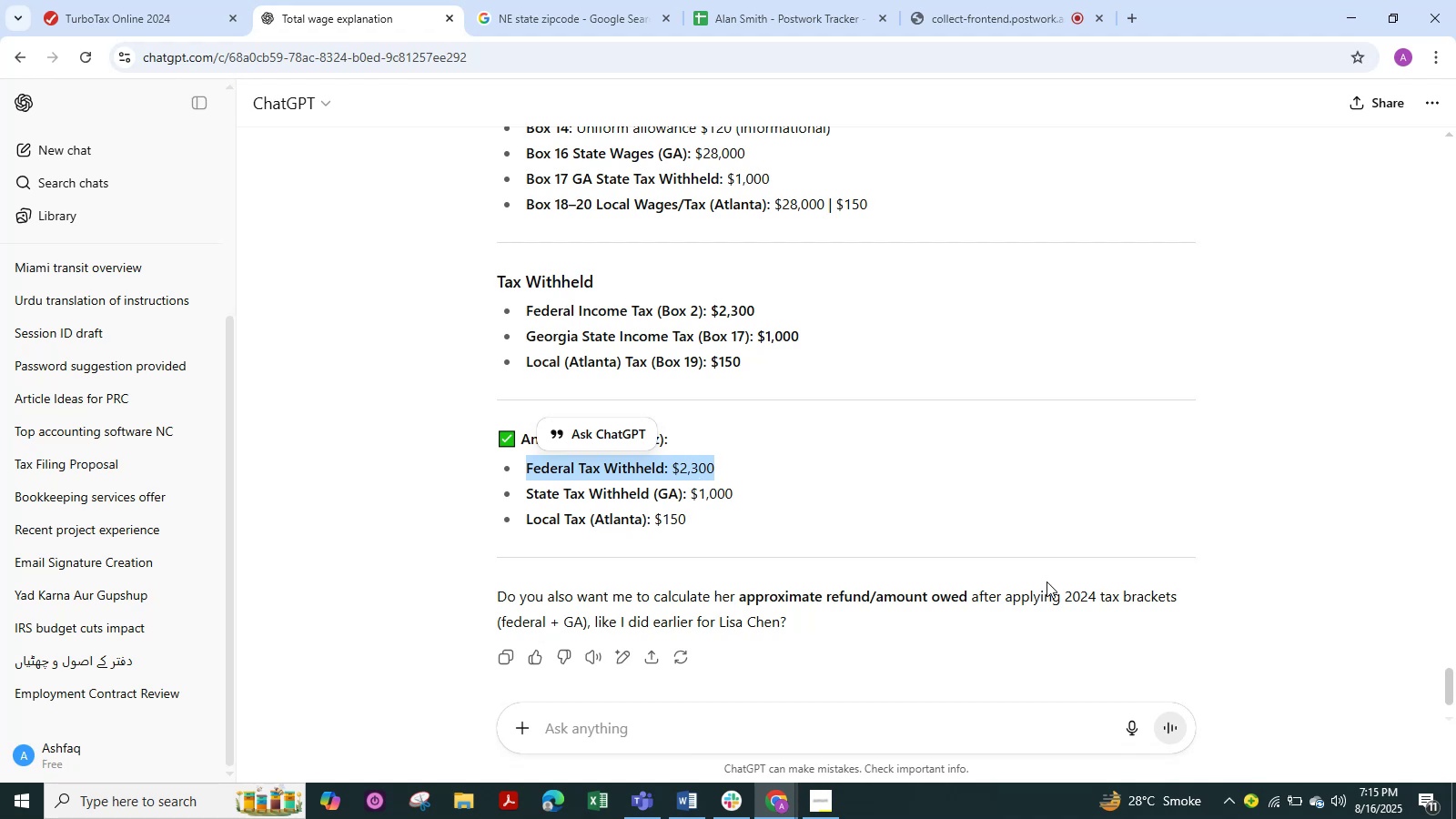 
mouse_move([206, 10])
 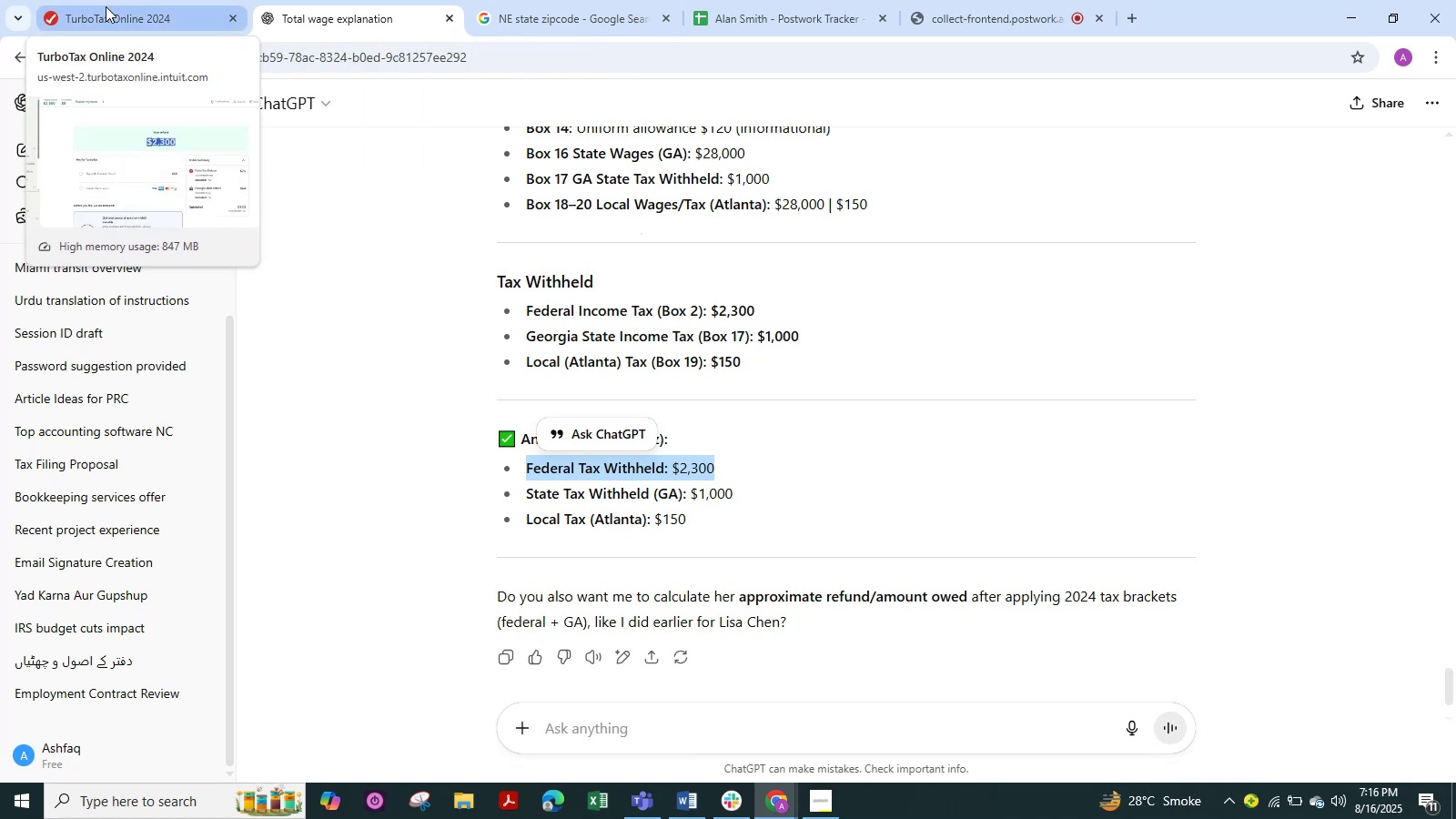 
left_click([106, 6])
 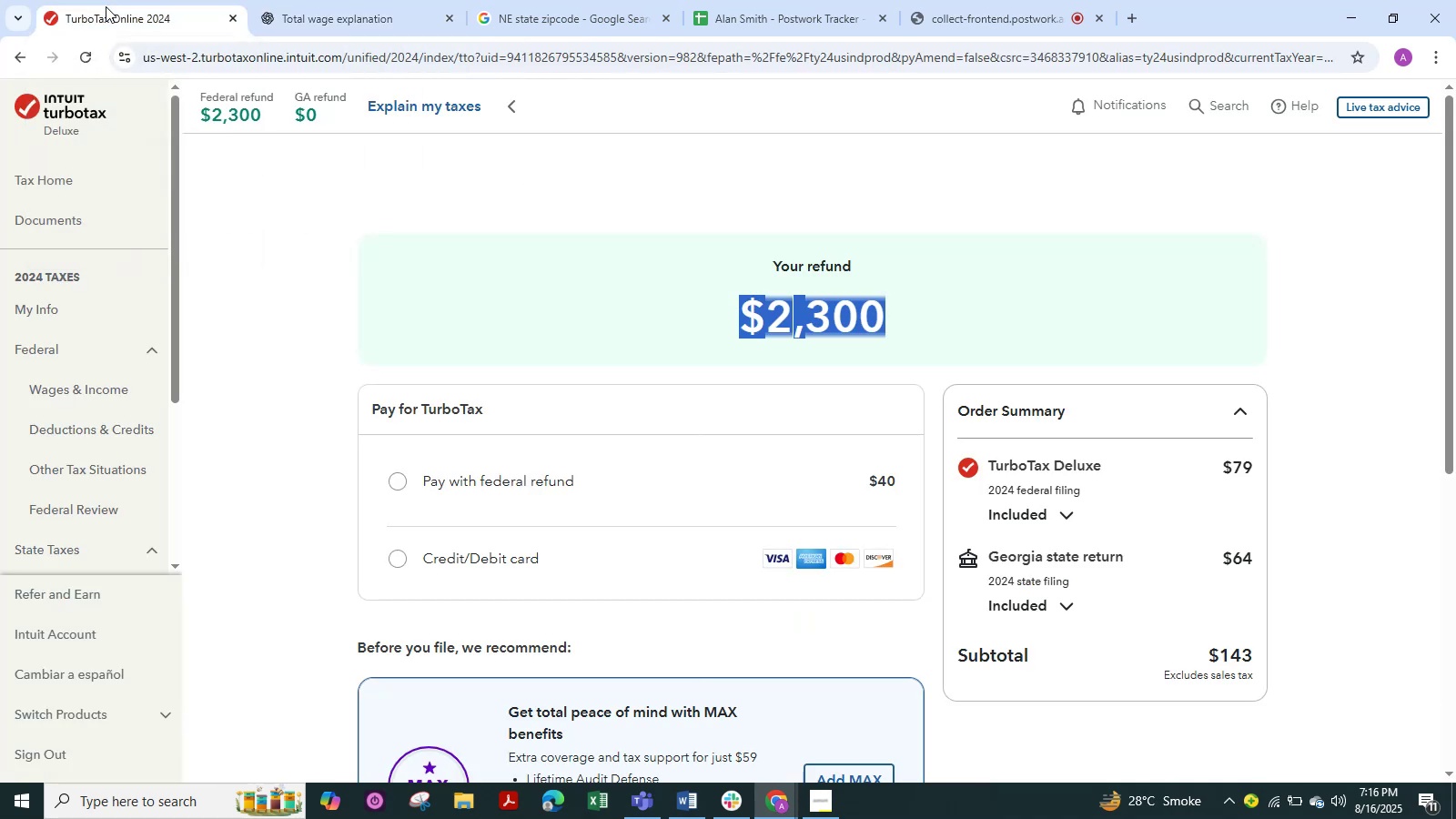 
scroll: coordinate [1054, 642], scroll_direction: down, amount: 2.0
 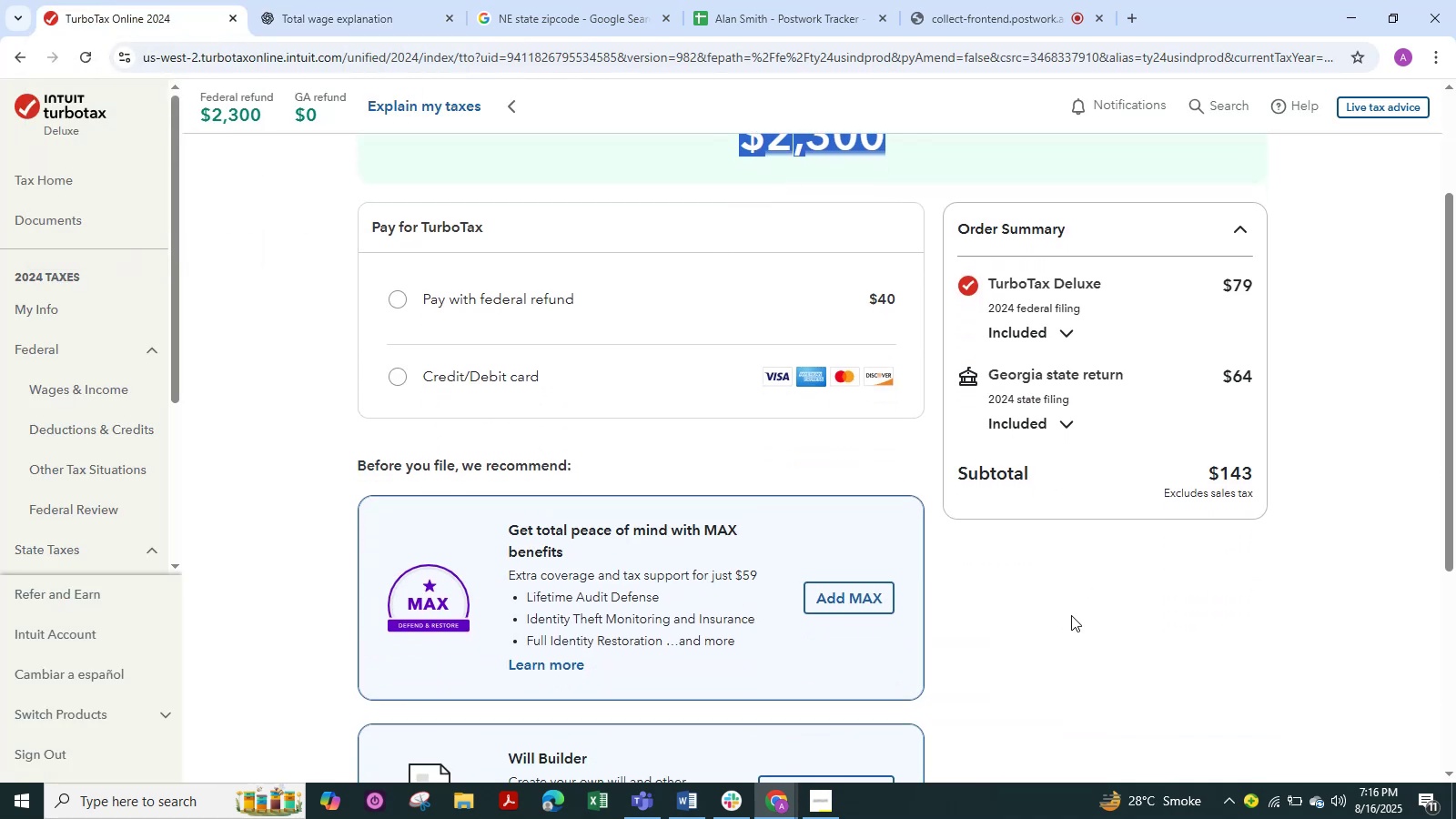 
scroll: coordinate [1071, 615], scroll_direction: up, amount: 4.0
 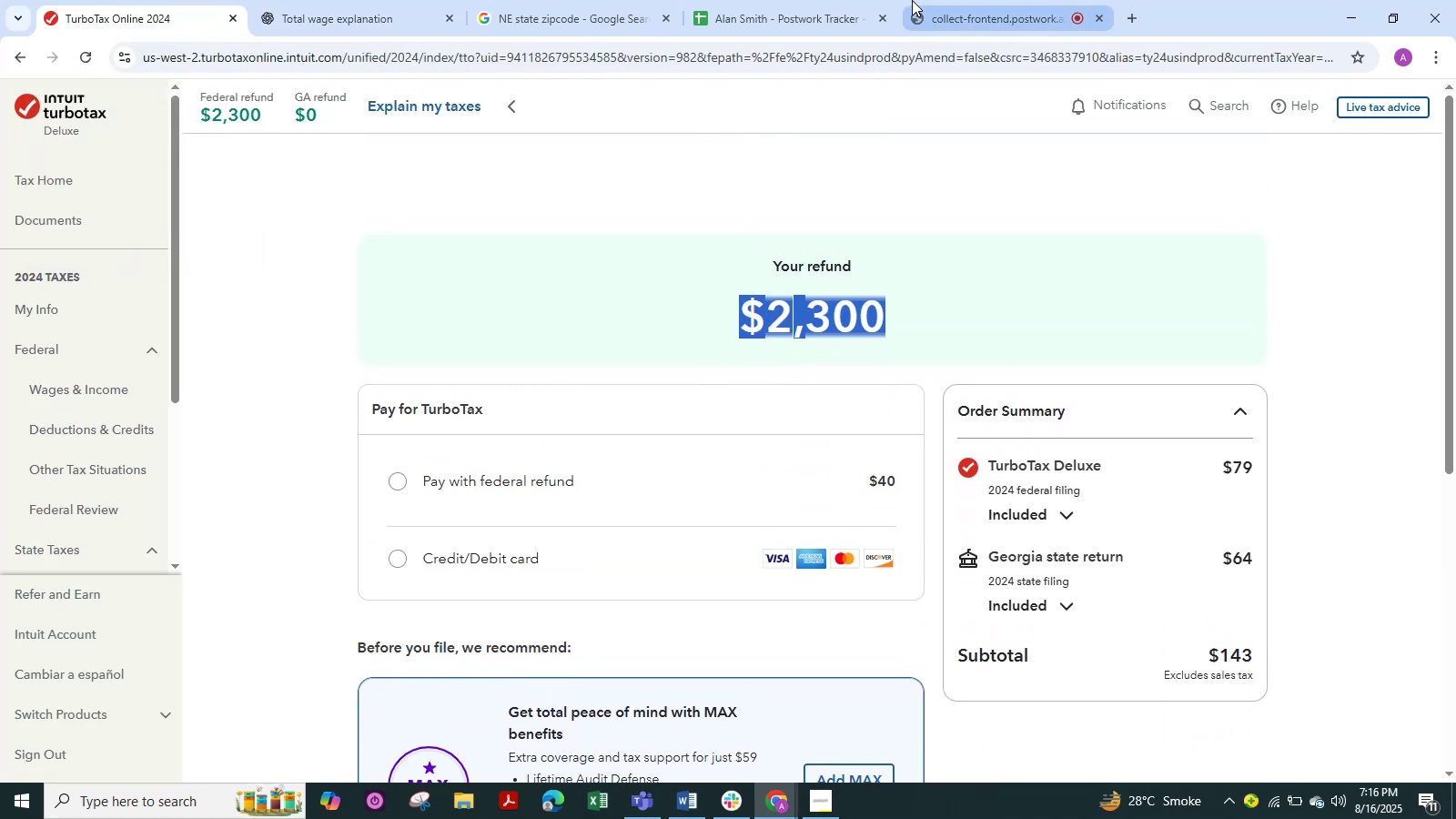 
left_click([1028, 10])
 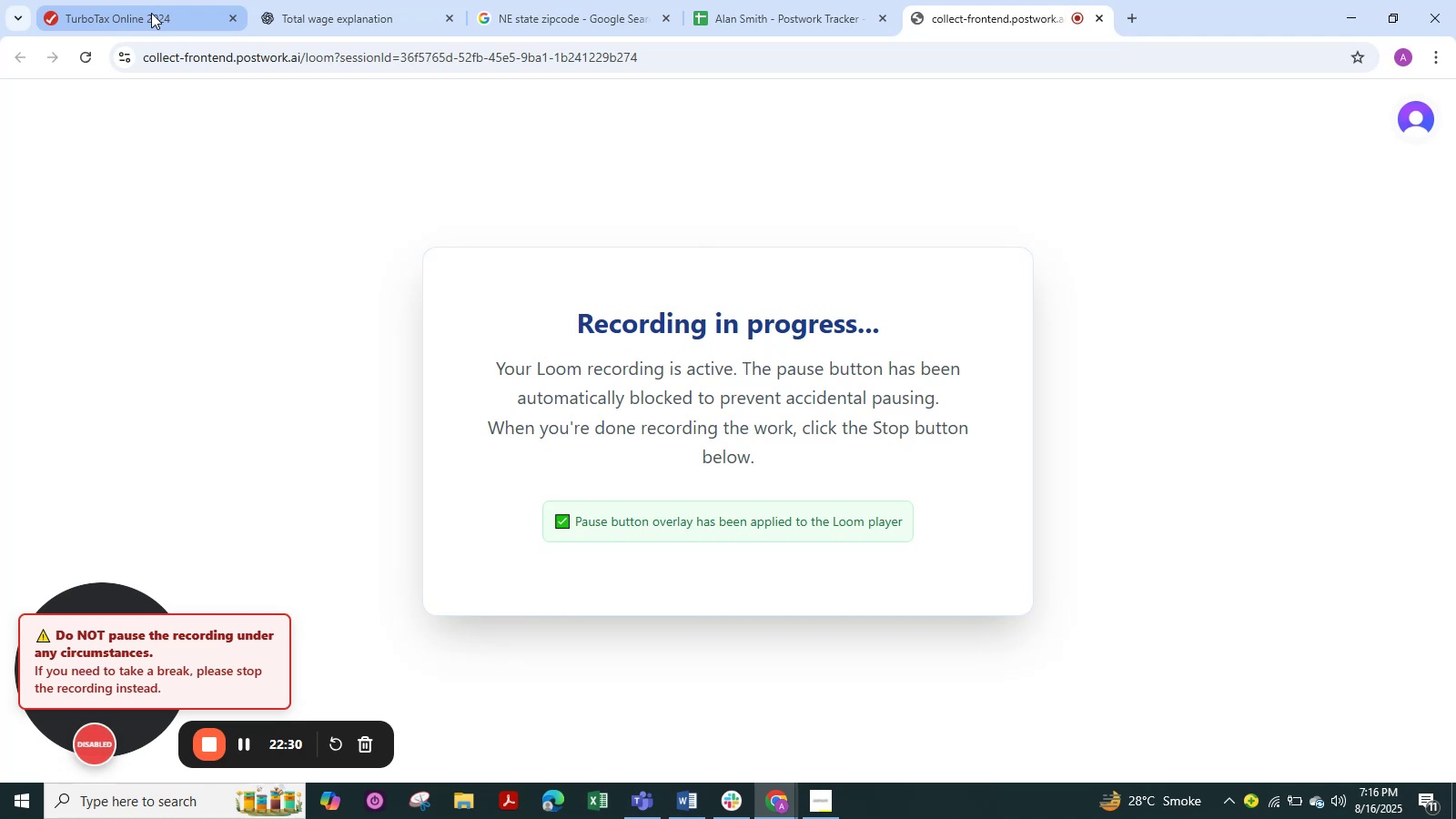 
left_click([157, 0])
 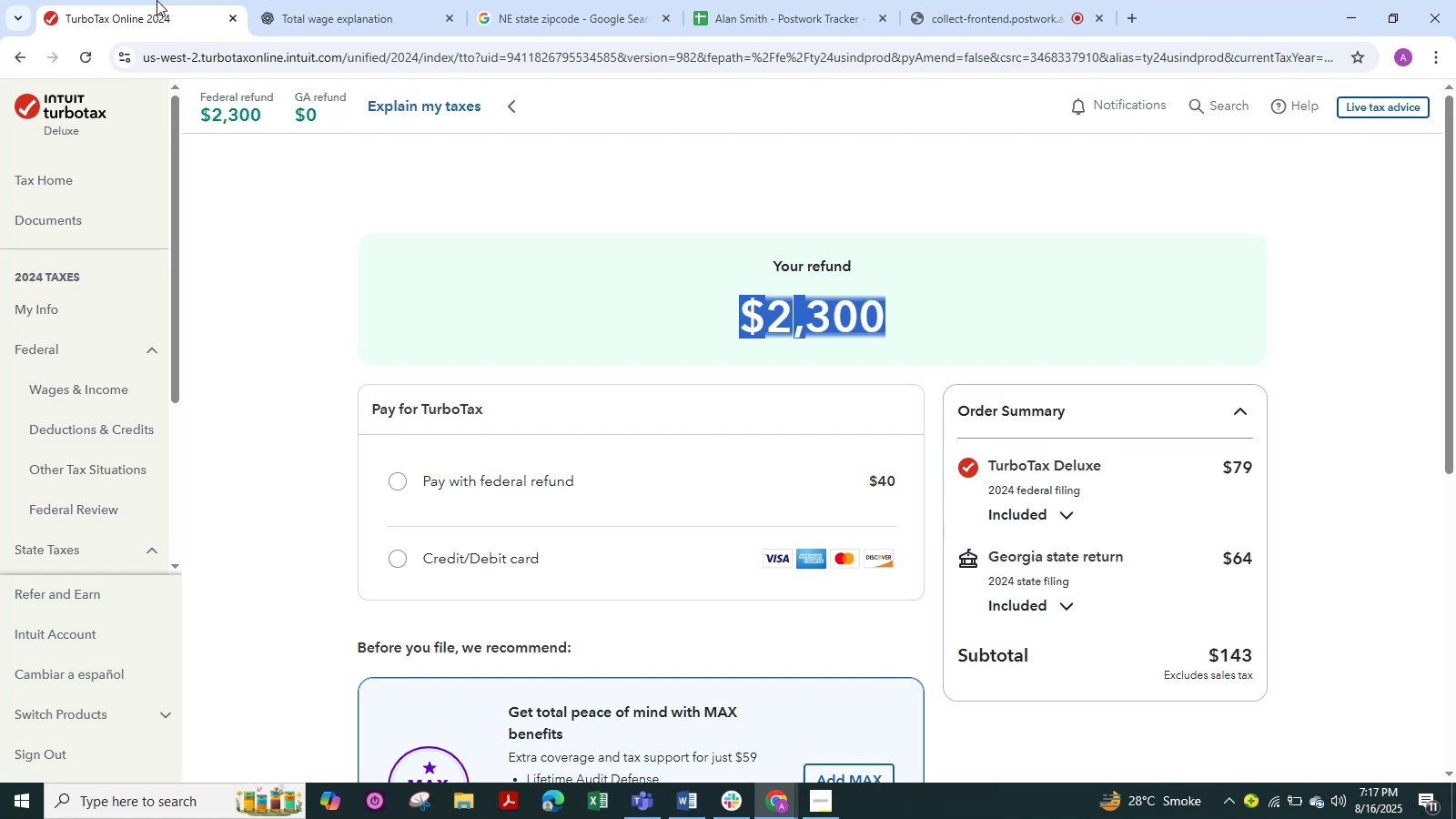 
wait(65.34)
 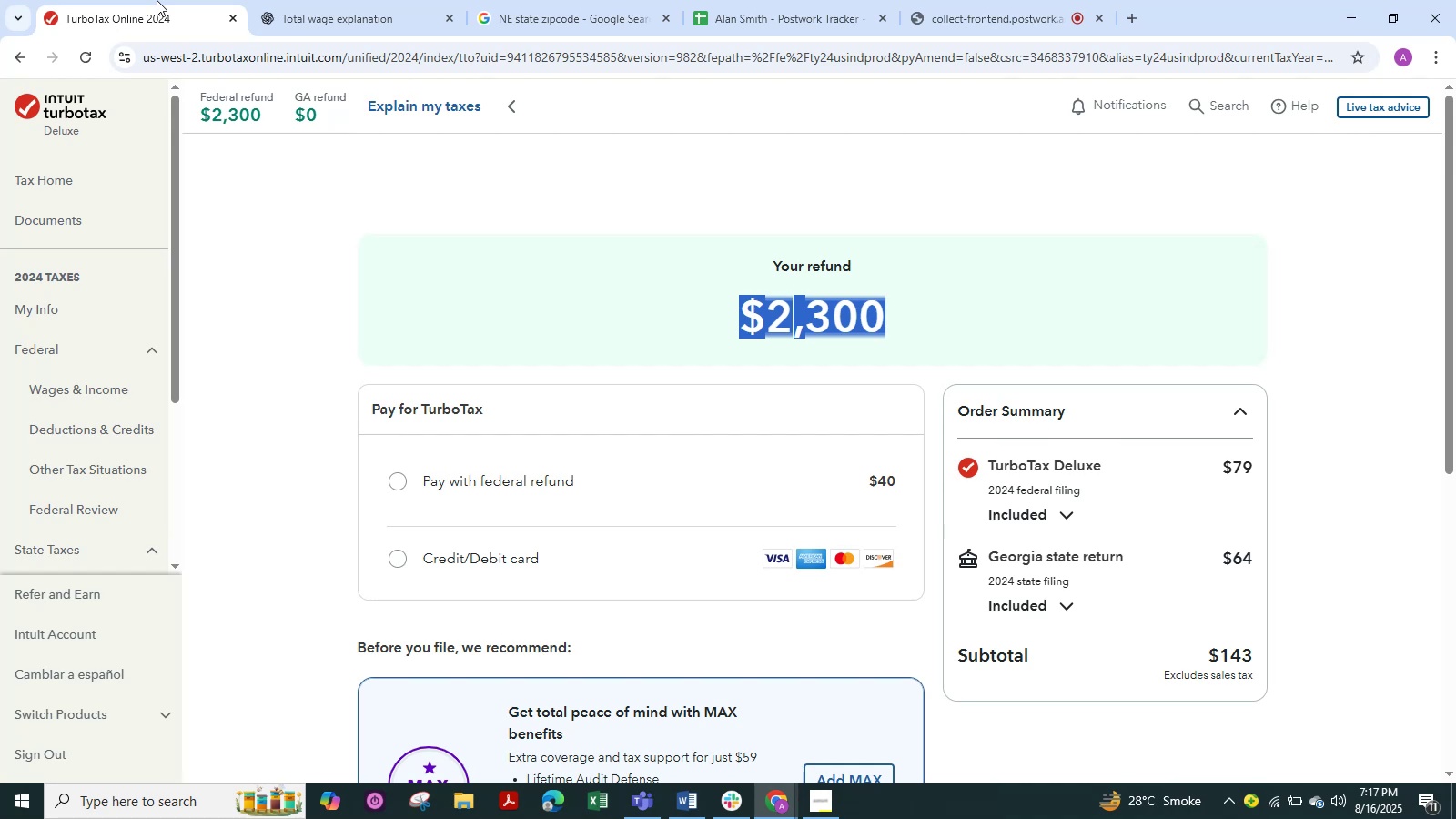 
left_click([359, 11])
 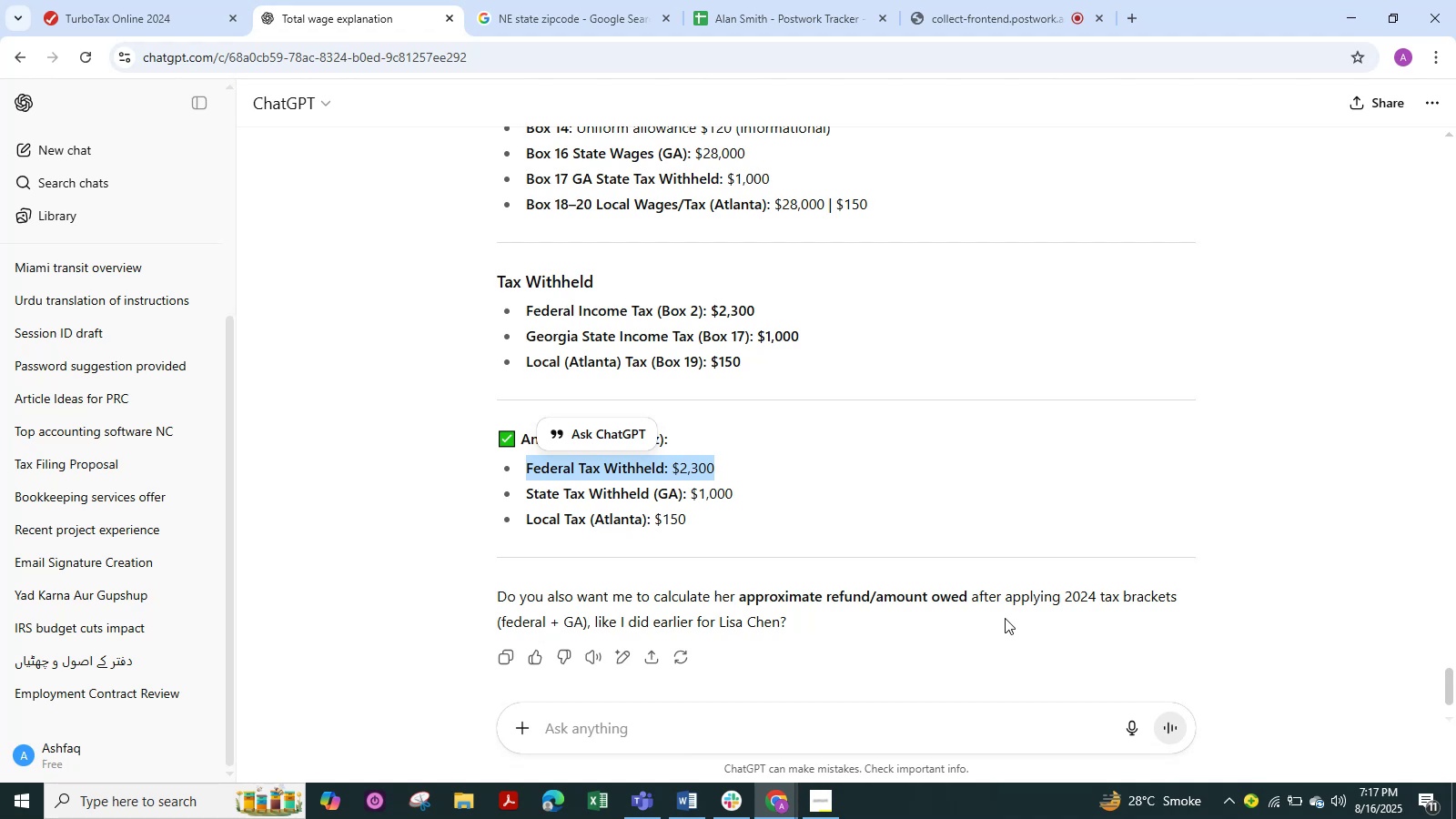 
left_click([1011, 470])
 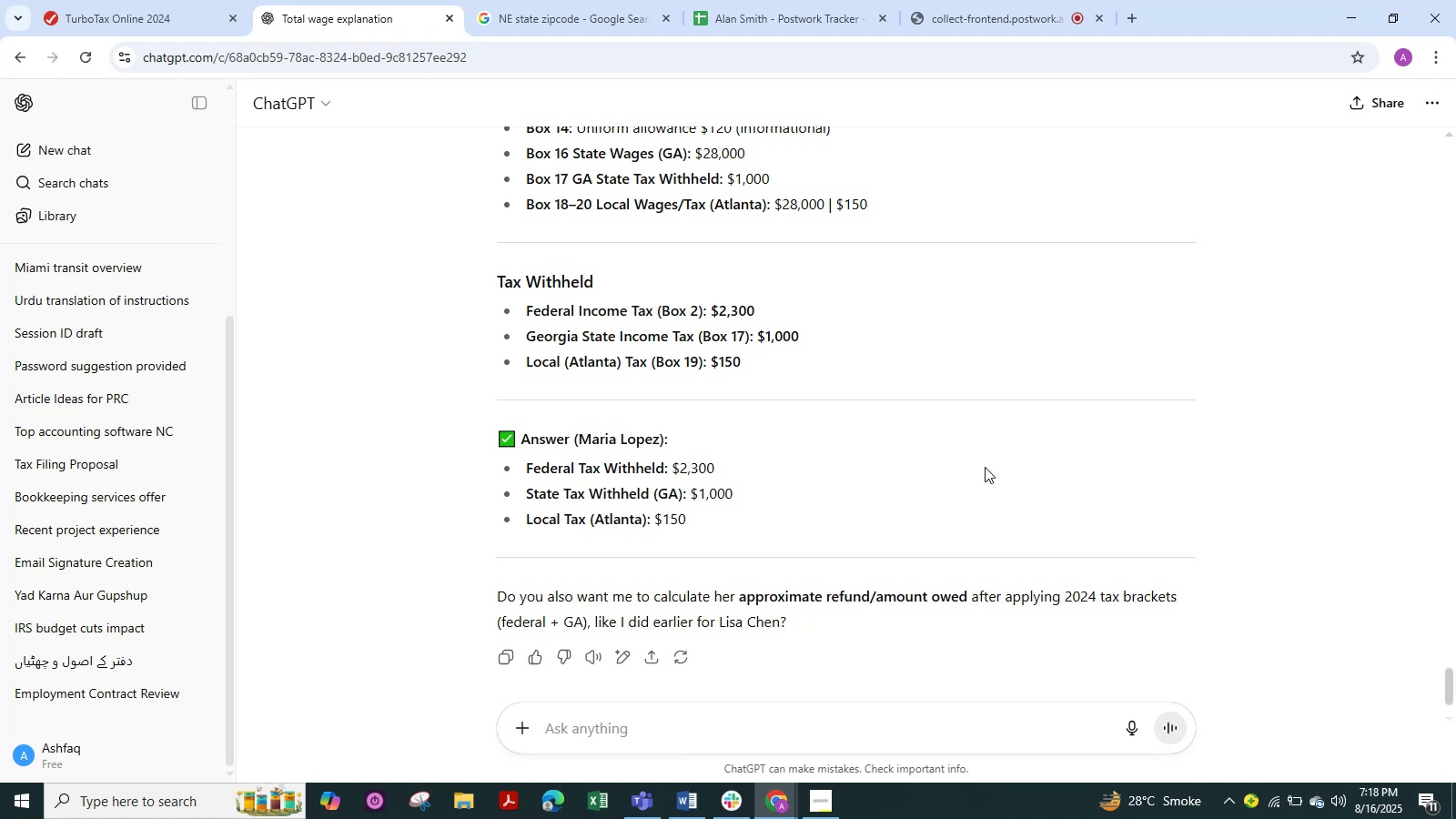 
wait(87.27)
 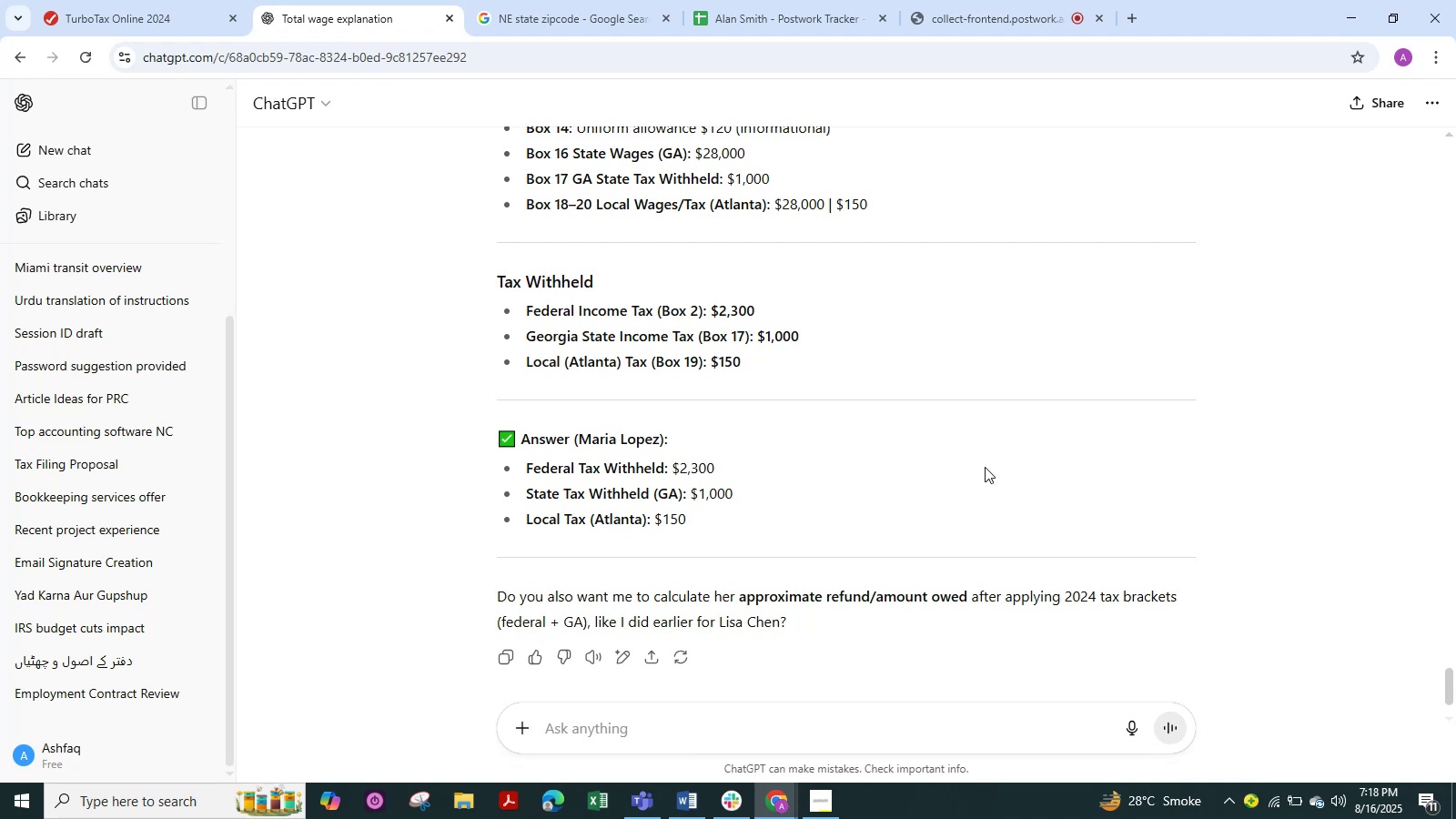 
left_click([609, 13])
 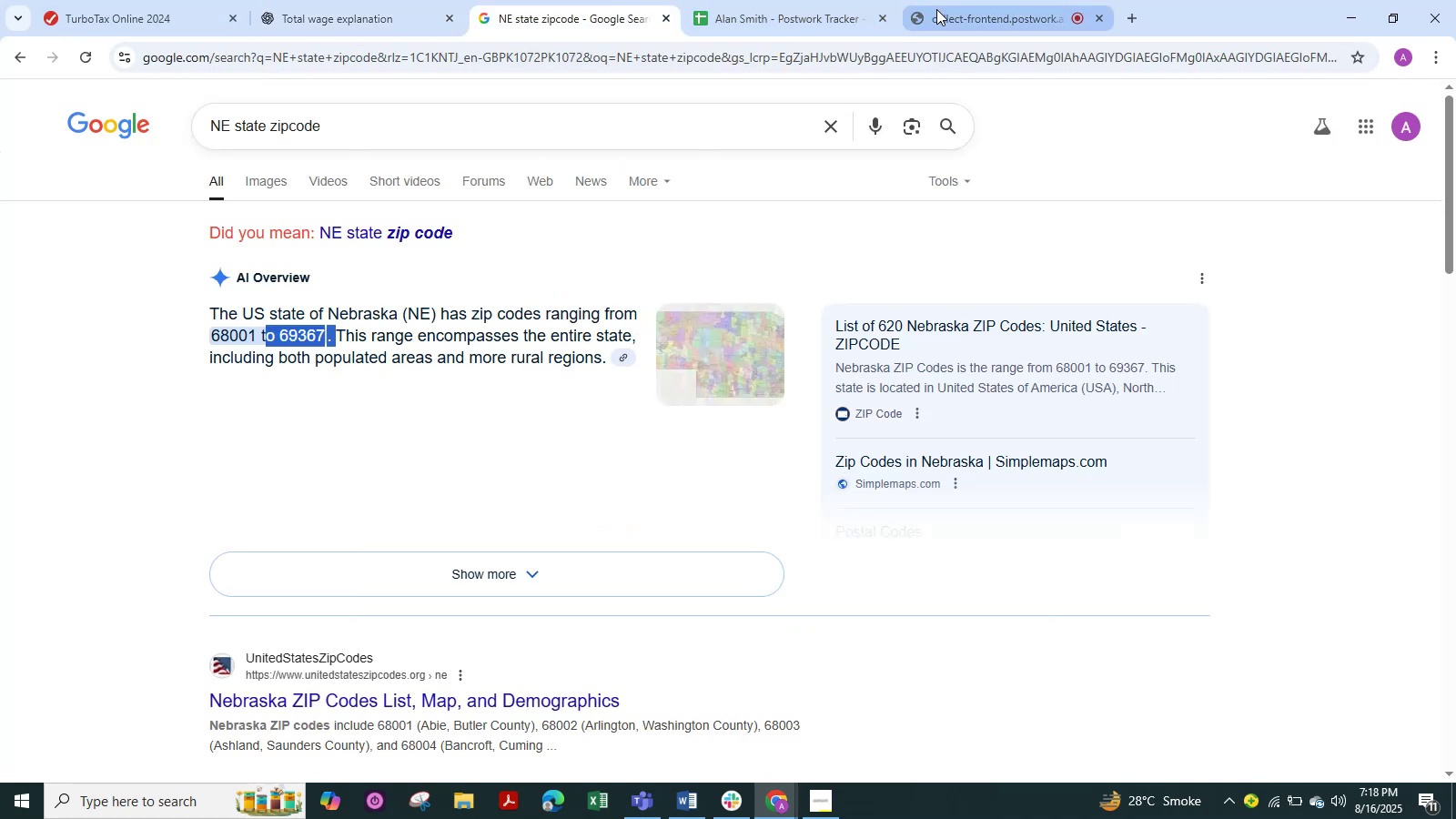 
left_click([951, 13])
 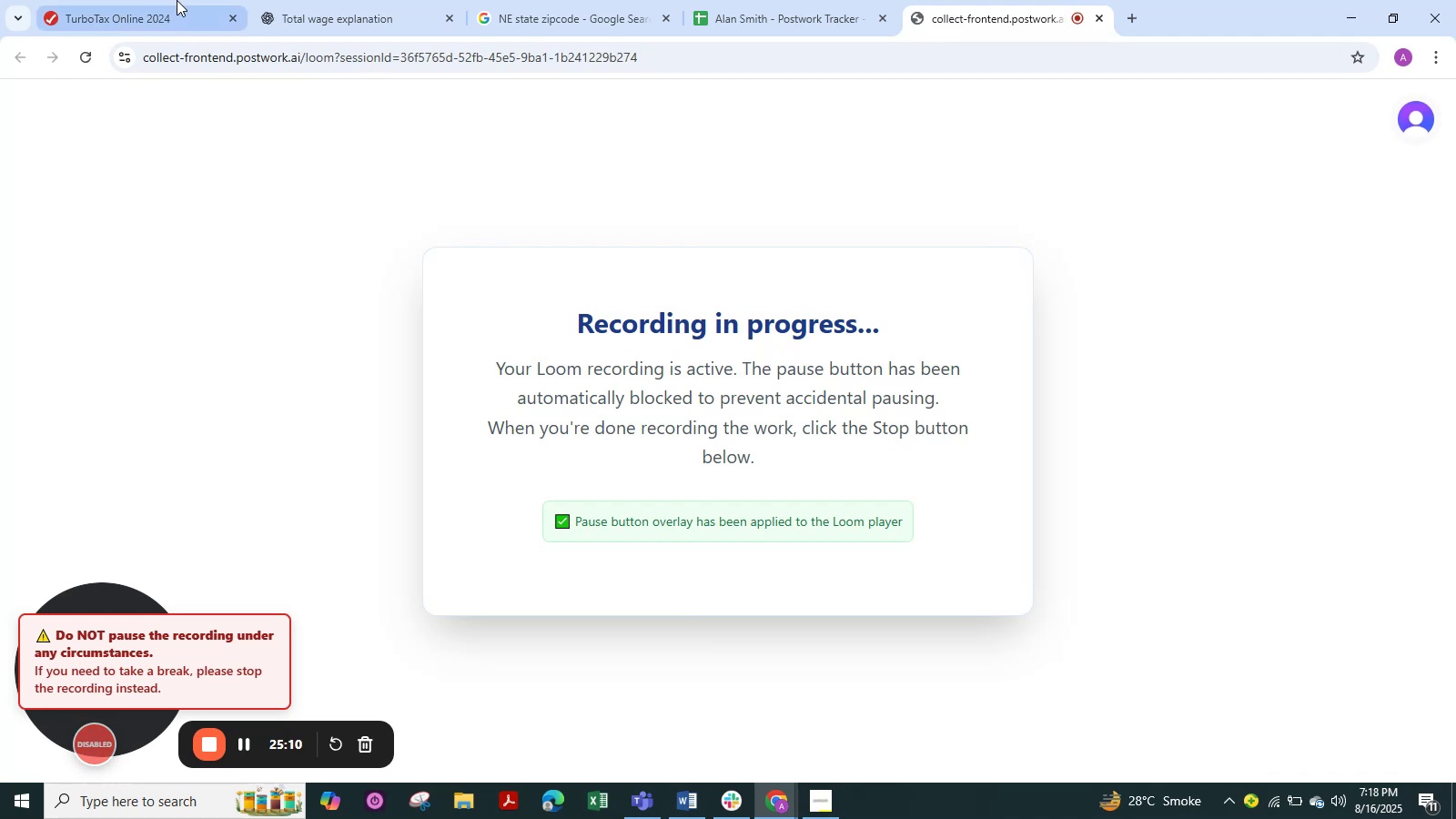 
left_click([130, 11])
 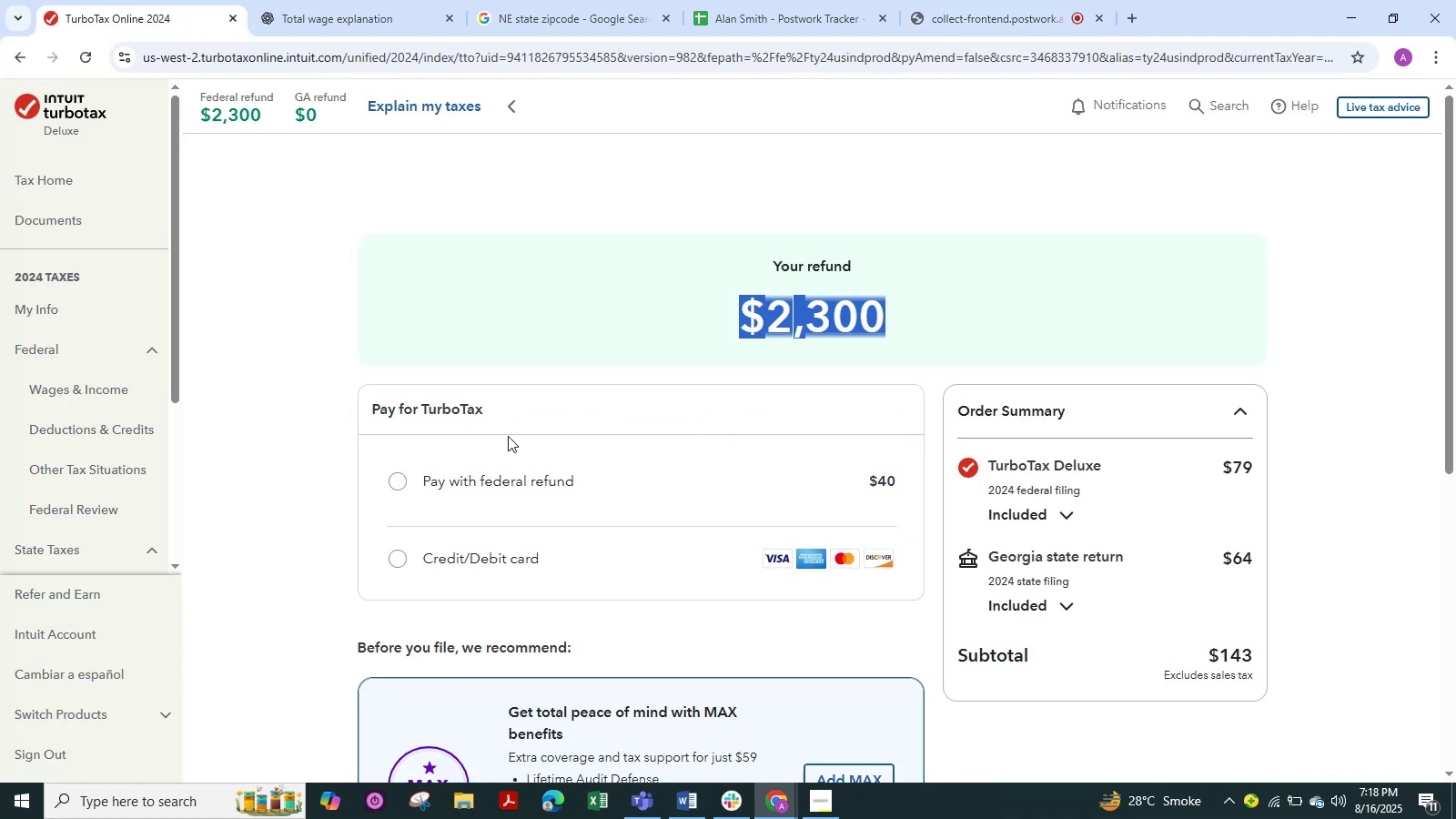 
scroll: coordinate [571, 430], scroll_direction: down, amount: 2.0
 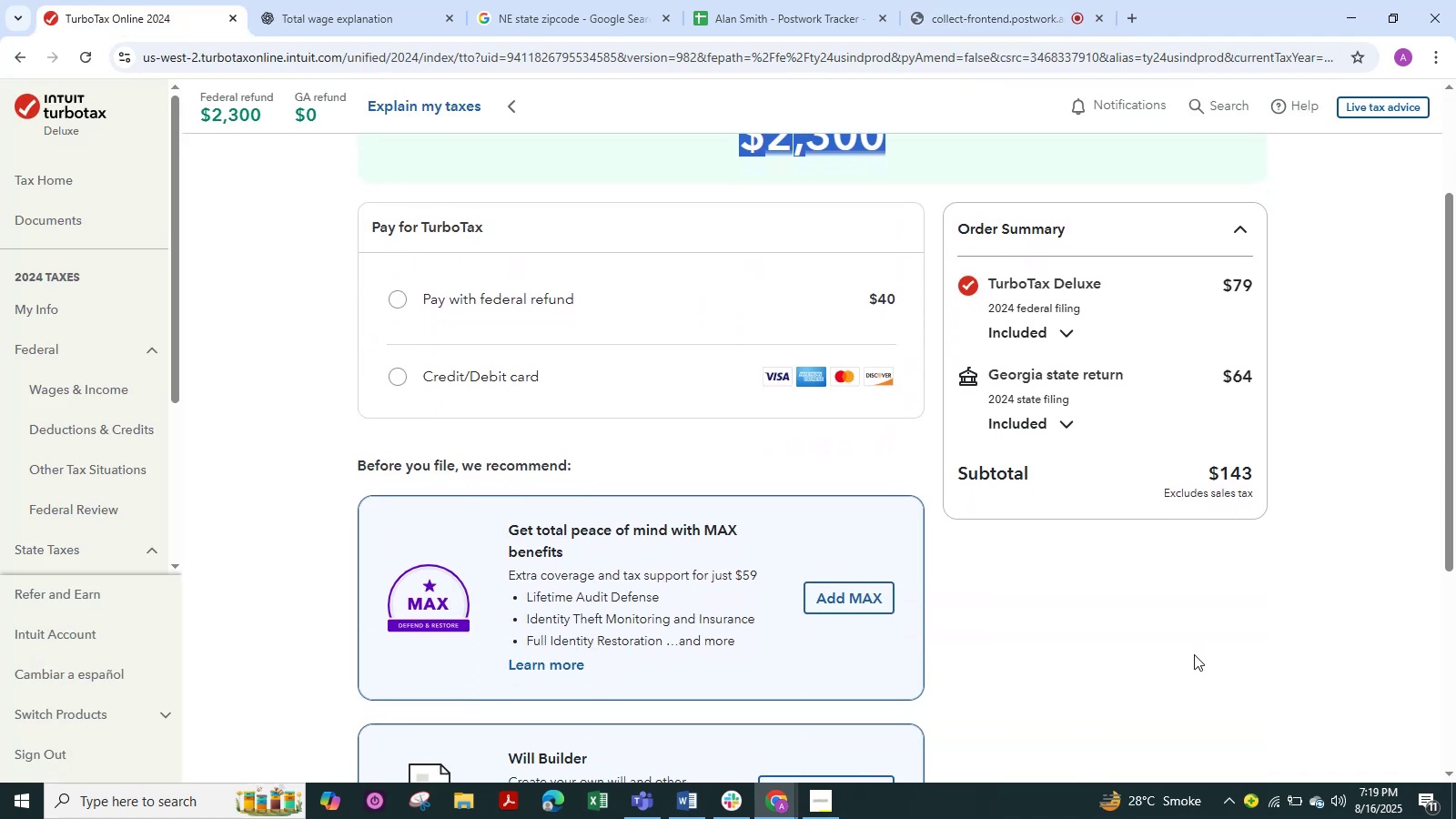 
left_click([1178, 652])
 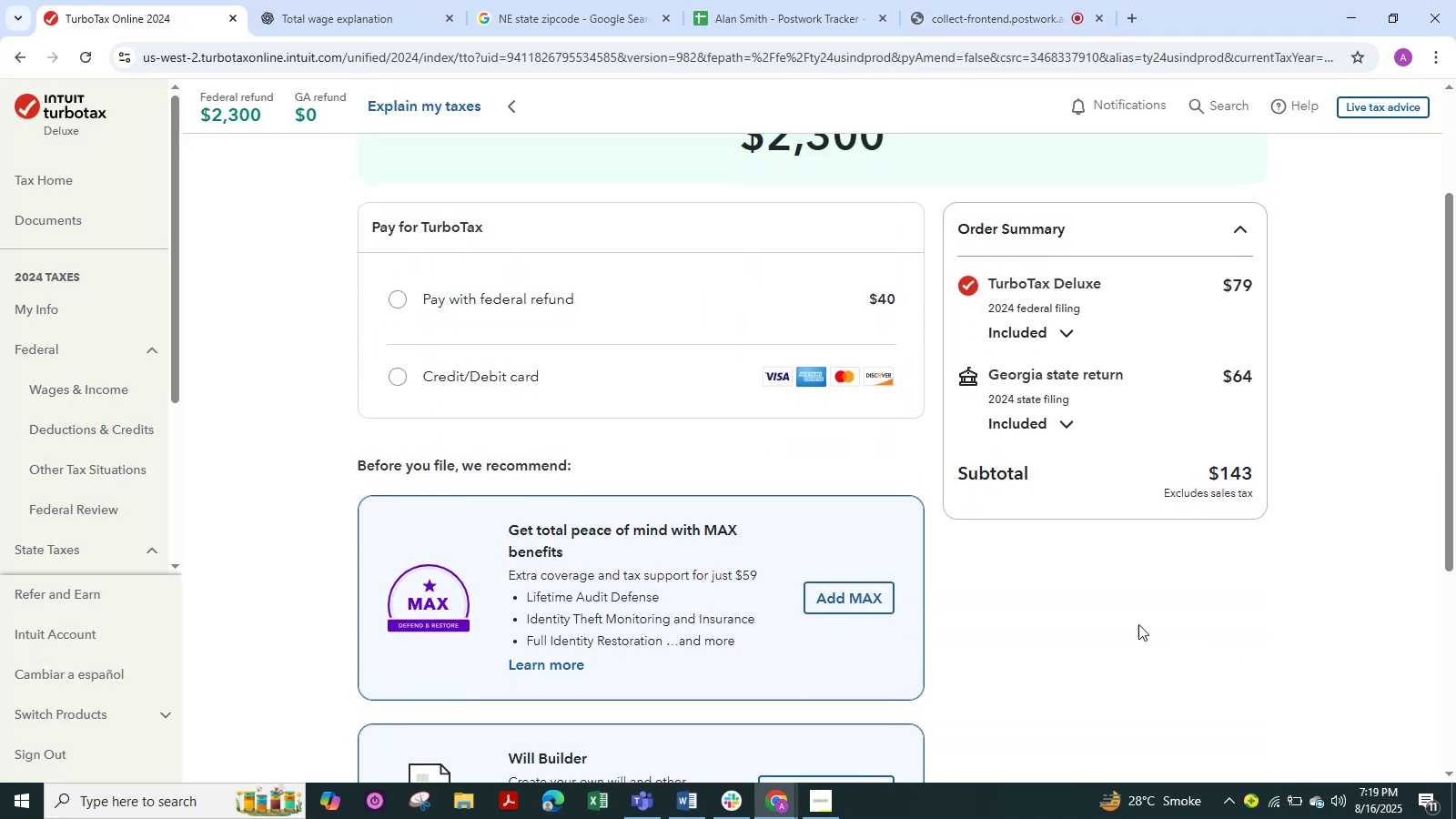 
scroll: coordinate [1122, 592], scroll_direction: up, amount: 1.0
 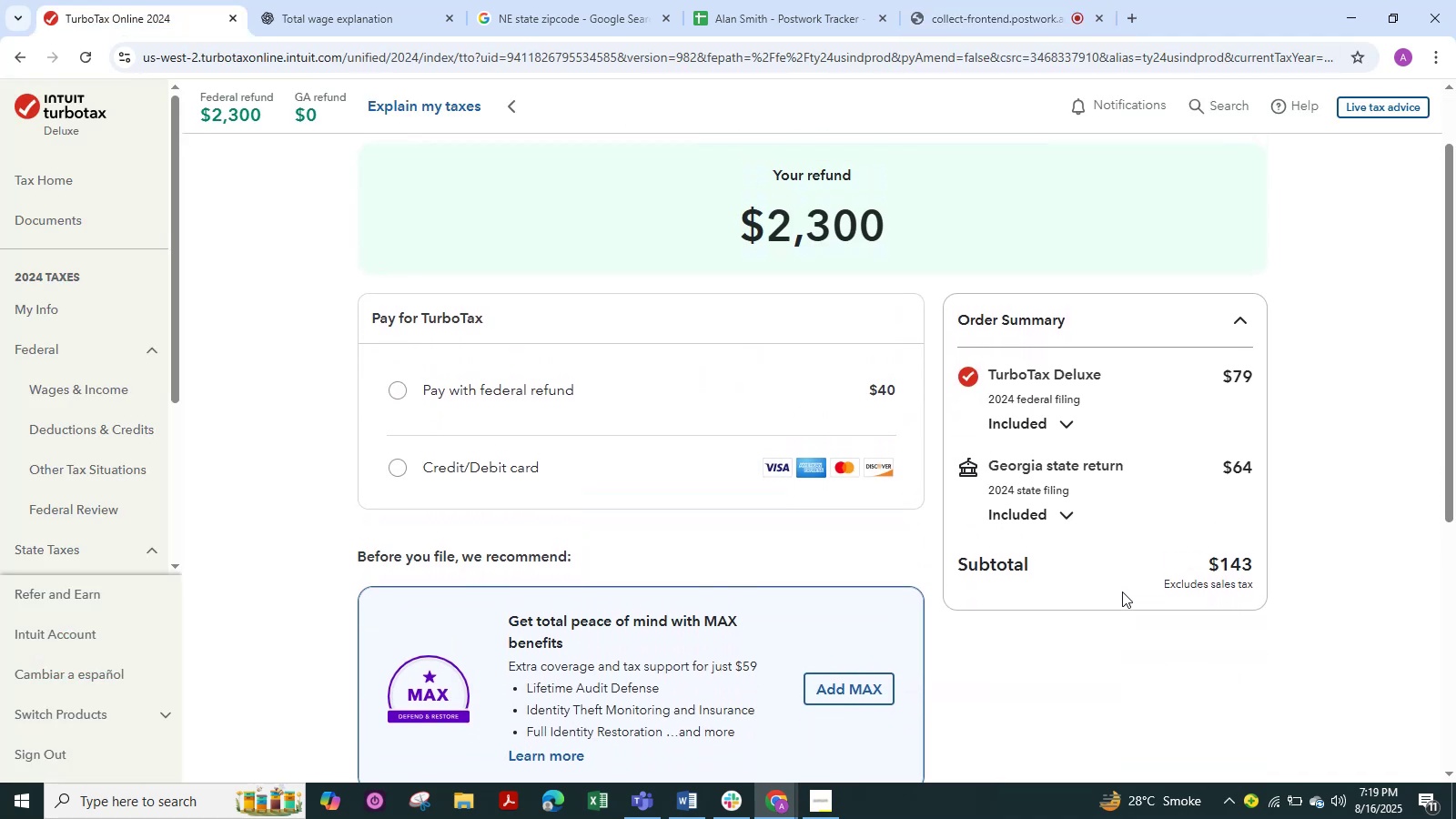 
scroll: coordinate [1117, 686], scroll_direction: down, amount: 1.0
 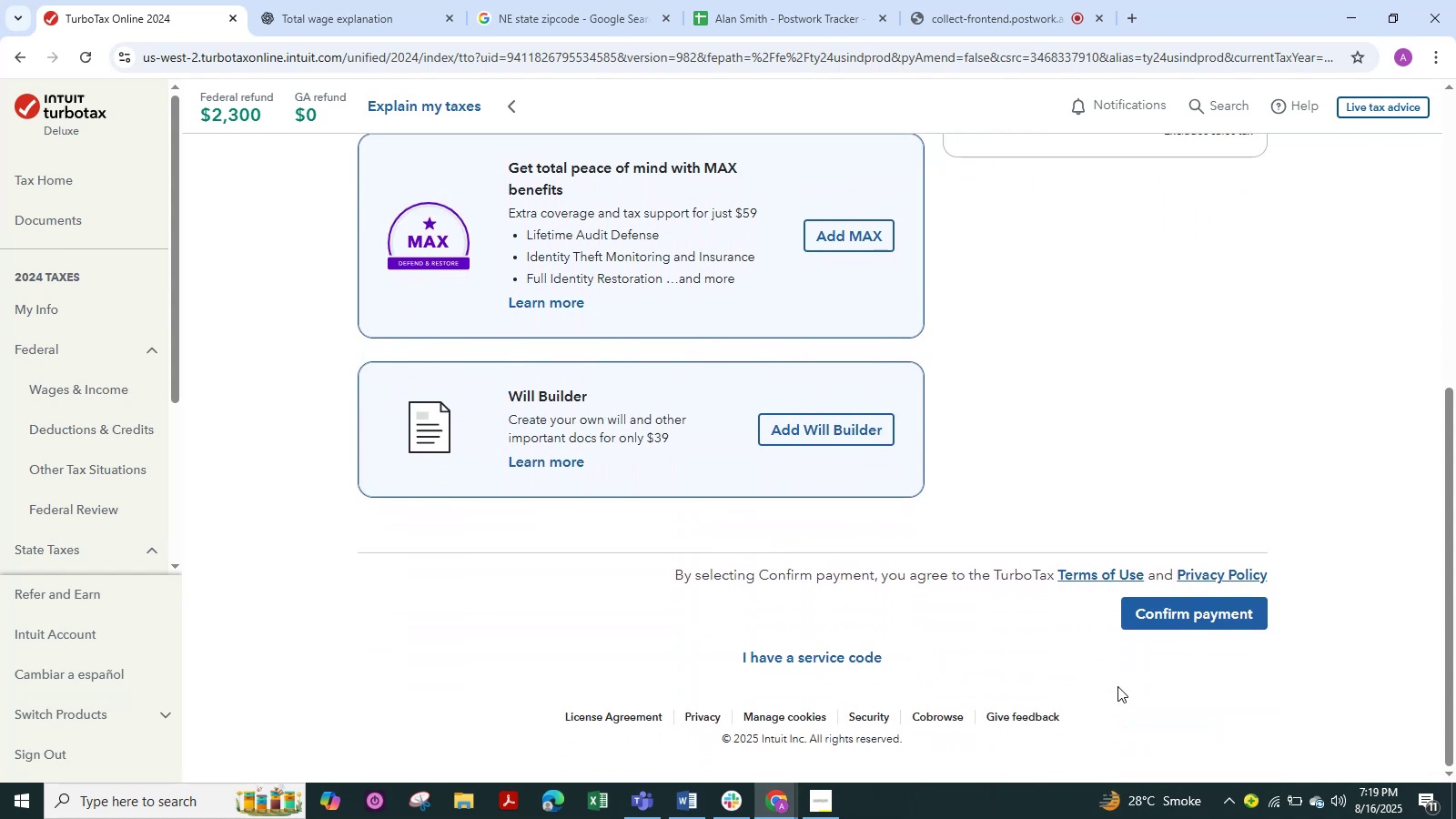 
scroll: coordinate [1118, 691], scroll_direction: none, amount: 0.0
 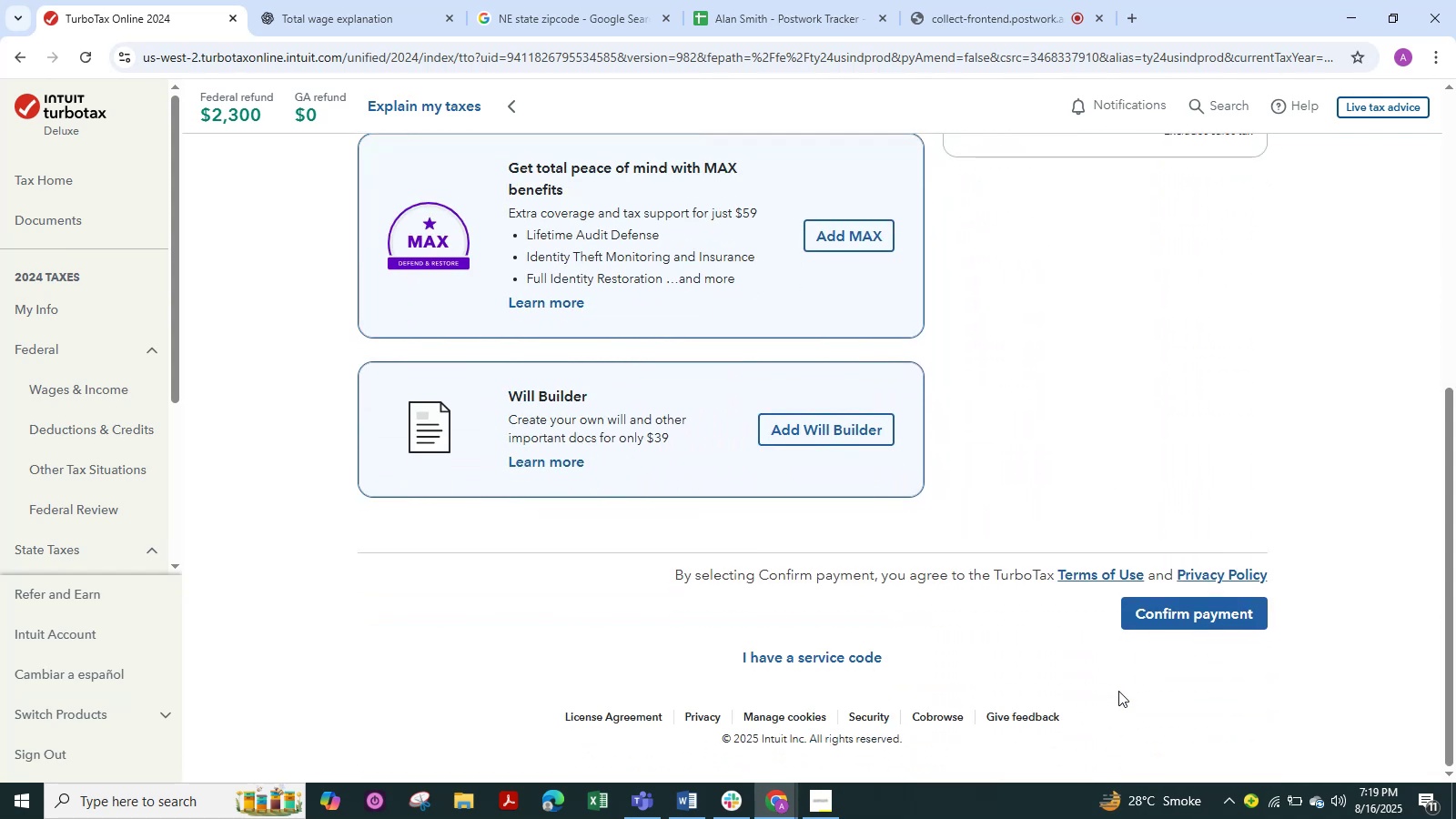 
scroll: coordinate [1118, 691], scroll_direction: down, amount: 1.0
 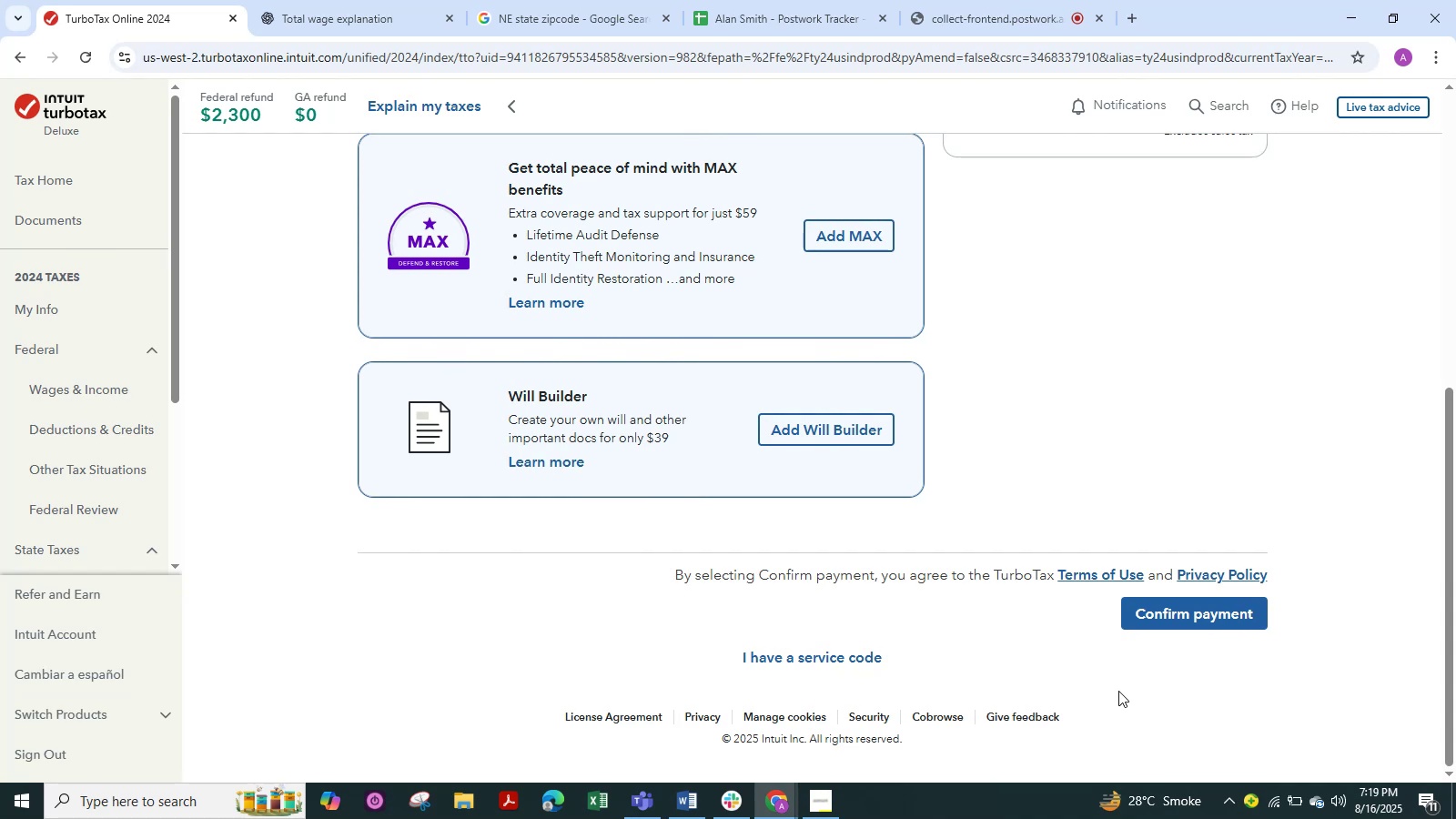 
wait(20.4)
 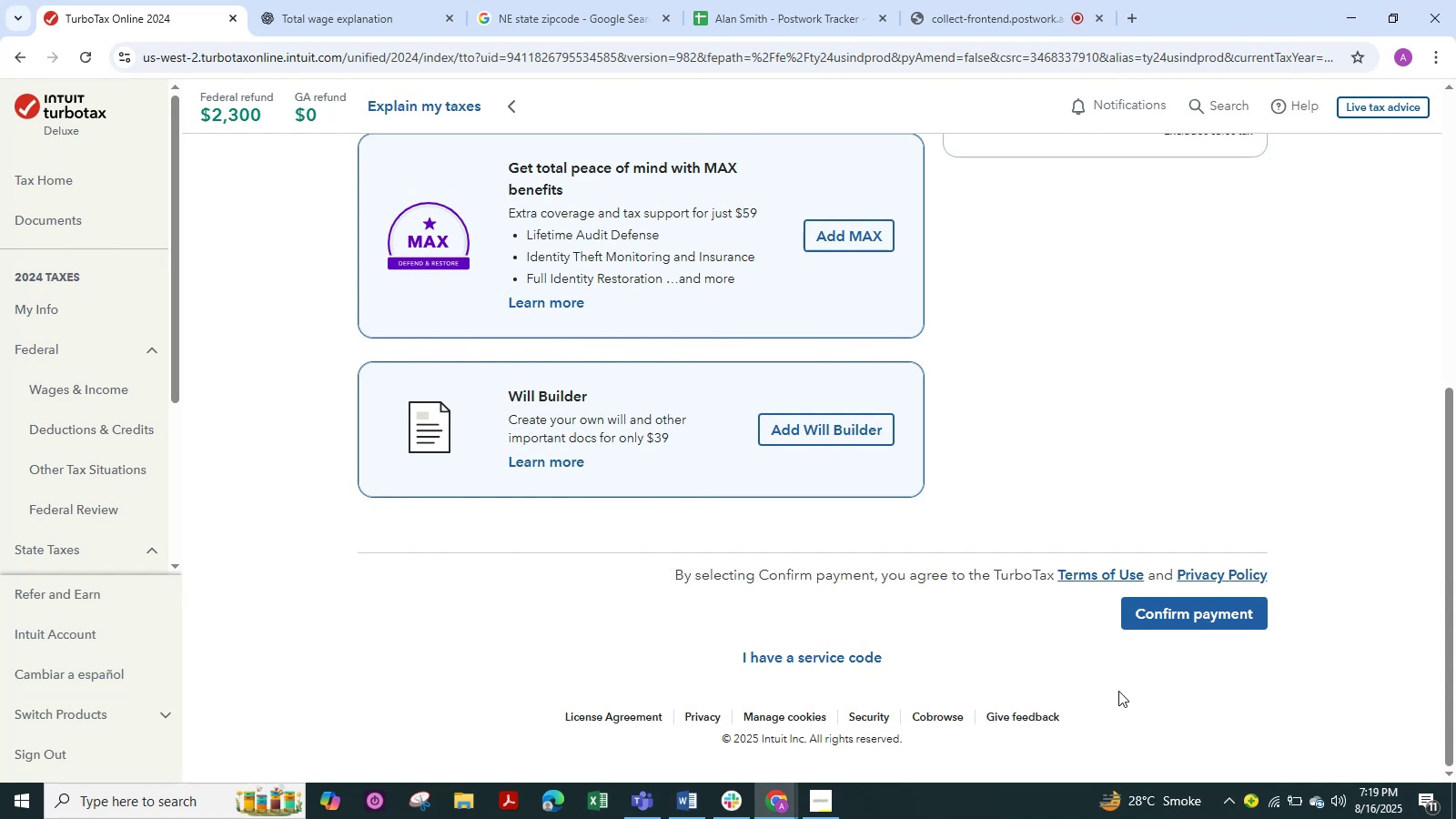 
scroll: coordinate [901, 369], scroll_direction: up, amount: 2.0
 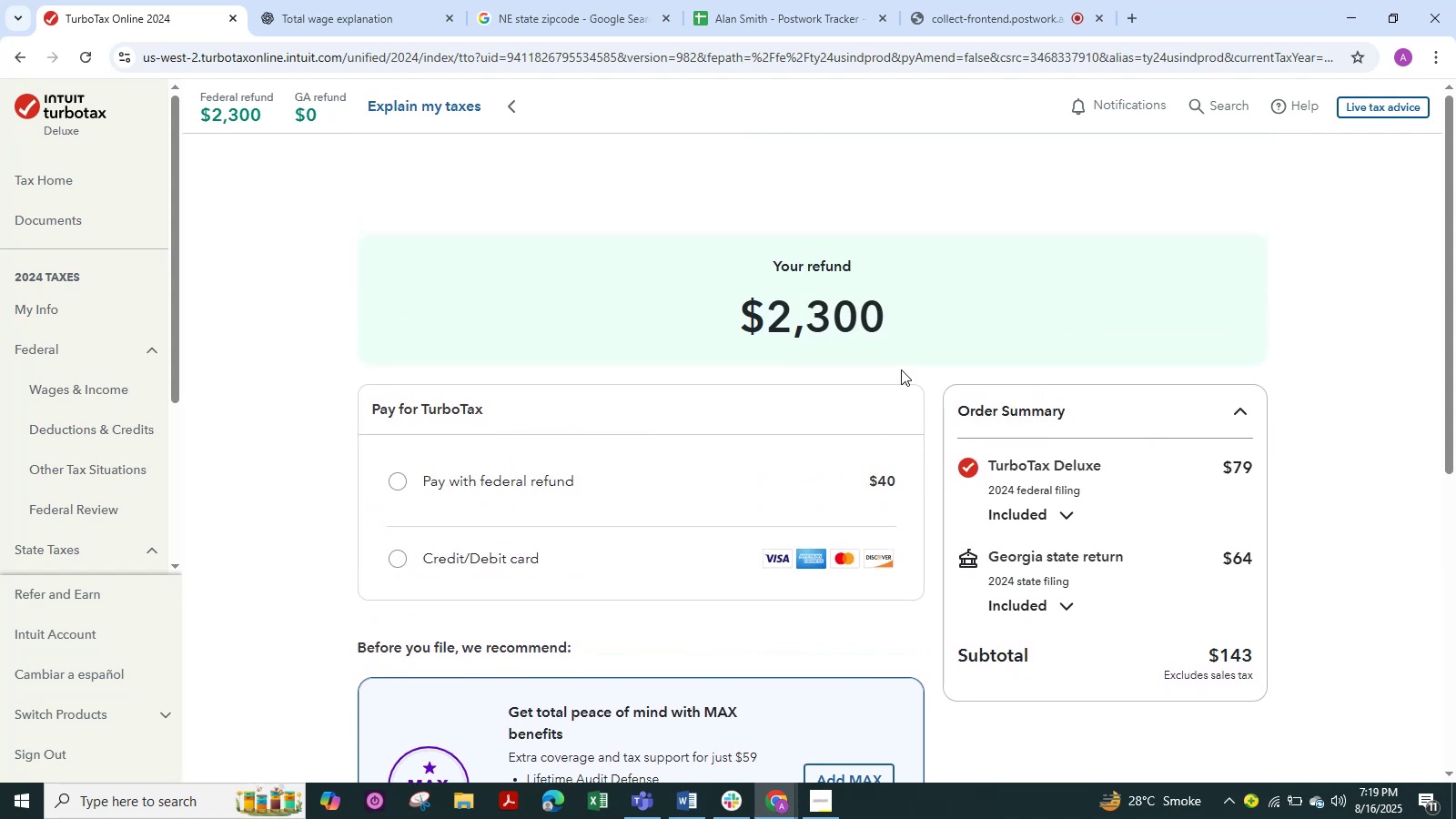 
scroll: coordinate [901, 369], scroll_direction: down, amount: 1.0
 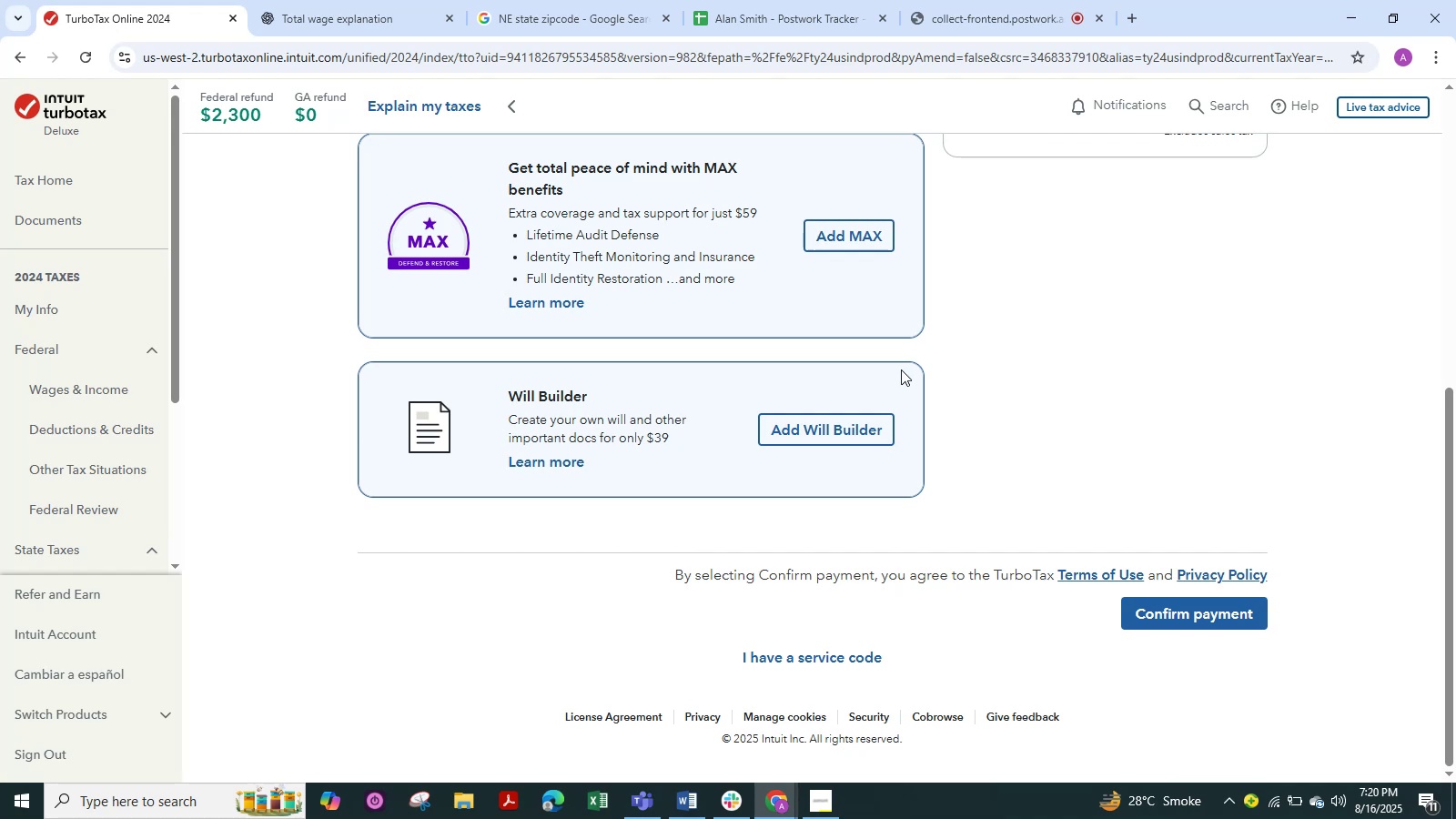 
wait(53.74)
 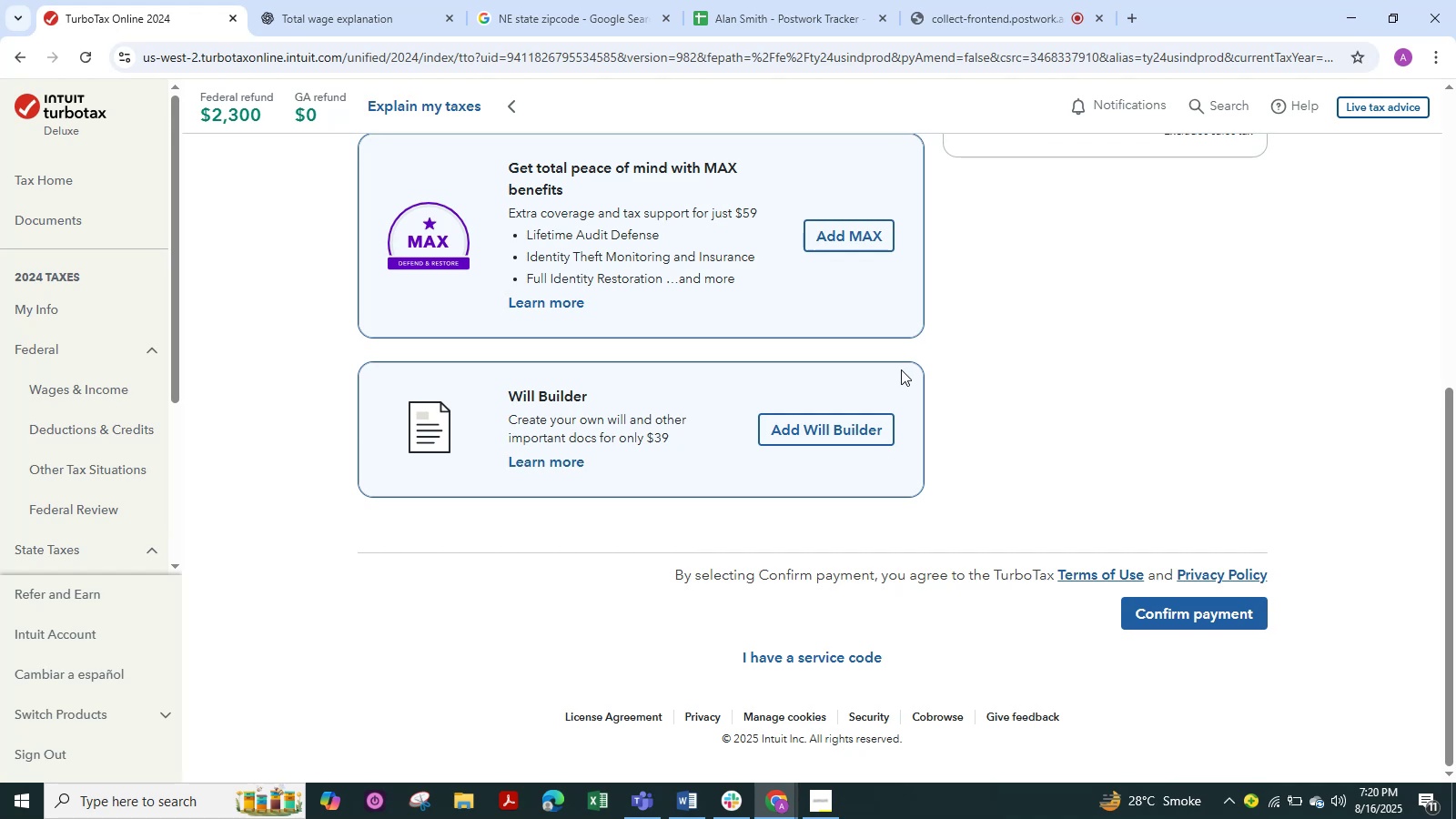 
scroll: coordinate [518, 278], scroll_direction: up, amount: 11.0
 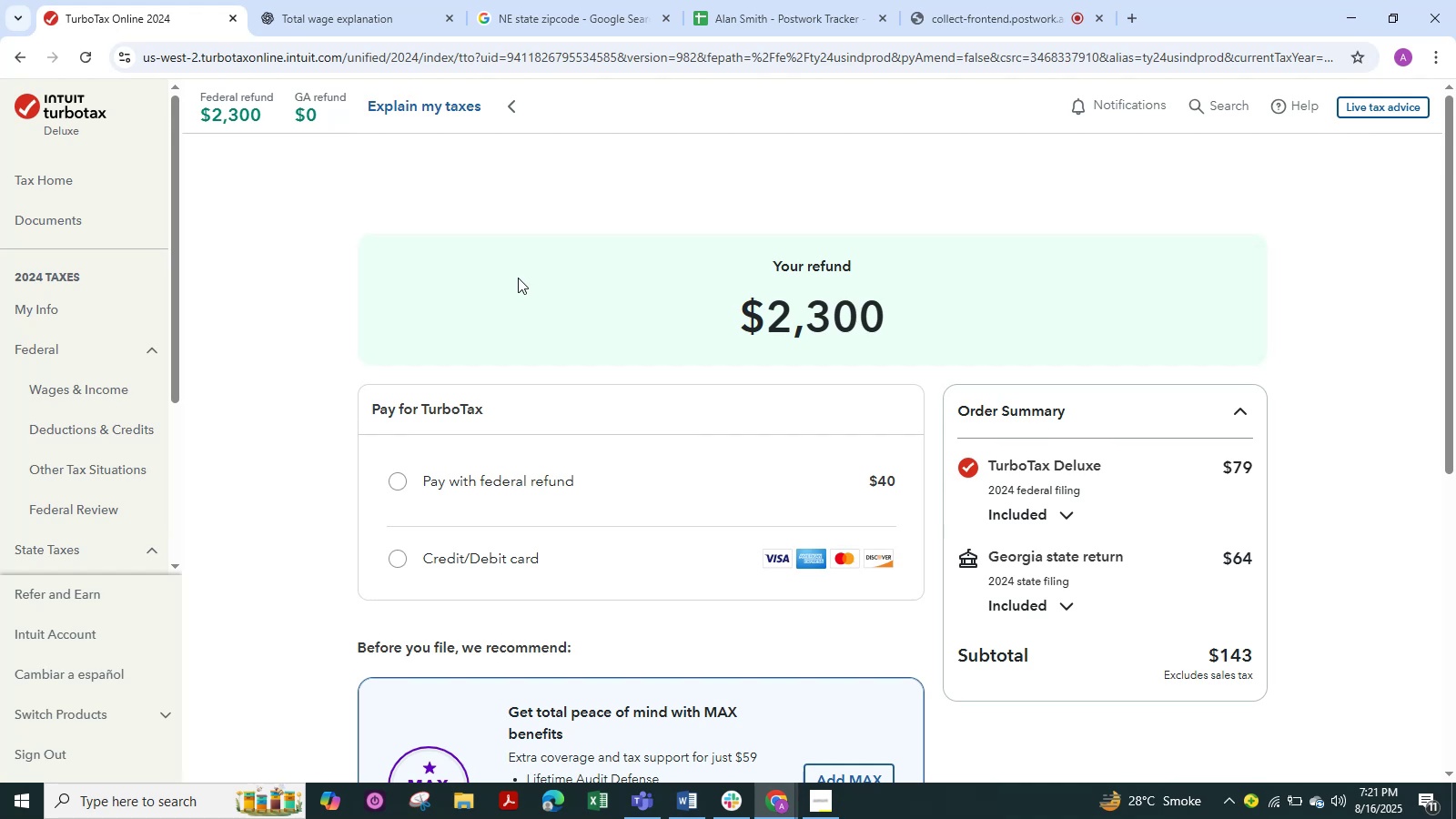 
wait(29.26)
 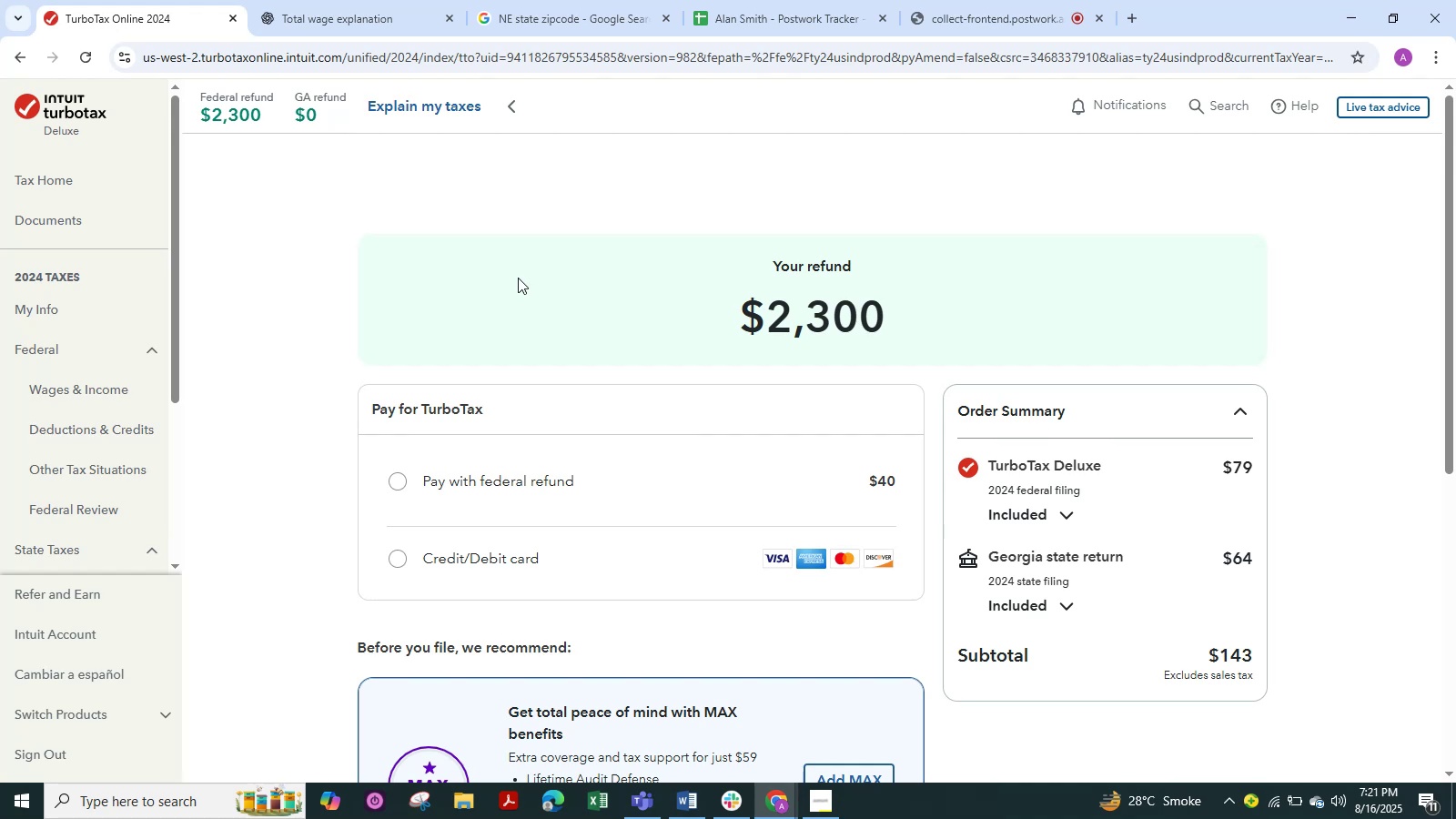 
scroll: coordinate [630, 207], scroll_direction: none, amount: 0.0
 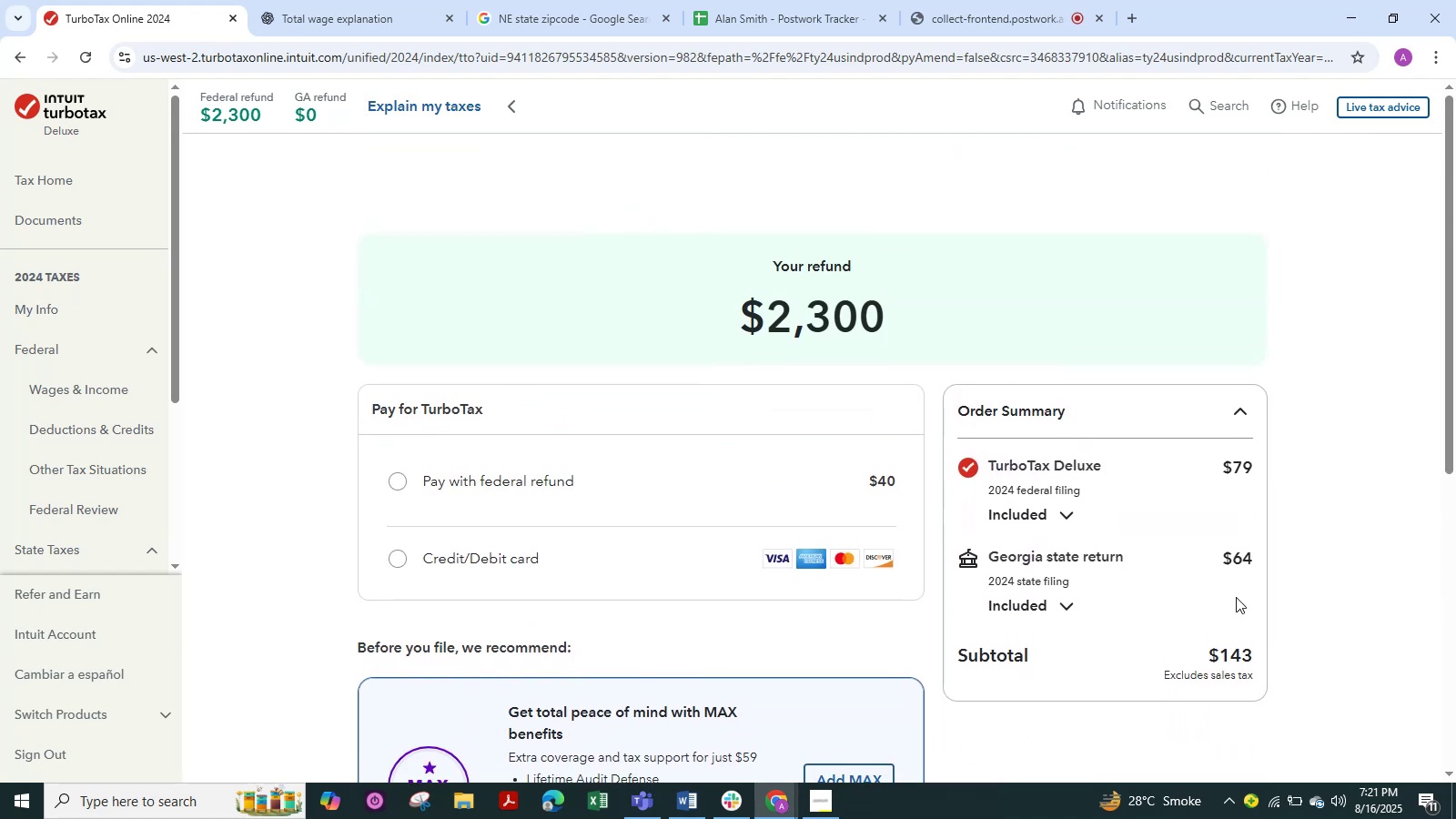 
scroll: coordinate [1168, 576], scroll_direction: down, amount: 1.0
 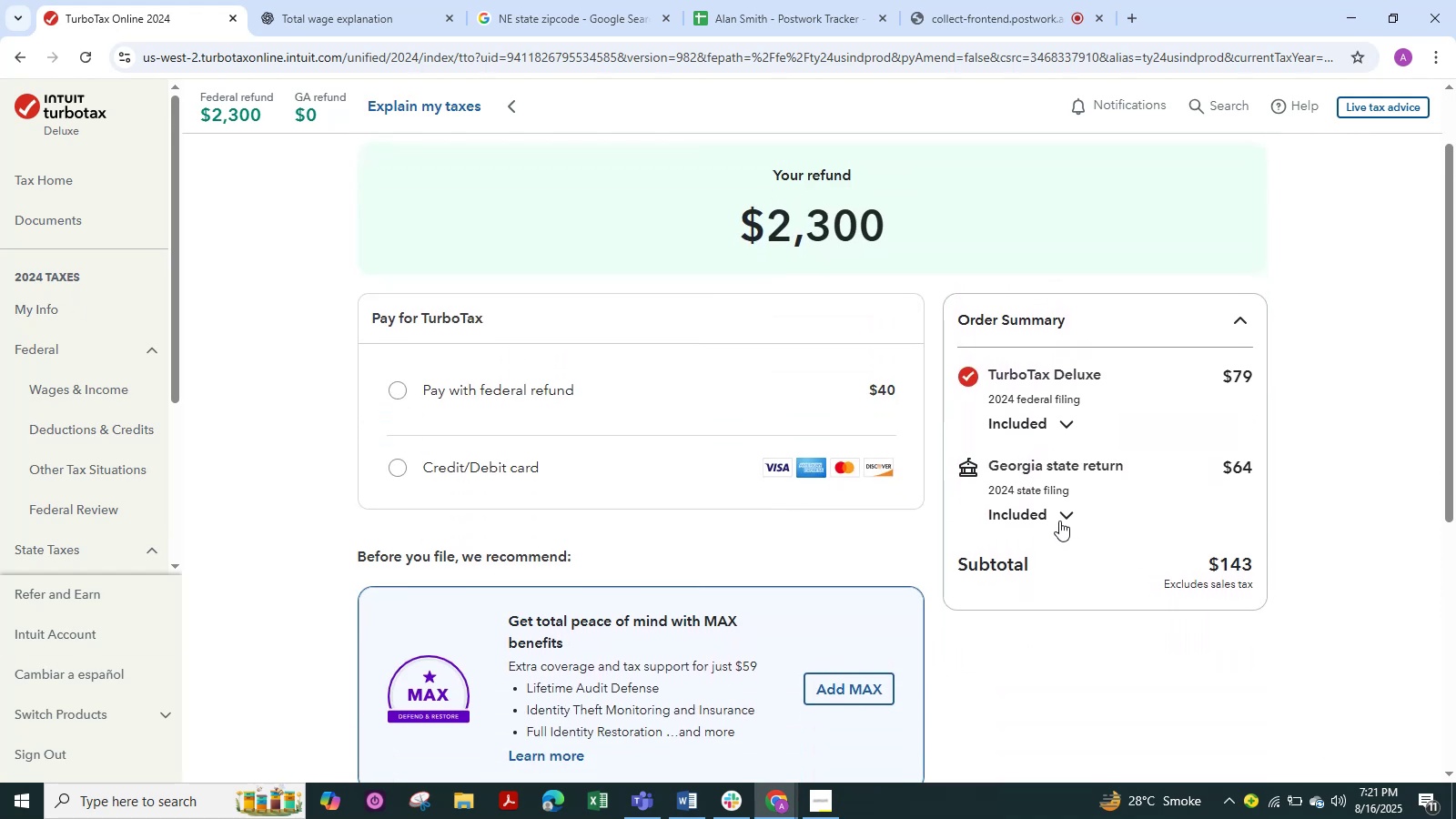 
left_click([1059, 509])
 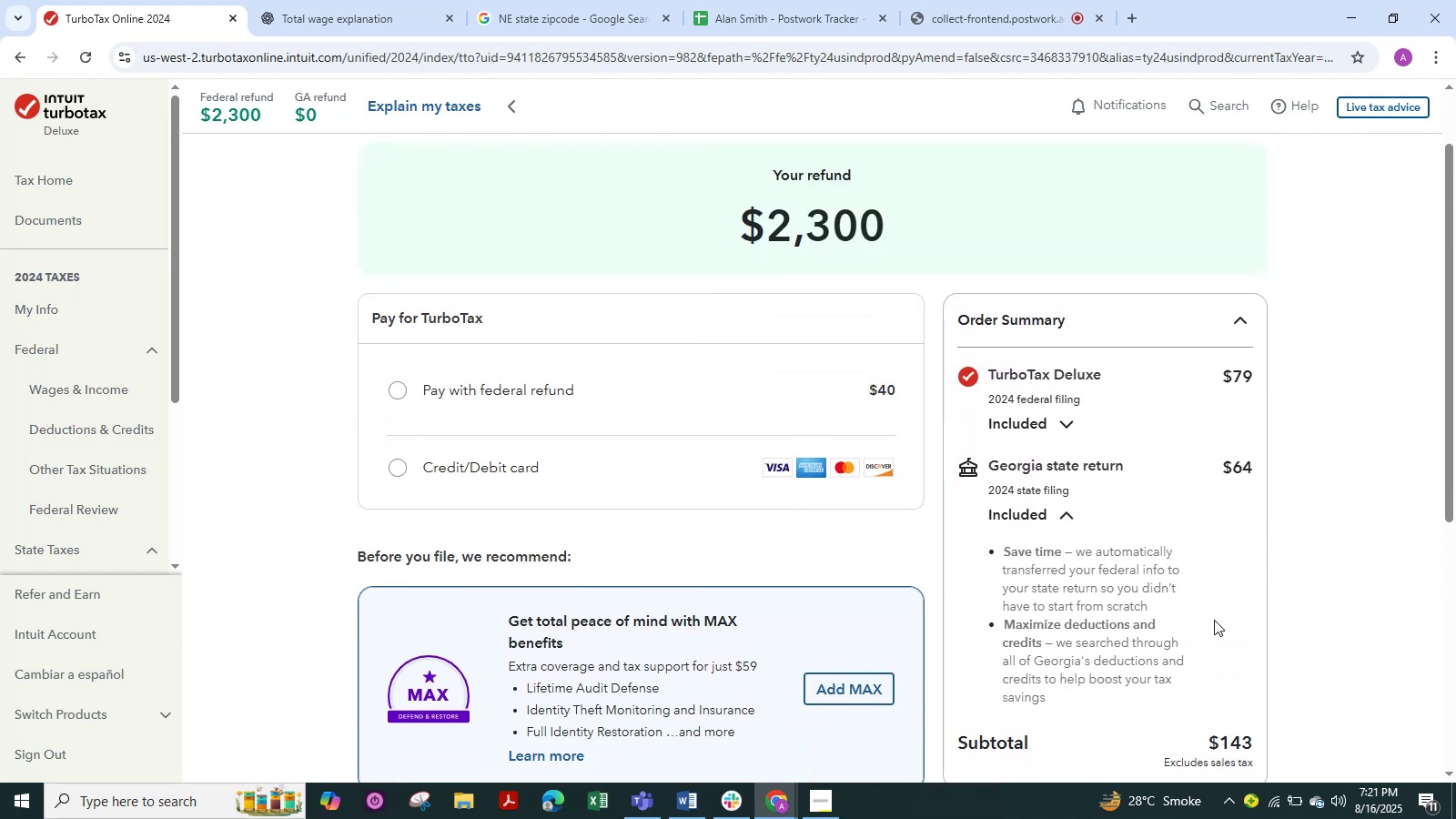 
scroll: coordinate [1236, 673], scroll_direction: down, amount: 2.0
 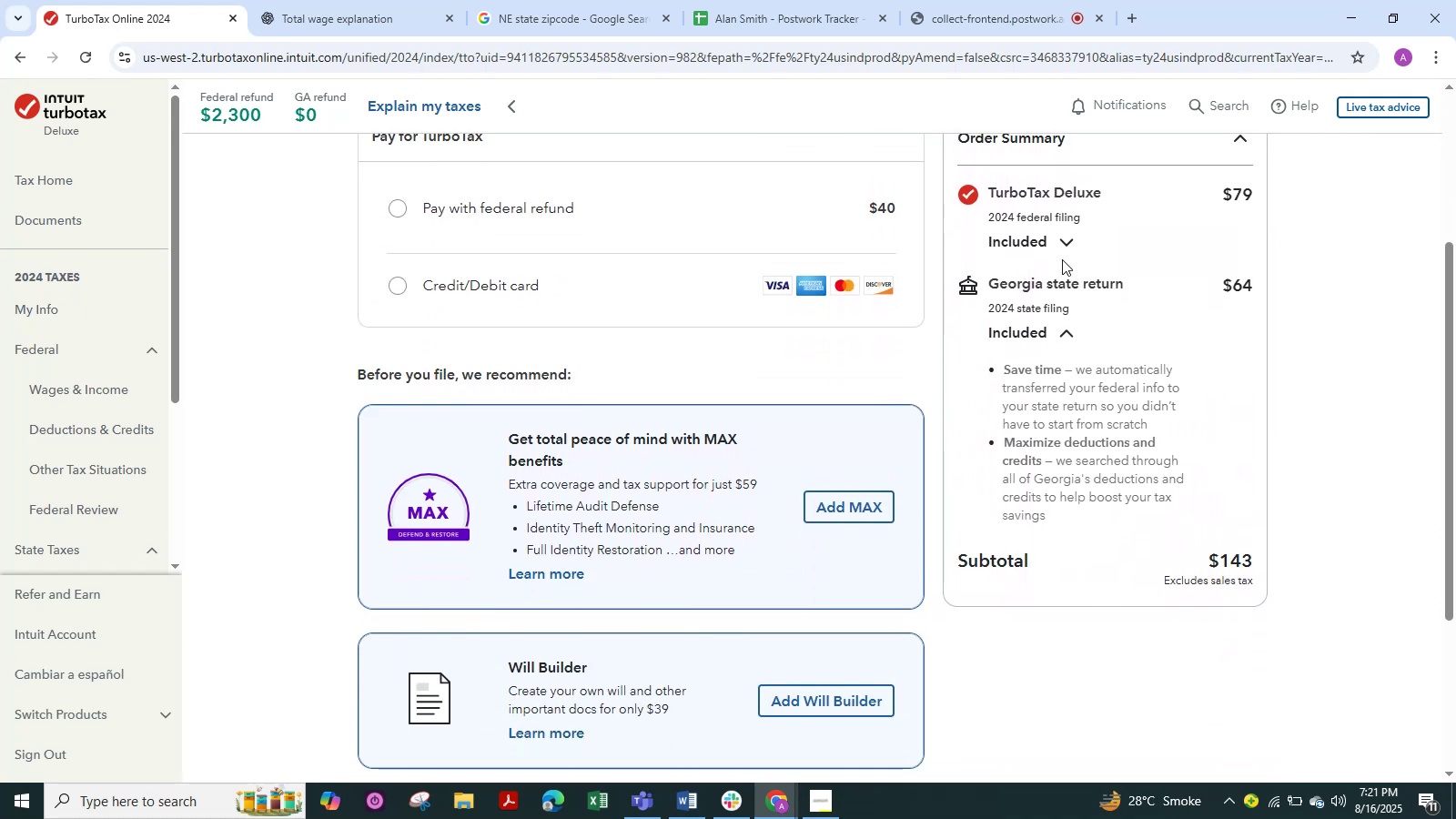 
left_click([1065, 238])
 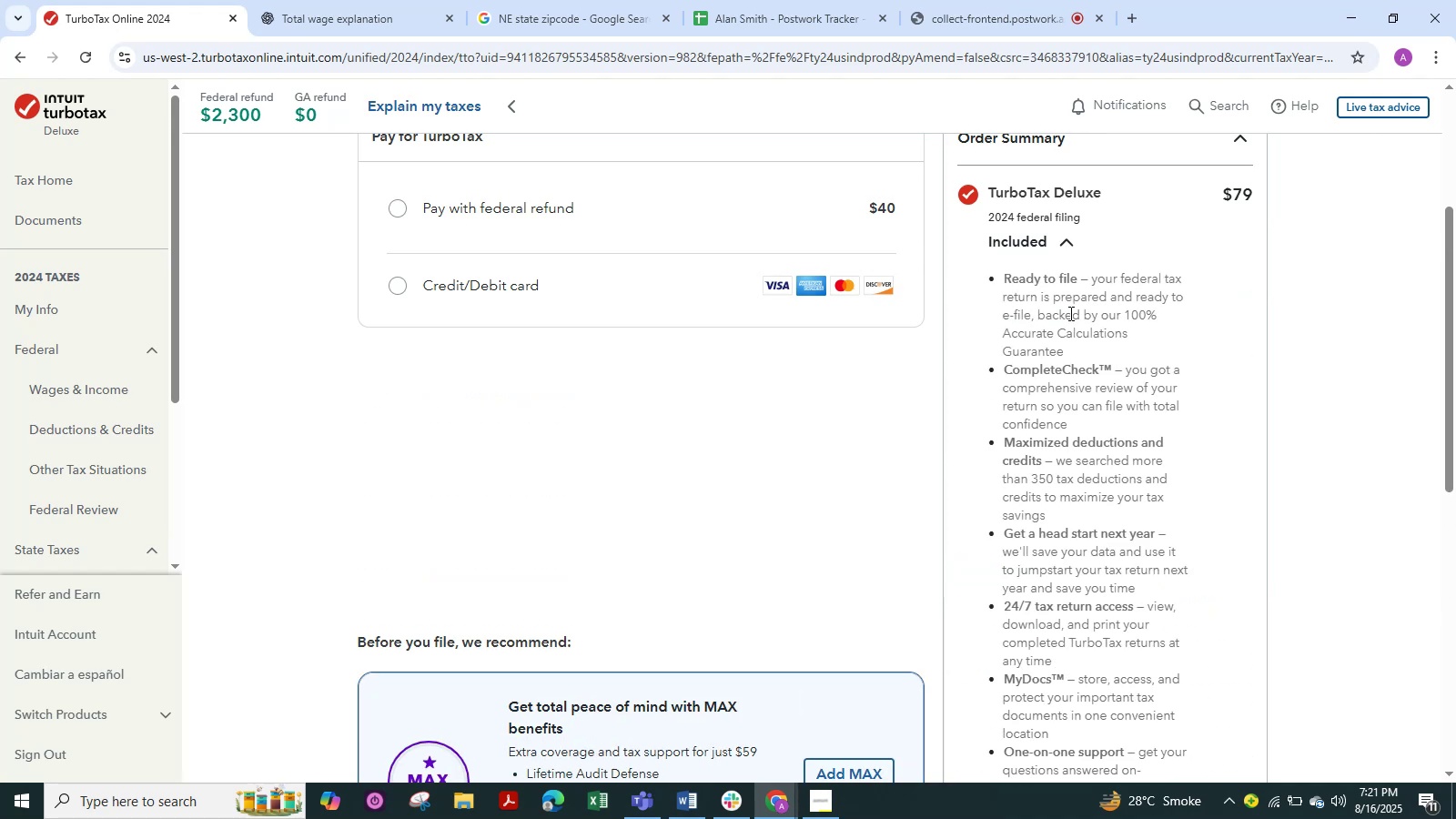 
scroll: coordinate [1096, 426], scroll_direction: down, amount: 4.0
 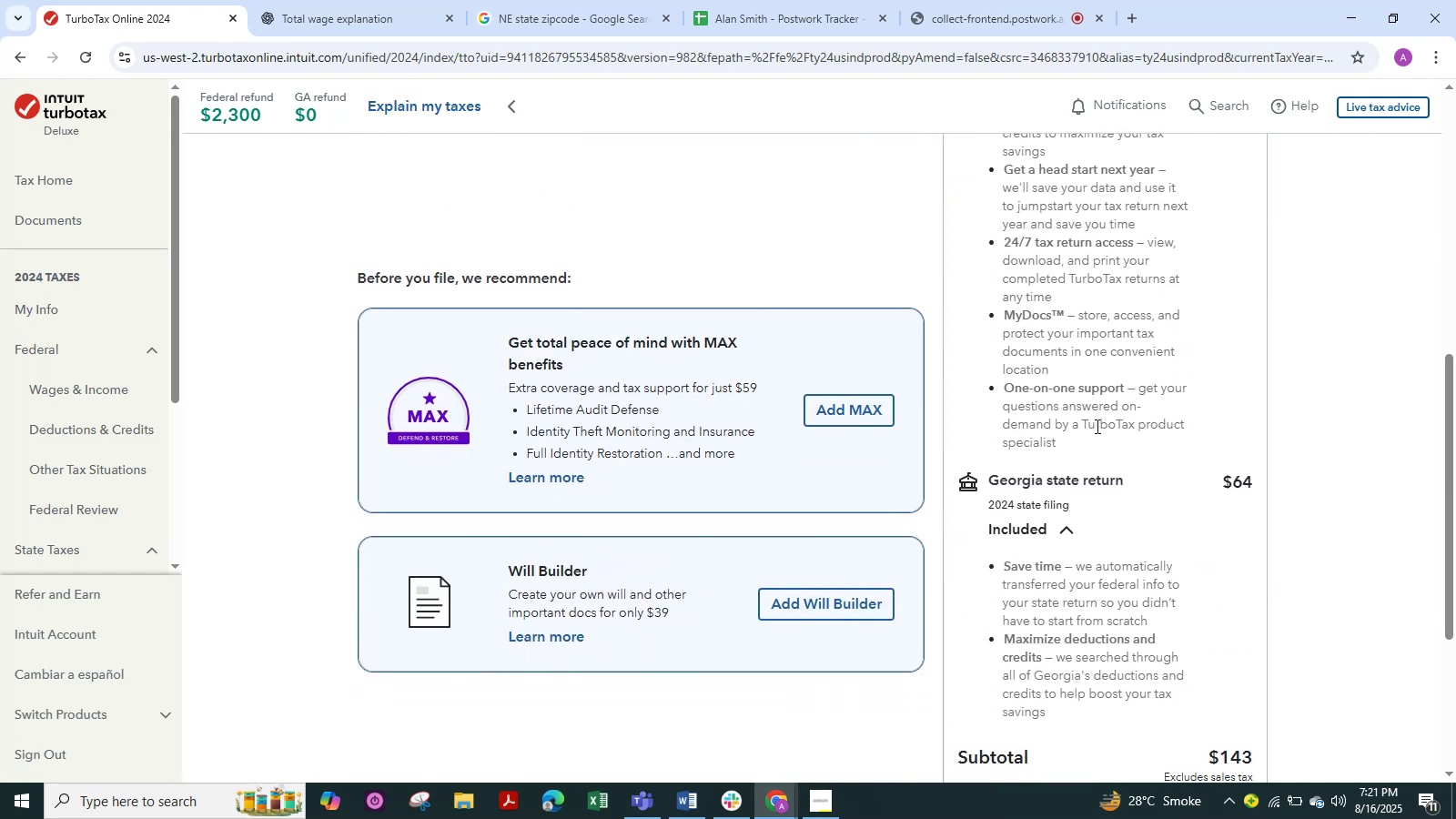 
scroll: coordinate [1096, 426], scroll_direction: up, amount: 8.0
 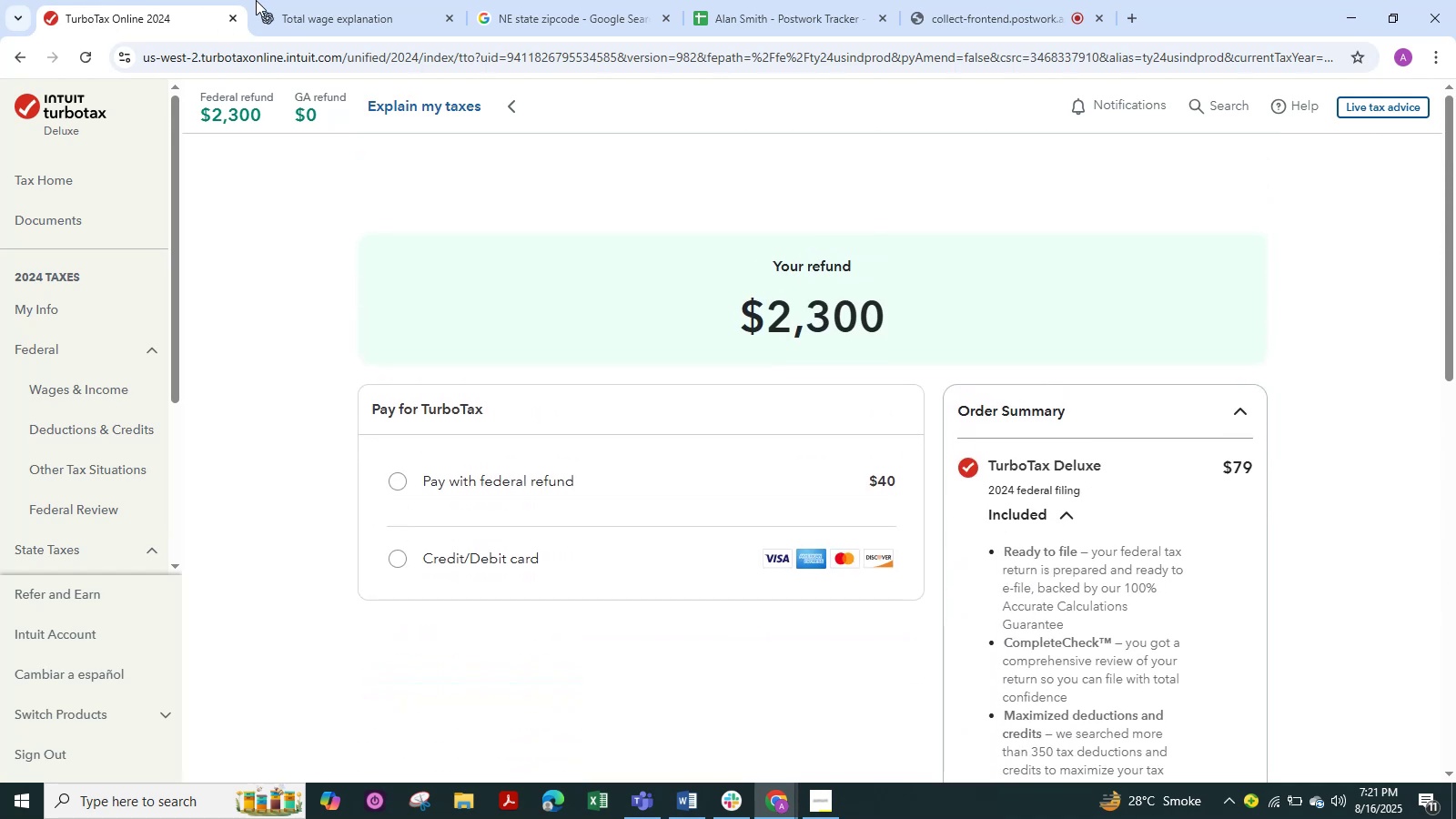 
left_click([307, 12])
 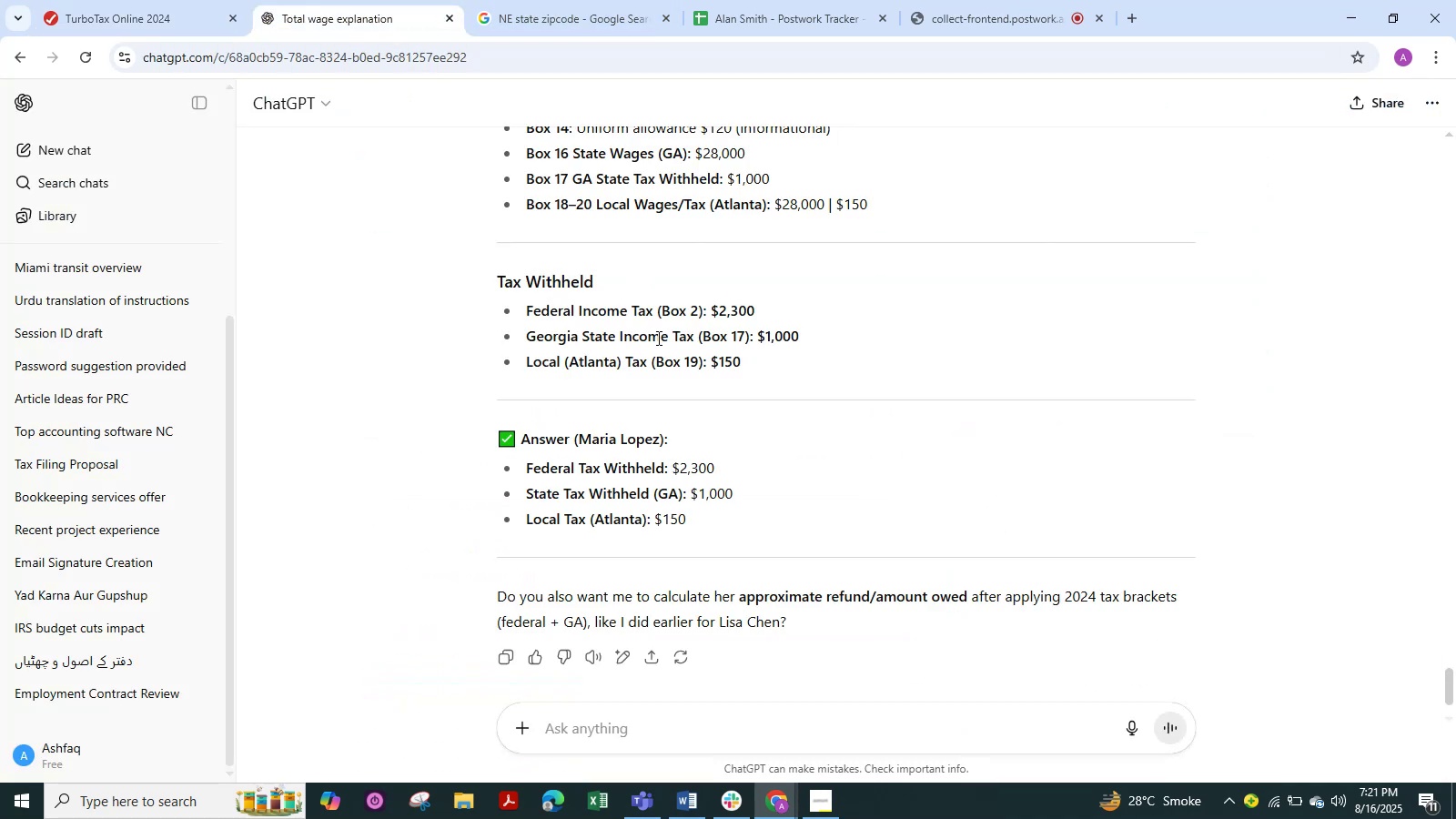 
scroll: coordinate [680, 408], scroll_direction: up, amount: 1.0
 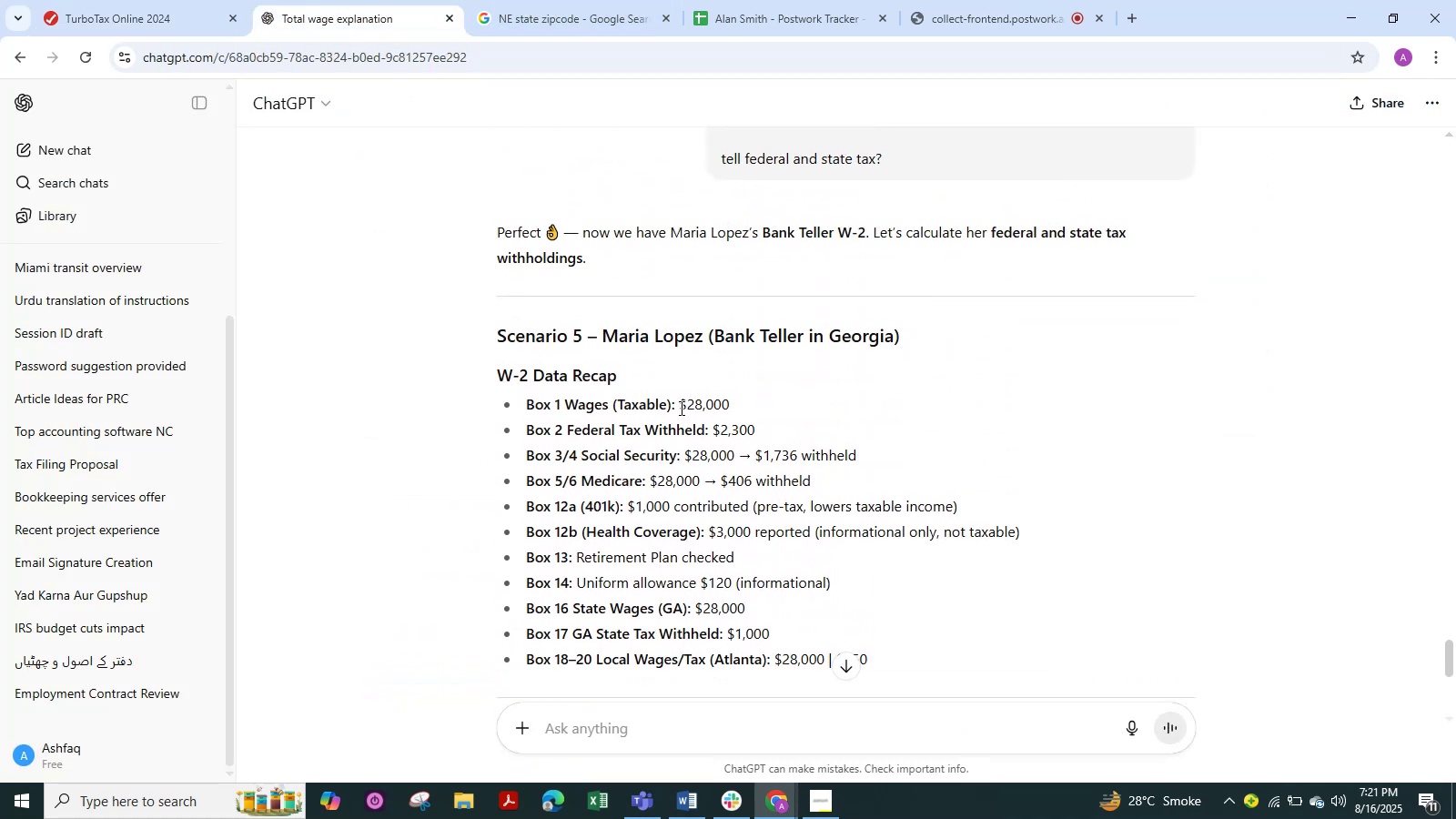 
scroll: coordinate [680, 408], scroll_direction: none, amount: 0.0
 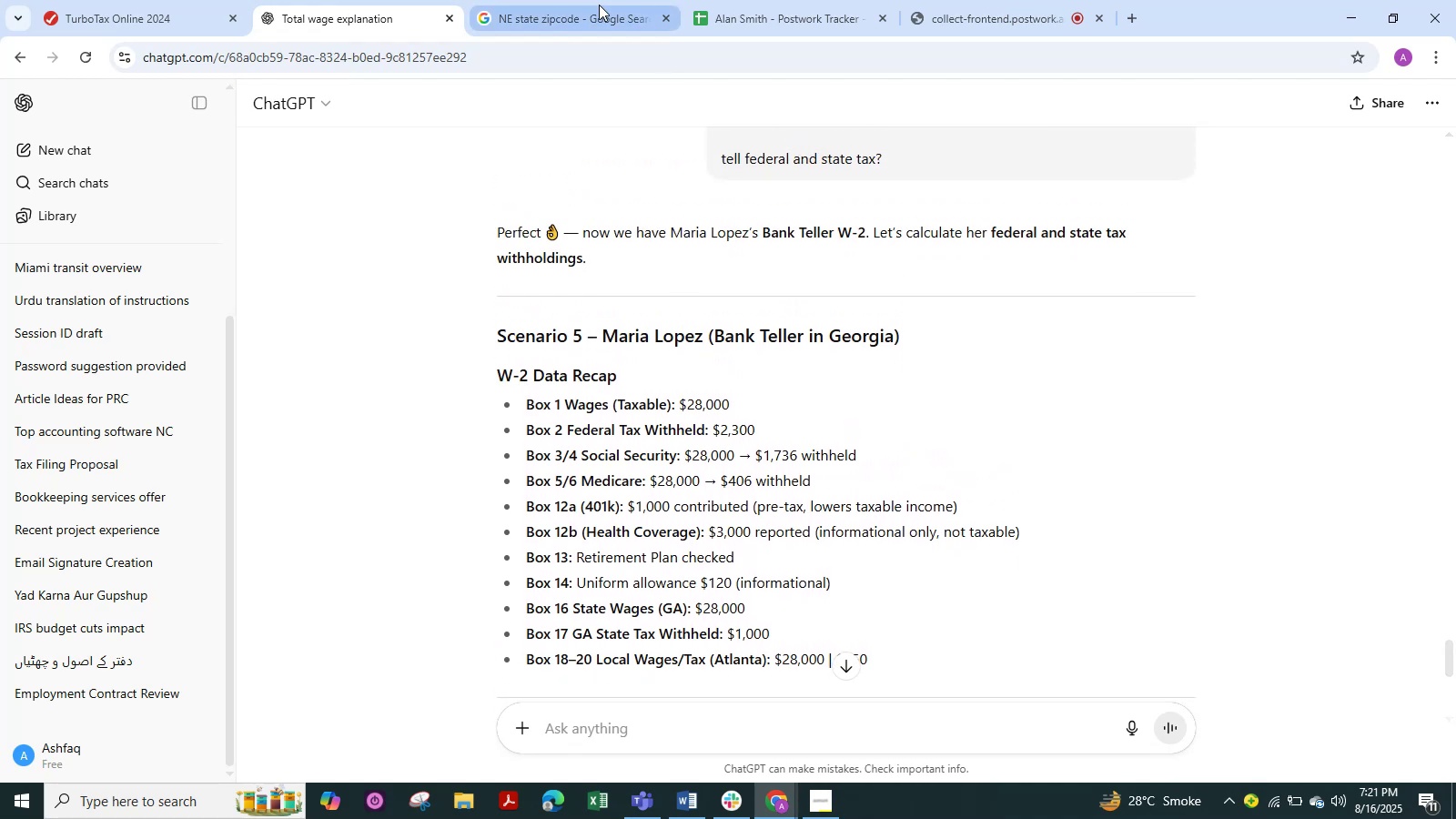 
left_click([599, 5])
 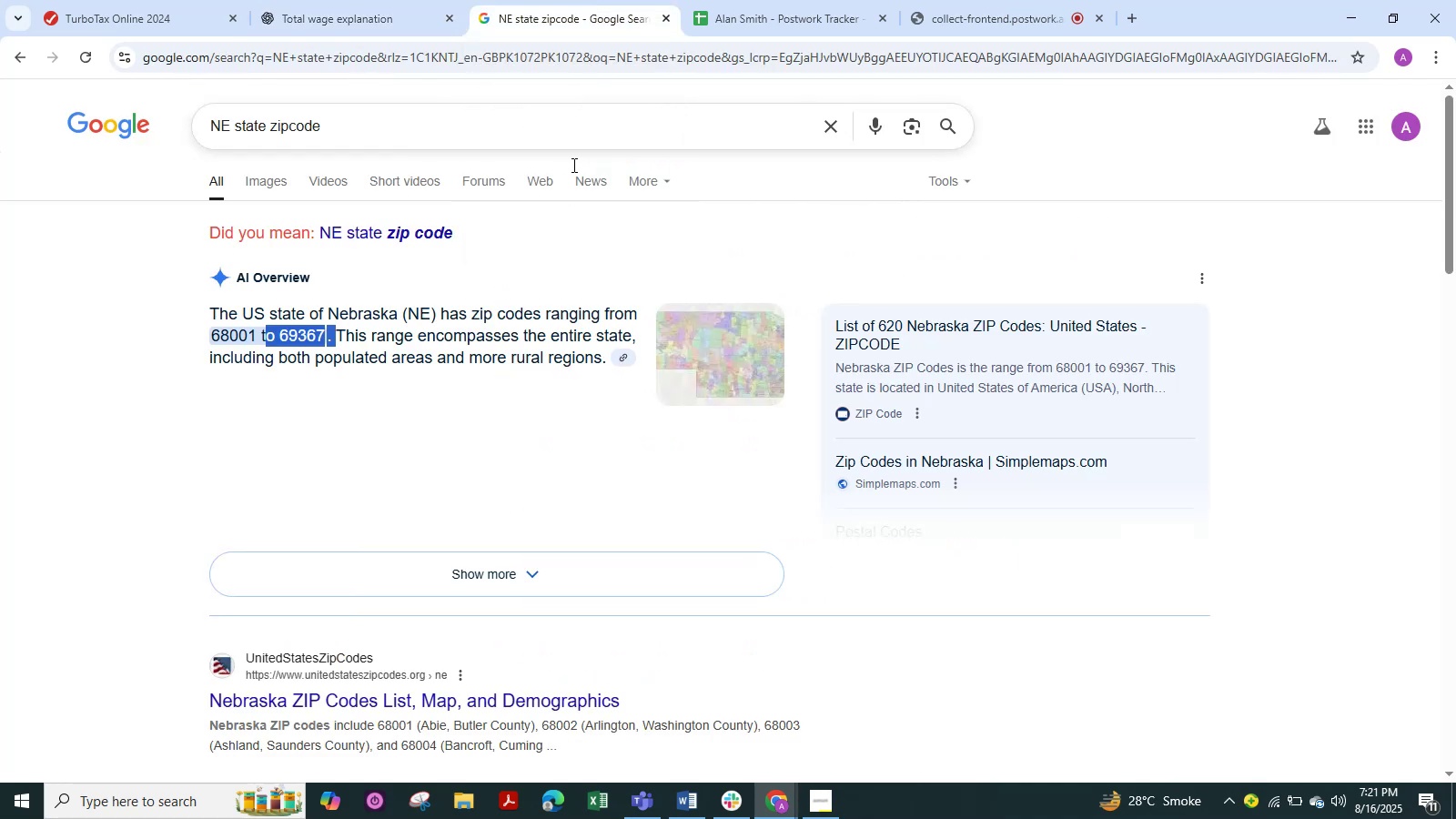 
scroll: coordinate [550, 478], scroll_direction: down, amount: 3.0
 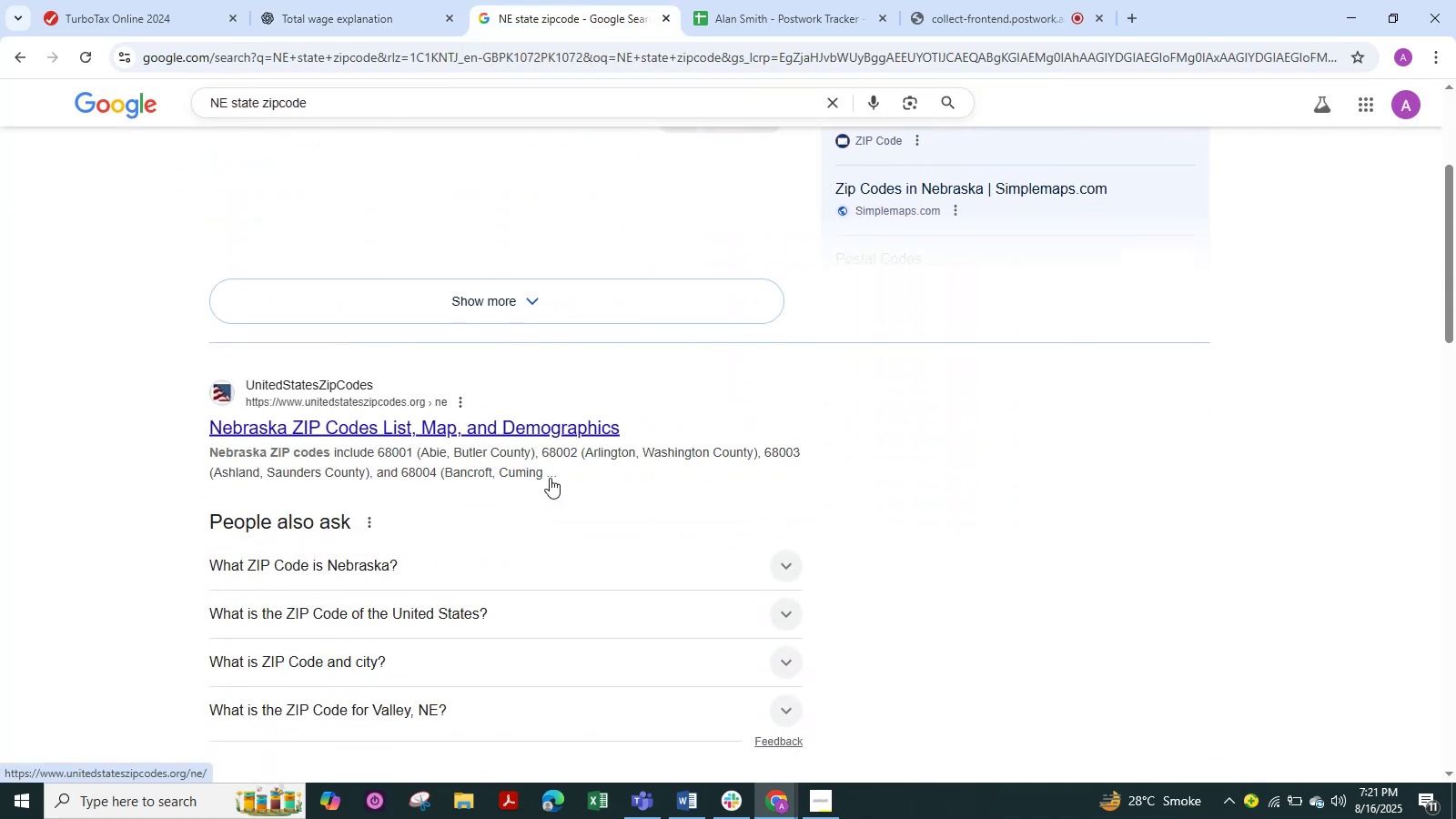 
scroll: coordinate [550, 478], scroll_direction: up, amount: 6.0
 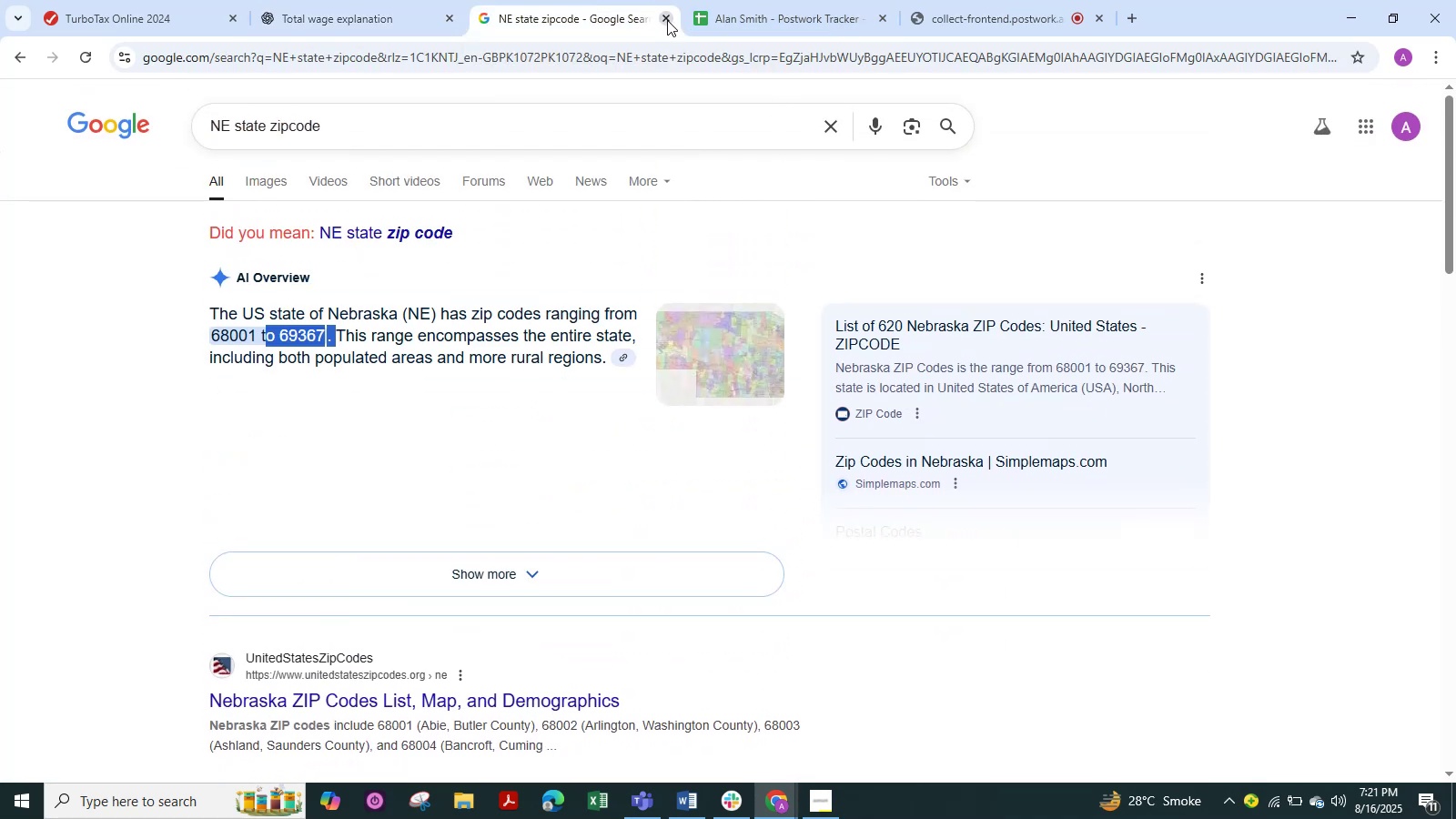 
left_click([667, 20])
 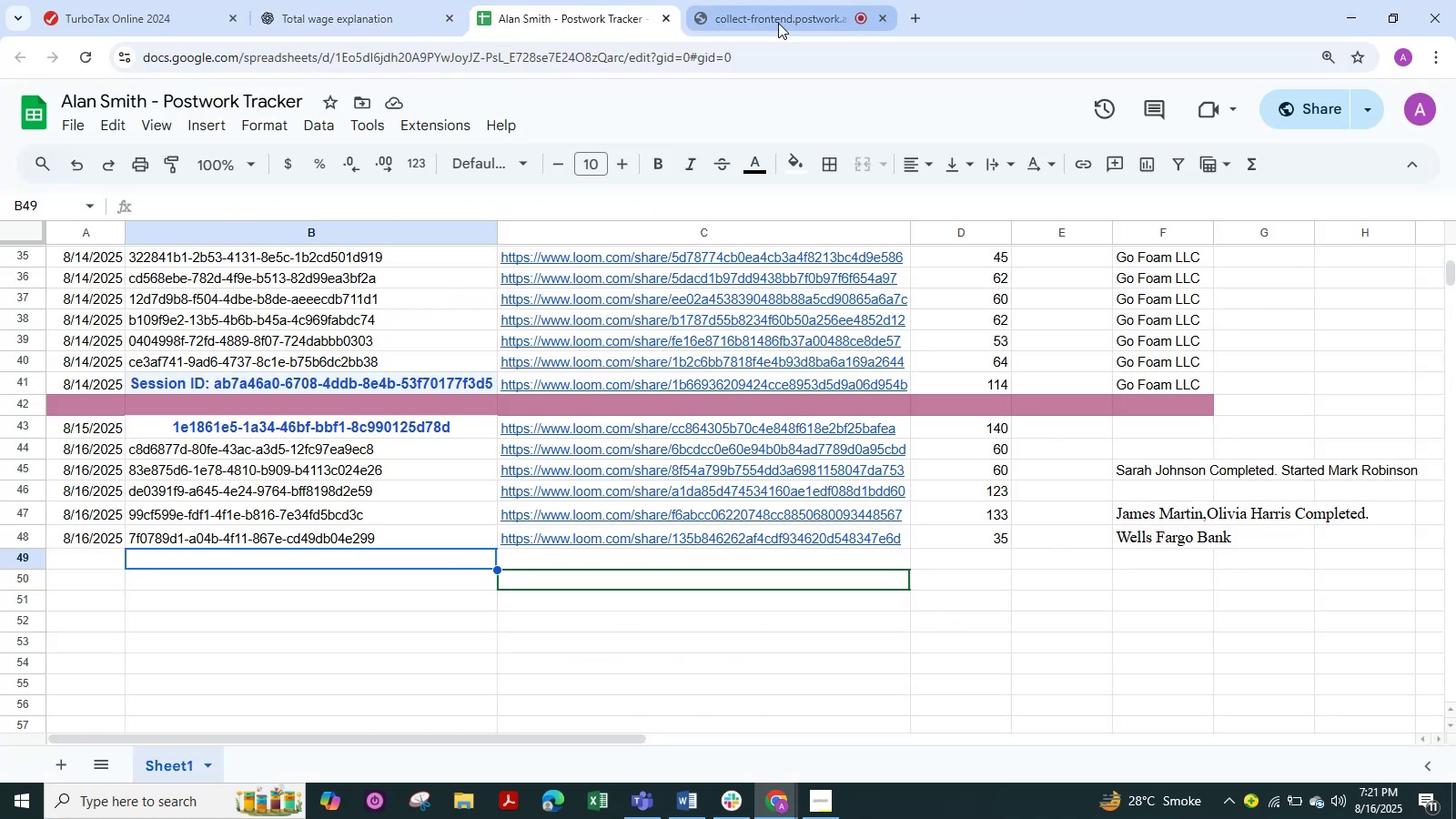 
left_click([778, 23])
 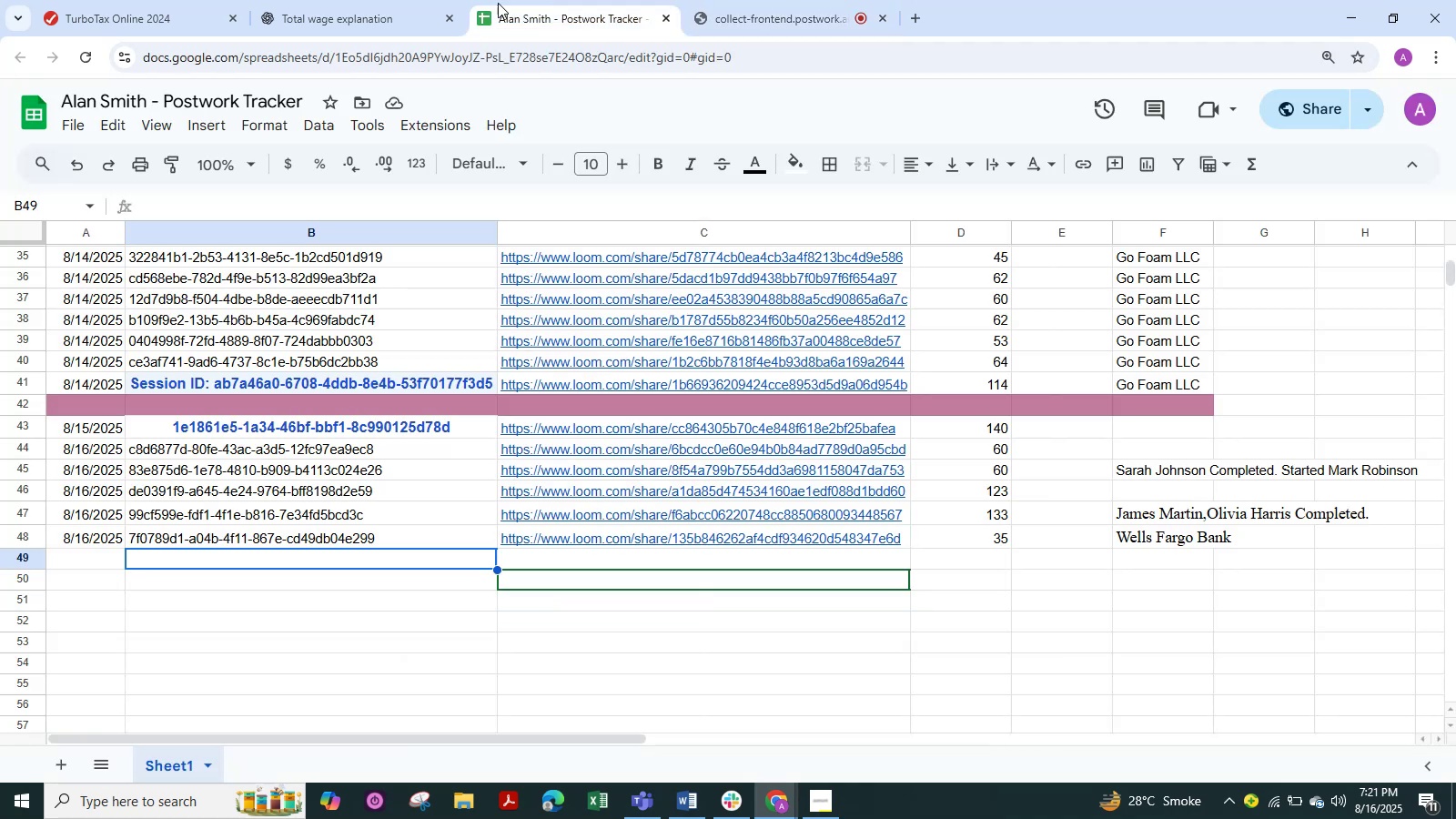 
left_click([341, 7])
 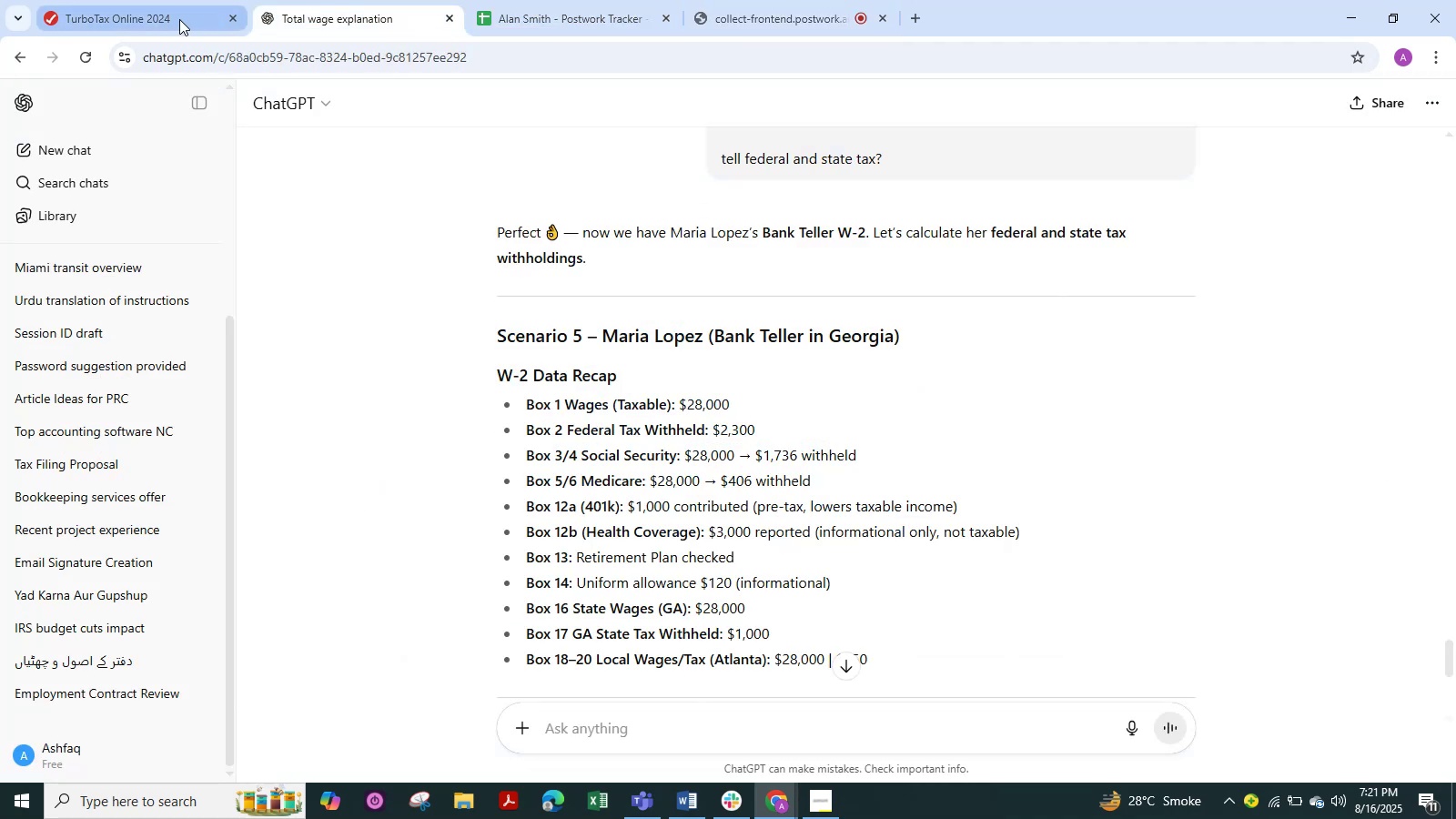 
left_click([176, 19])
 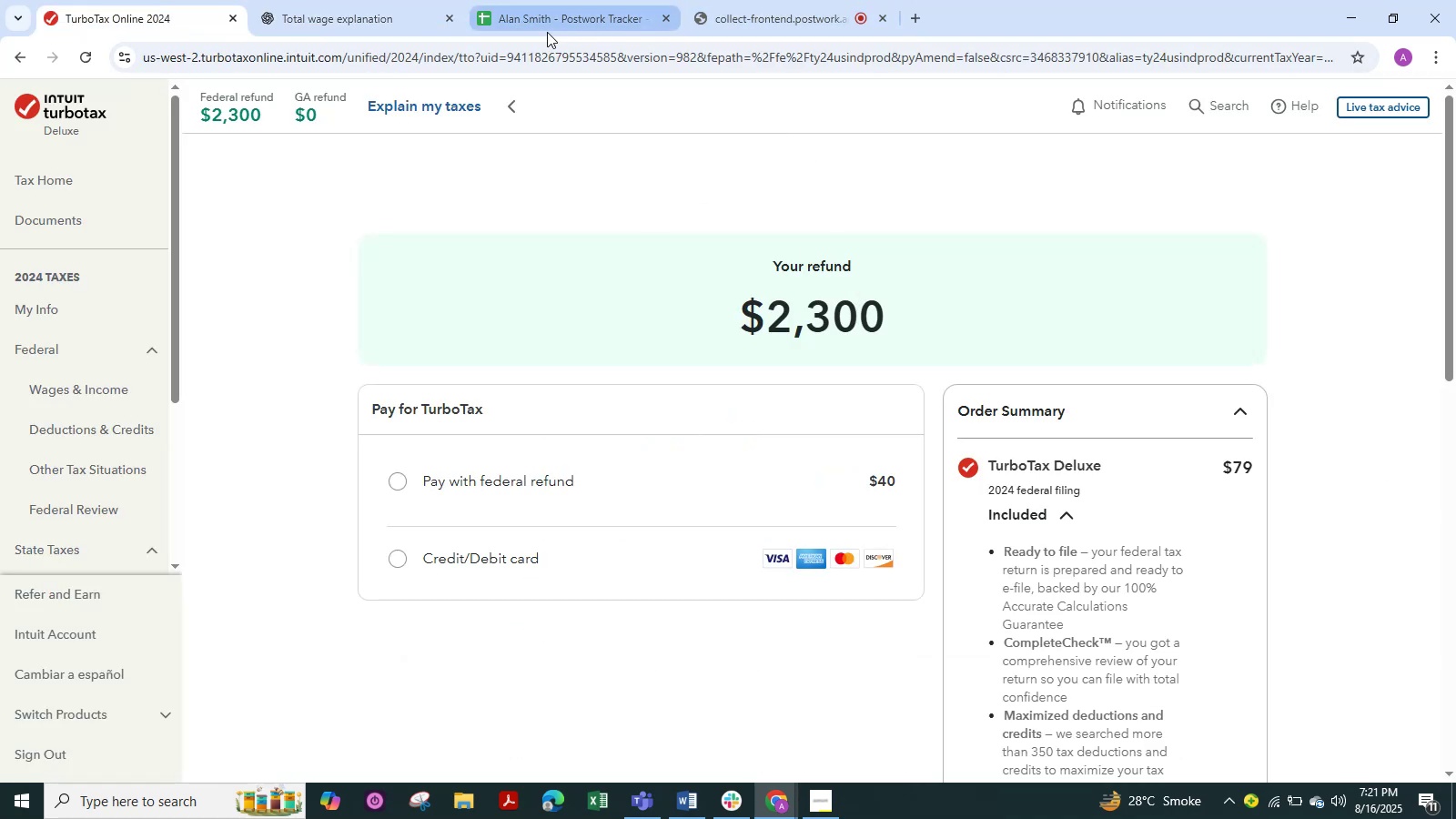 
left_click([561, 8])
 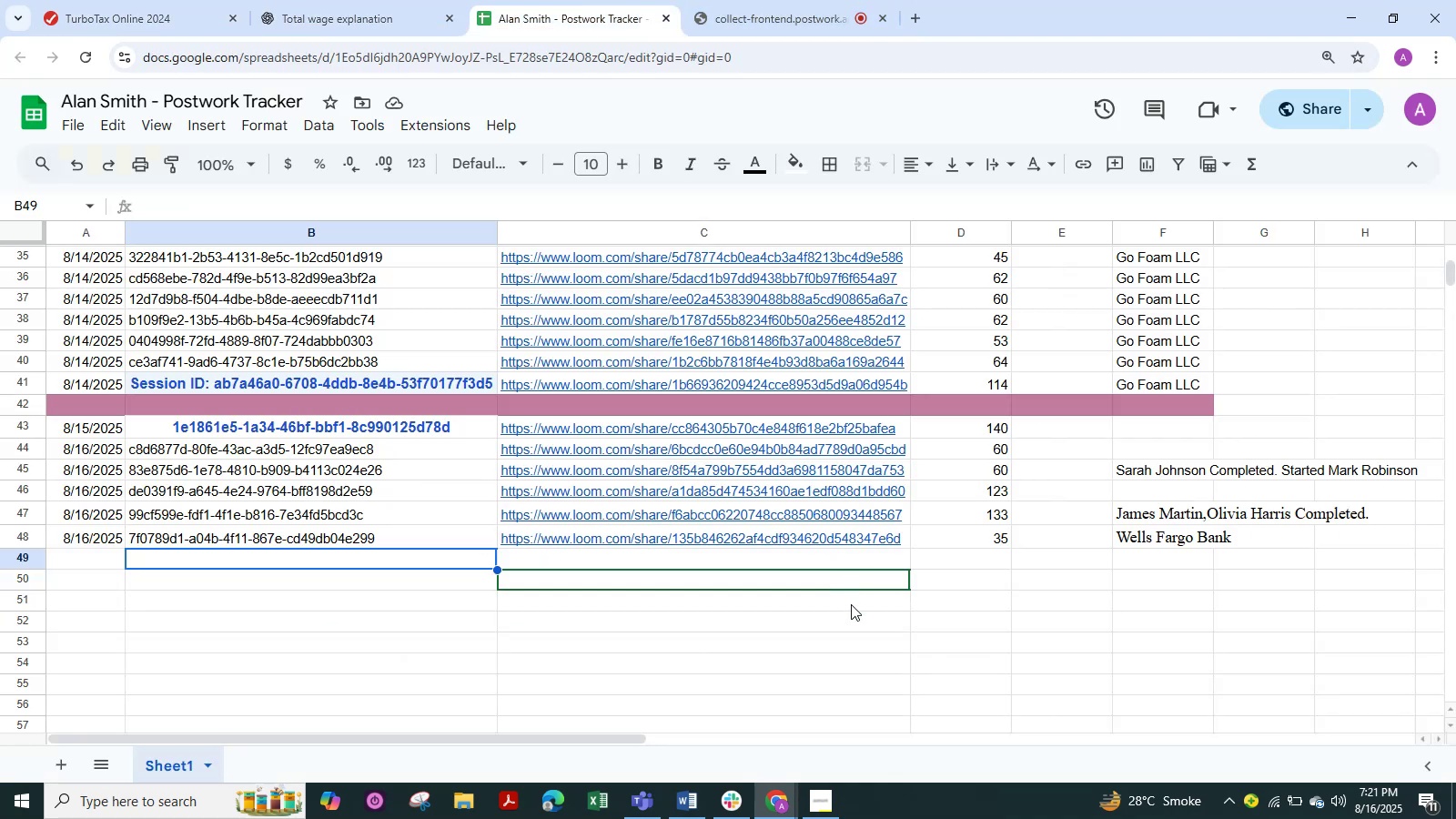 
left_click([851, 604])
 